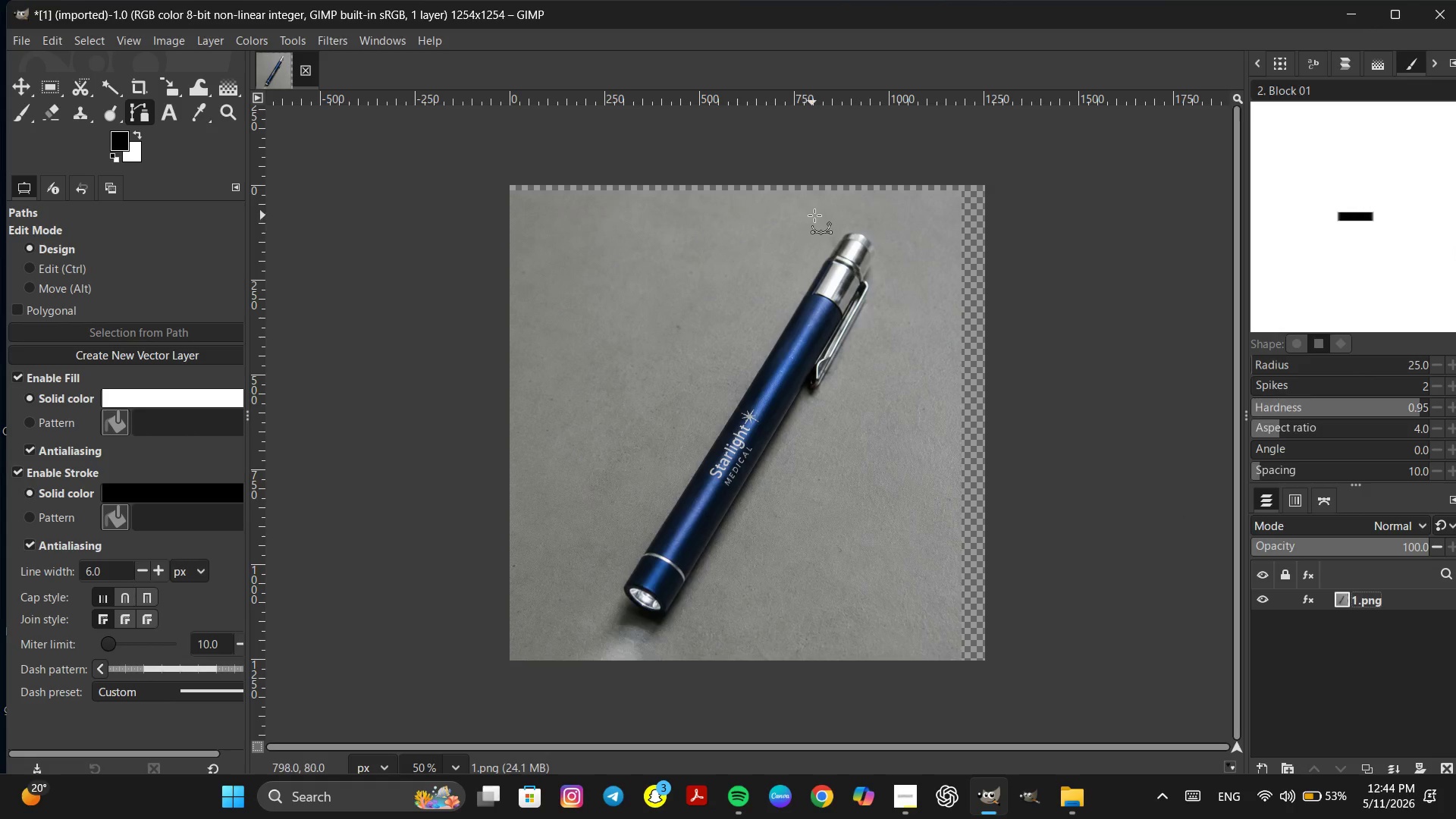 
left_click([817, 212])
 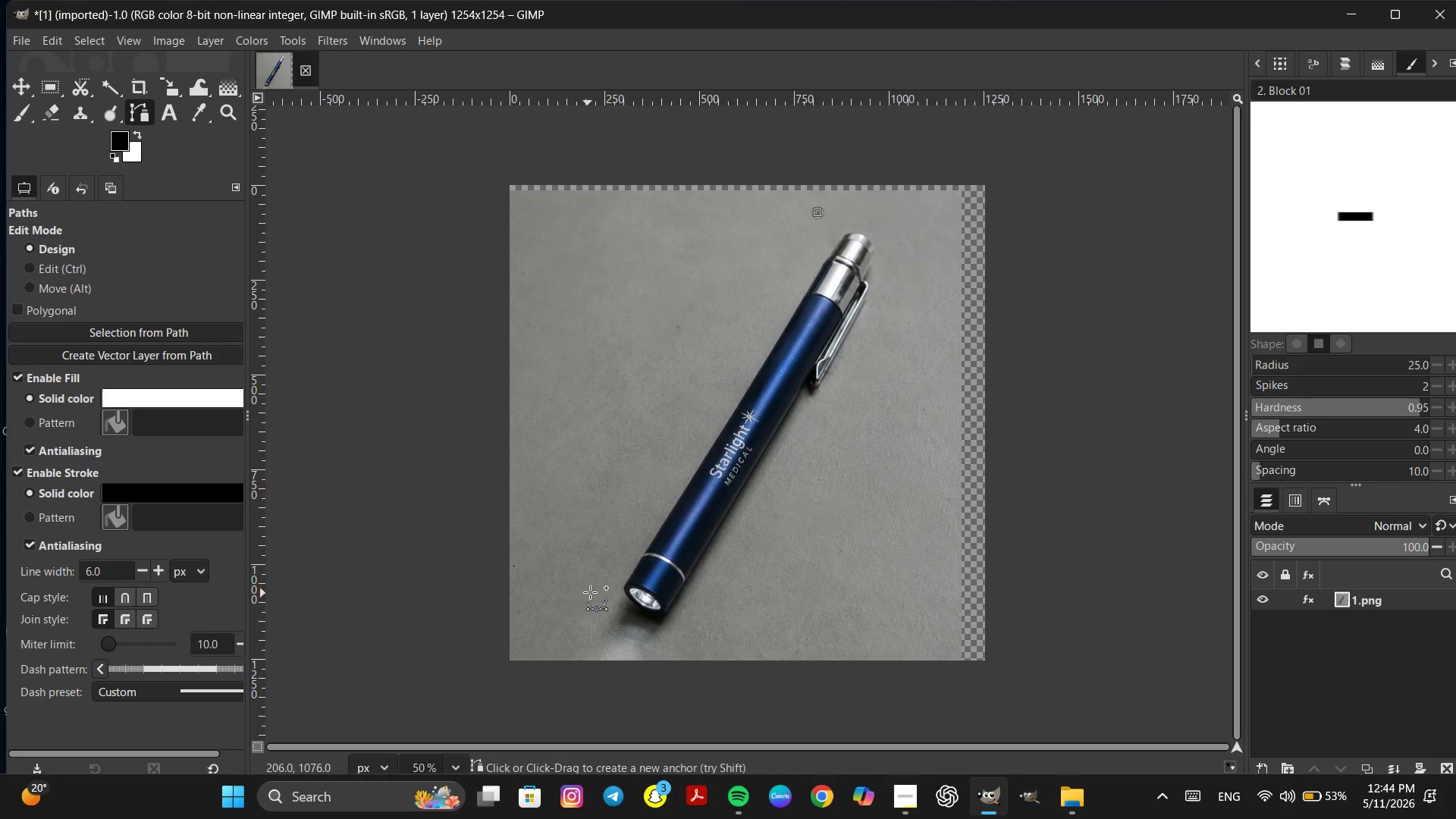 
left_click([592, 592])
 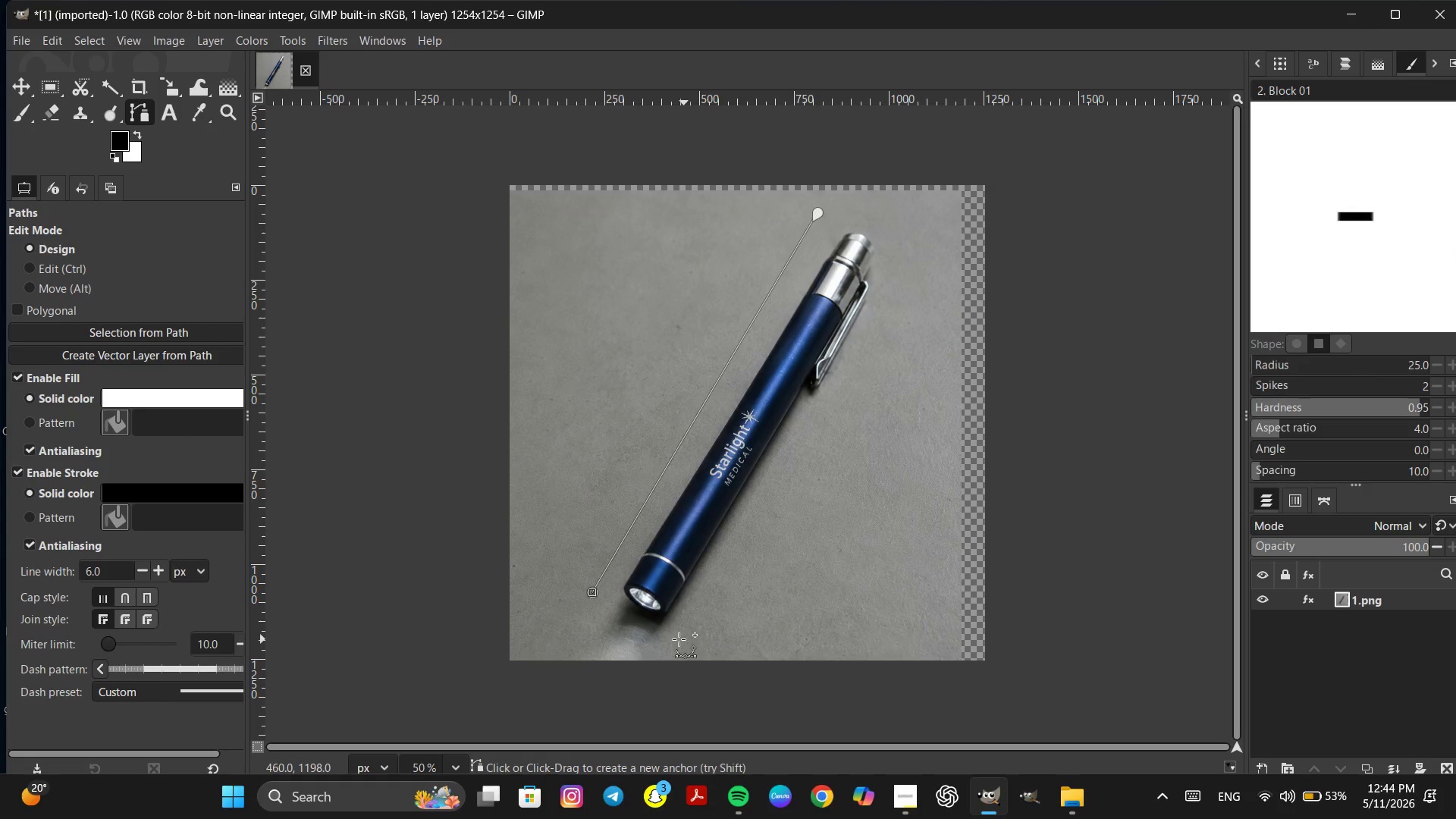 
left_click([673, 639])
 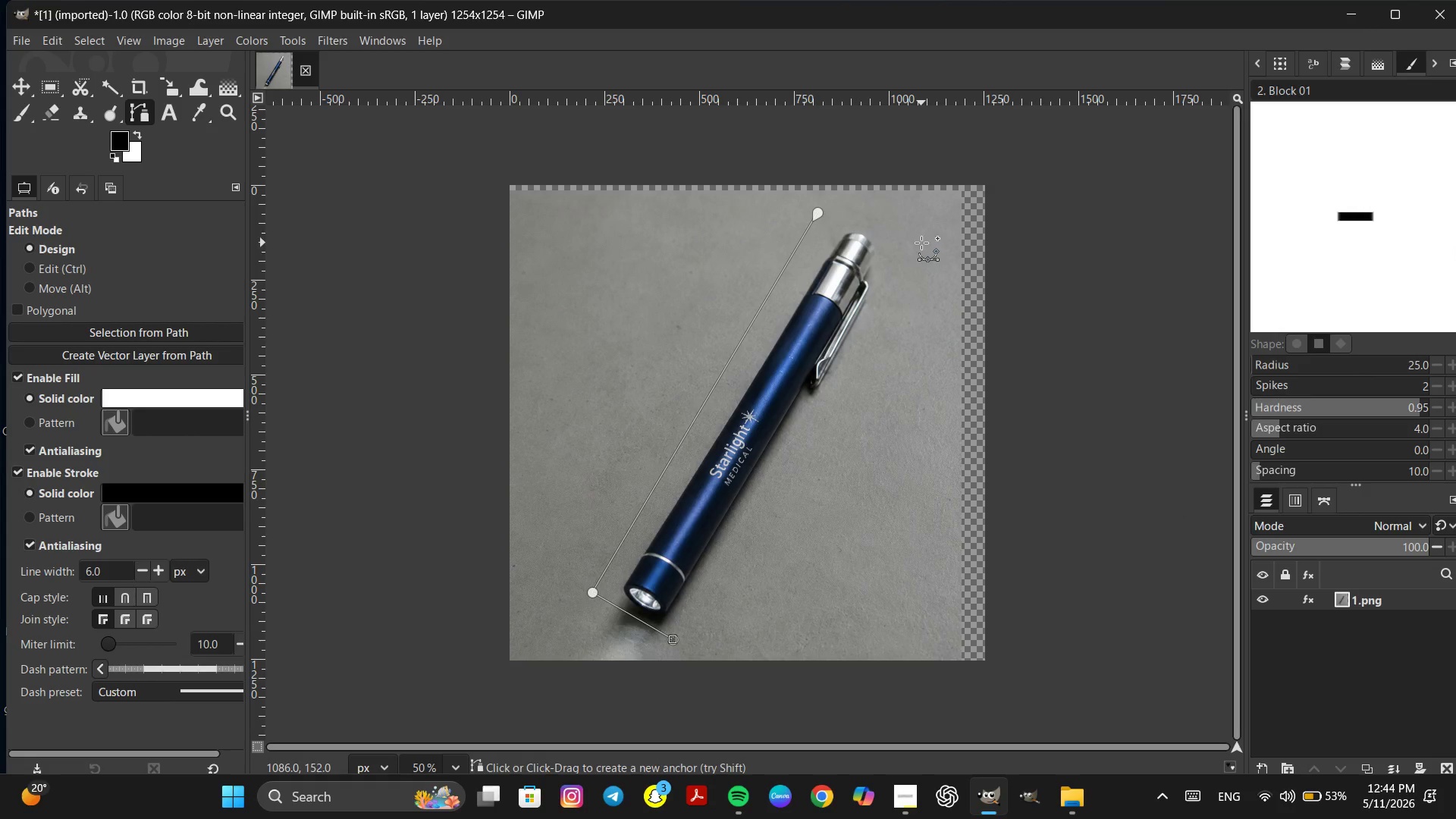 
left_click([909, 243])
 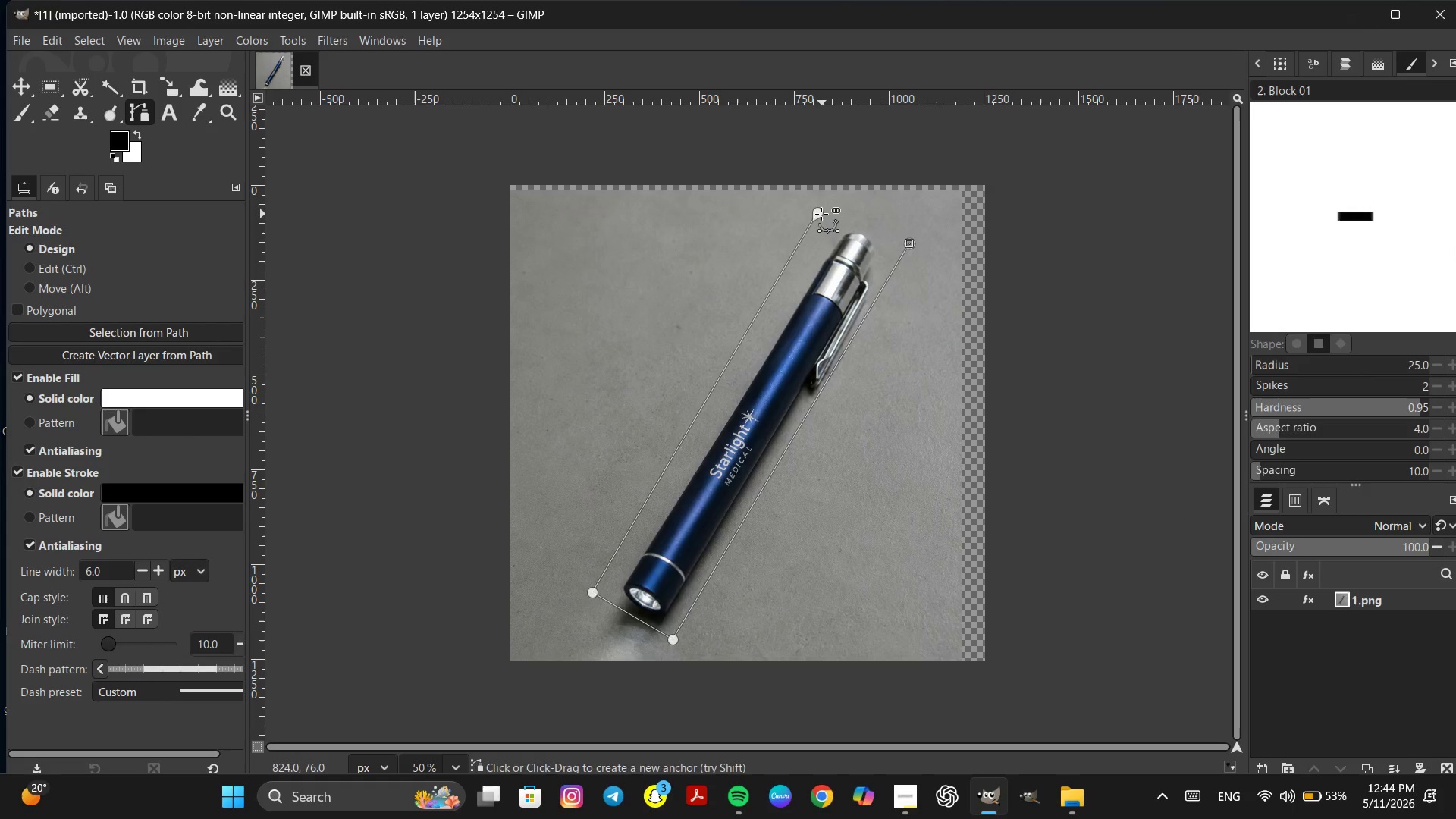 
left_click([818, 214])
 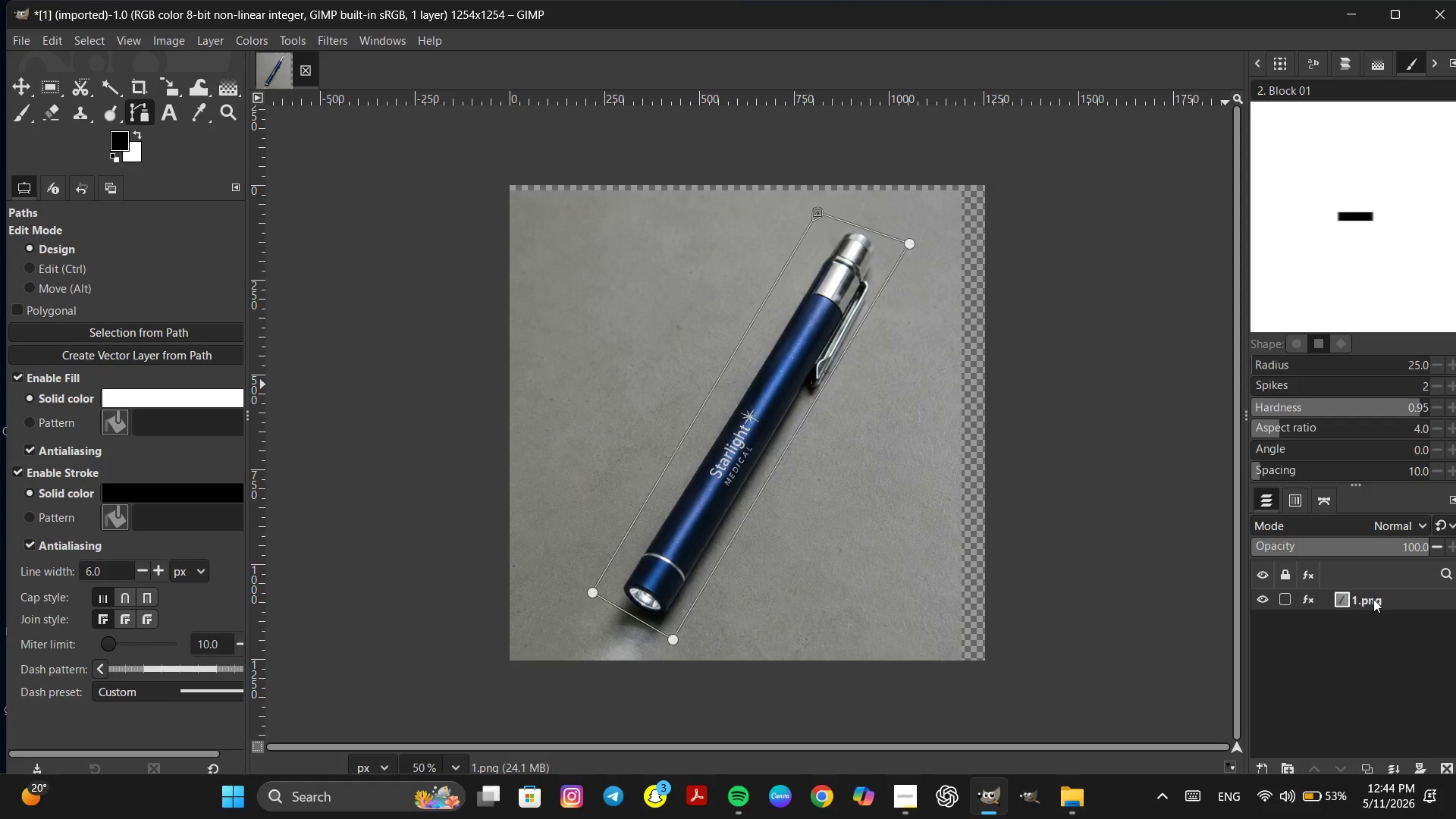 
wait(6.7)
 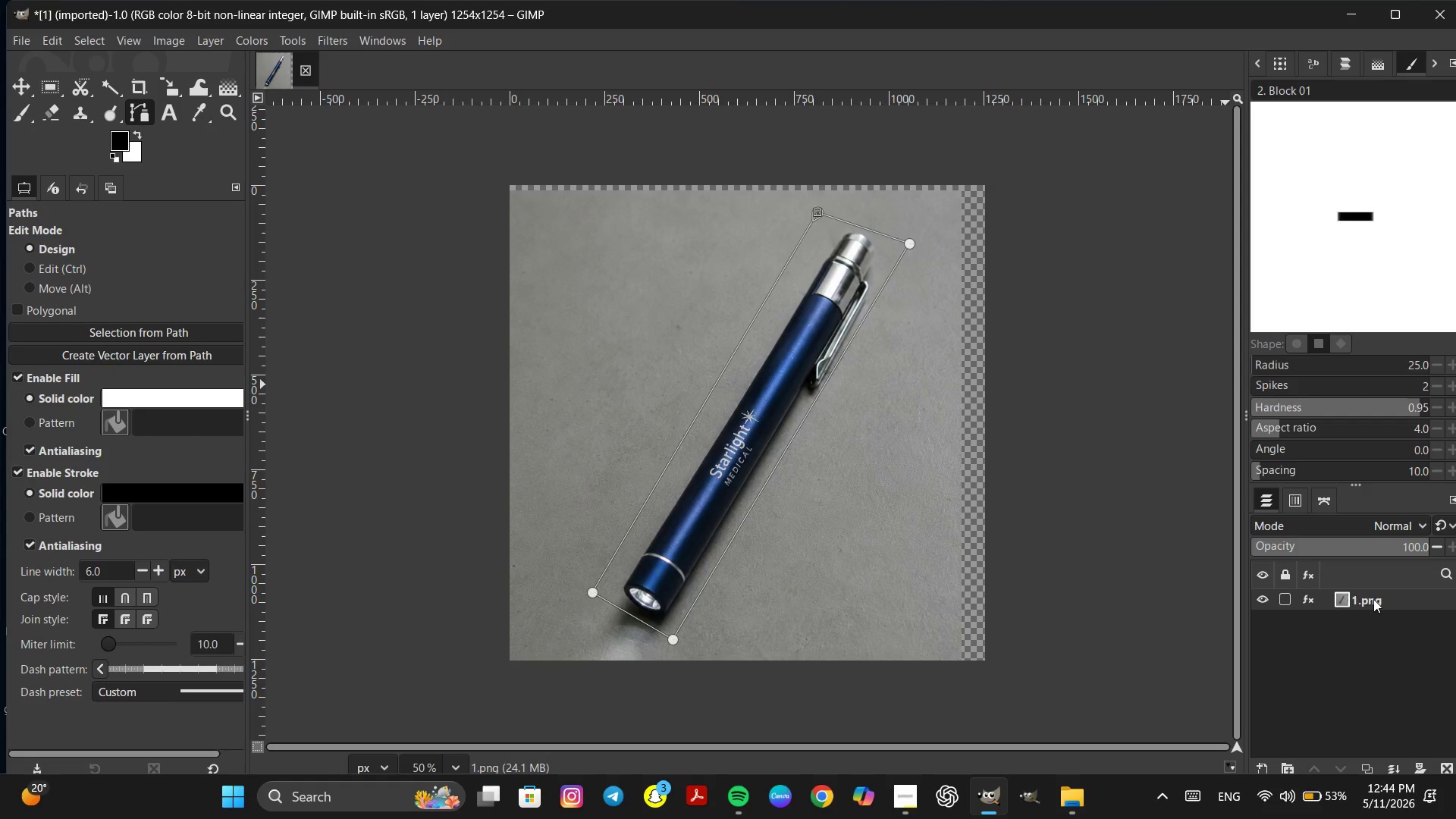 
hold_key(key=ControlLeft, duration=0.77)
 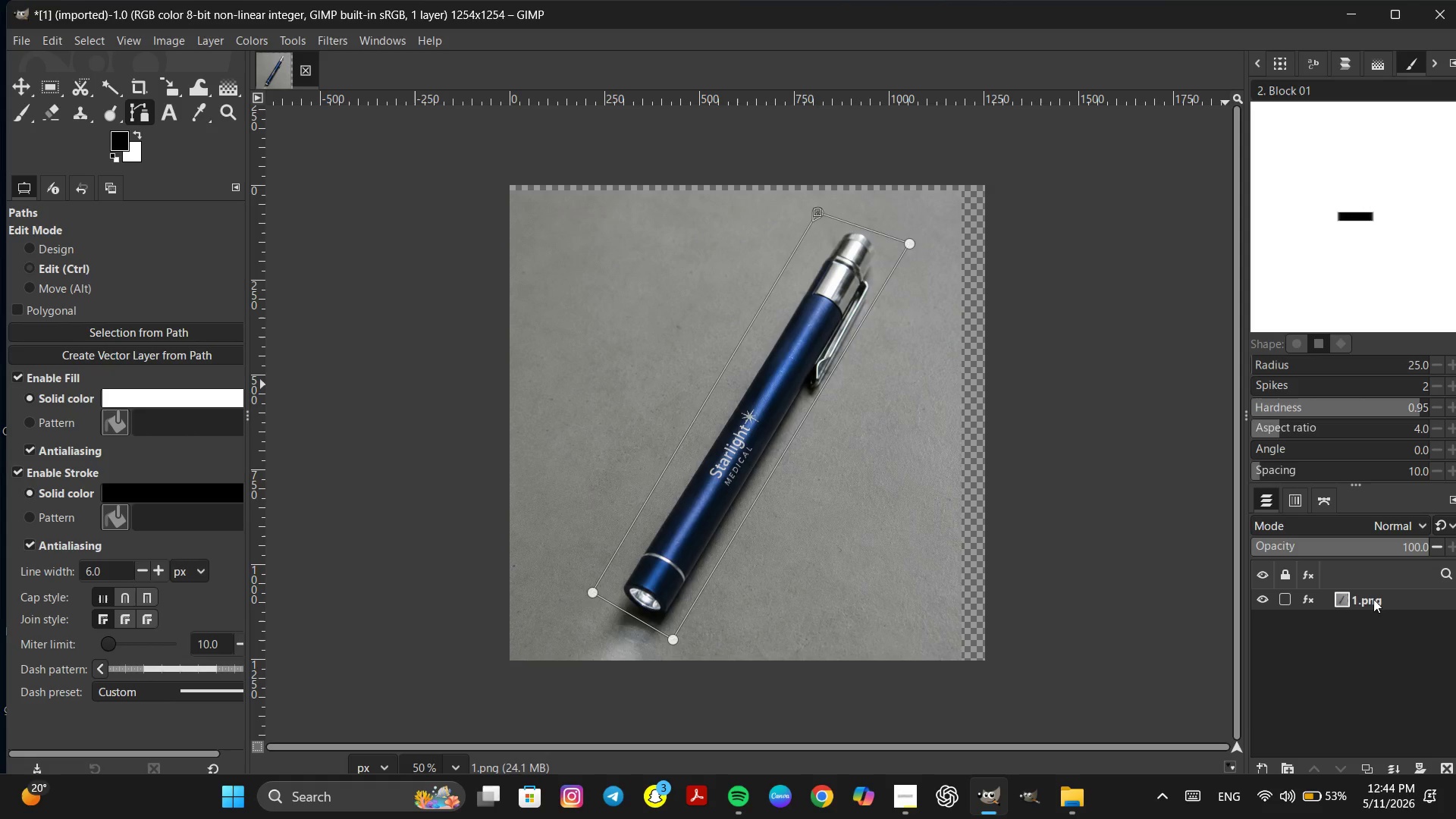 
key(Control+Z)
 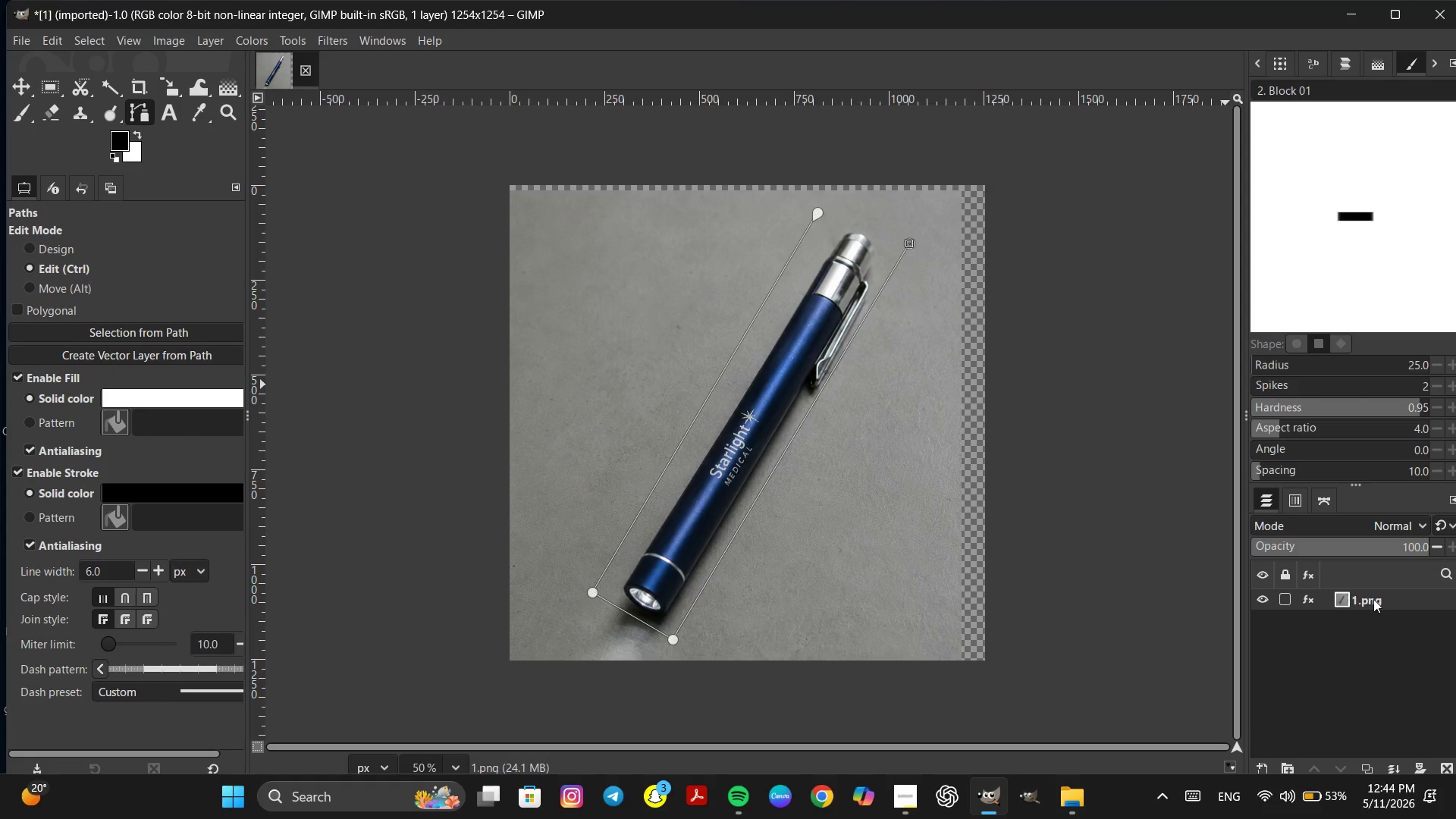 
key(Control+Z)
 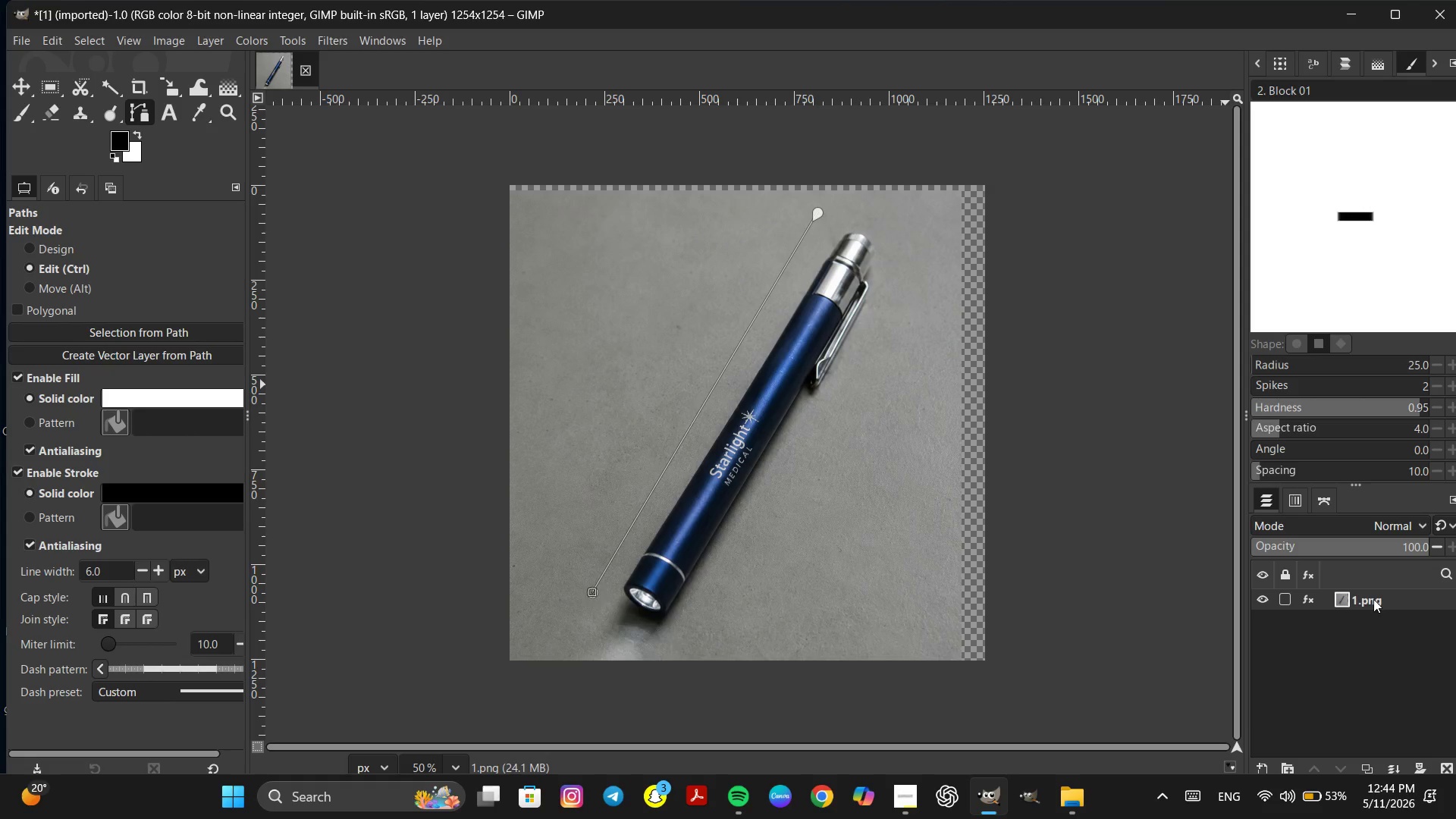 
key(Control+Z)
 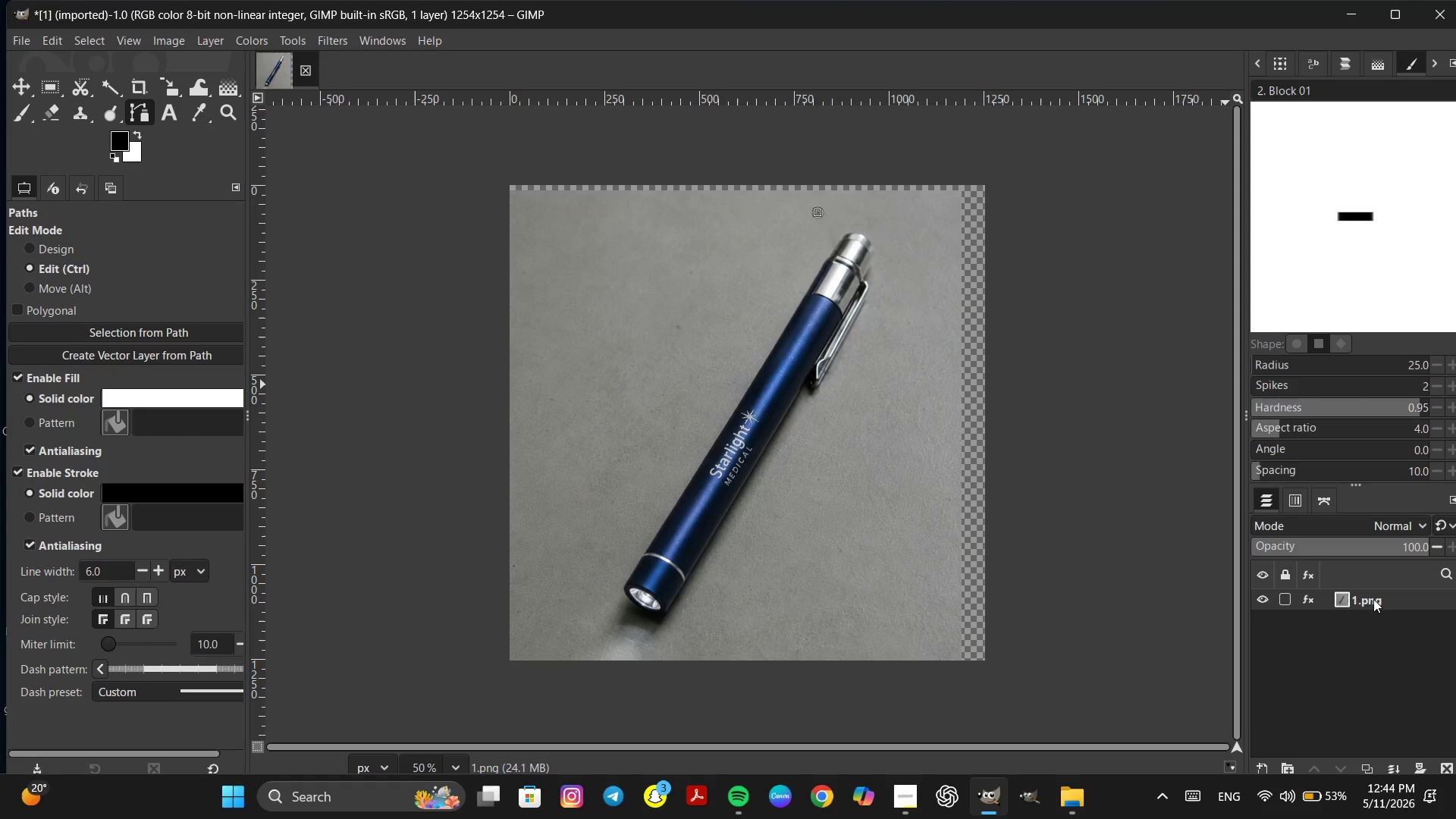 
key(Control+Z)
 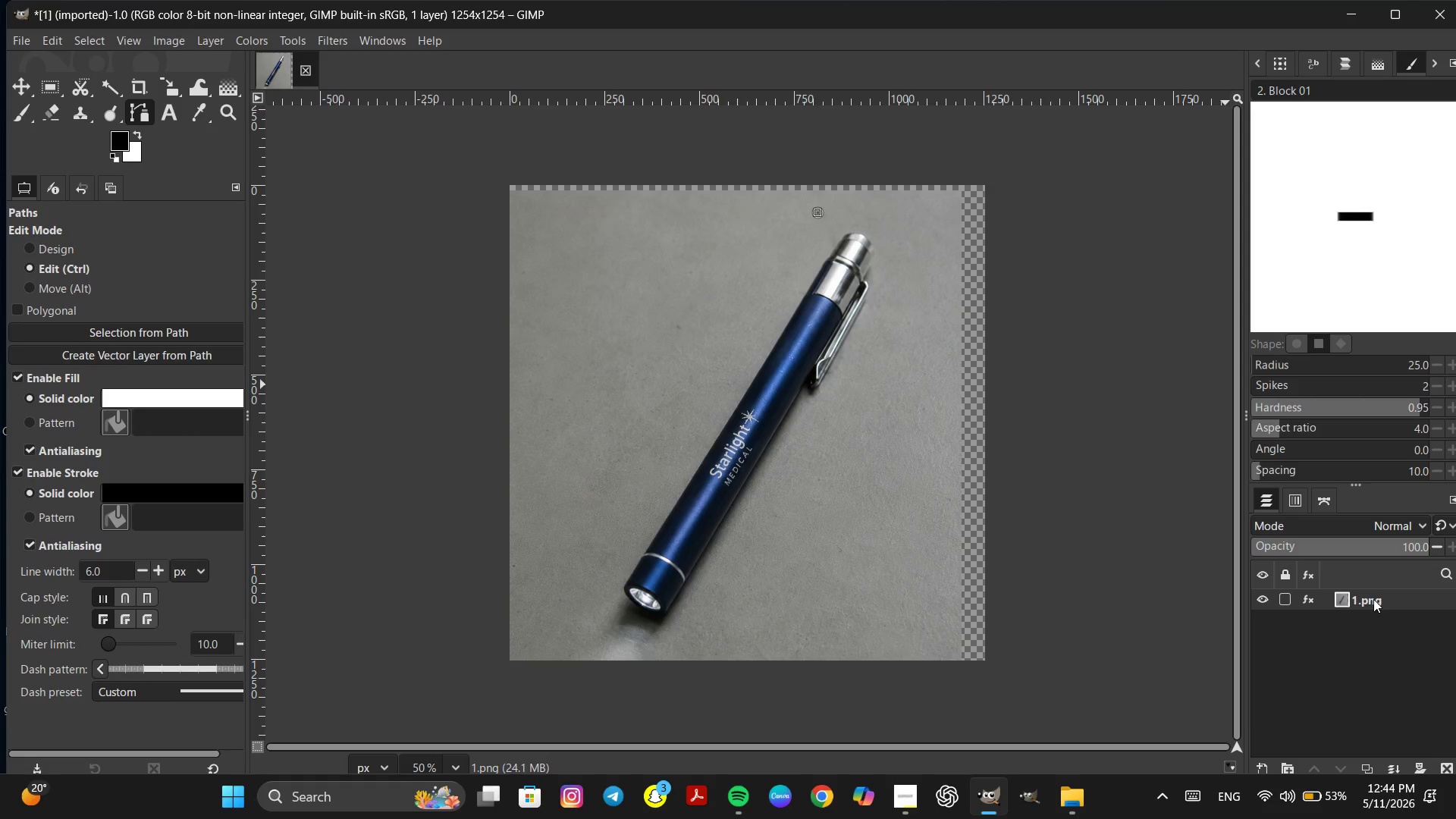 
key(Control+Z)
 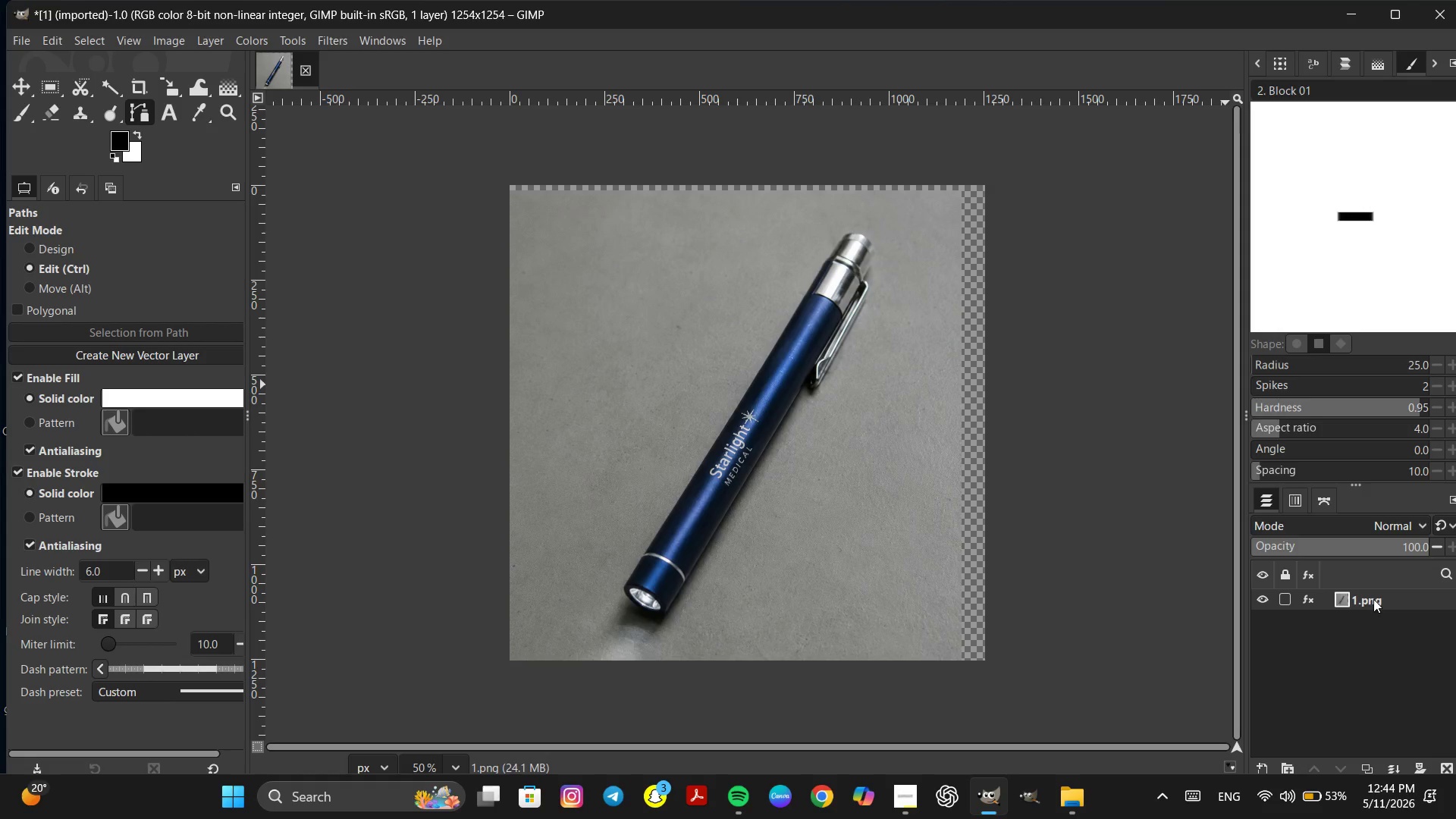 
key(Control+Z)
 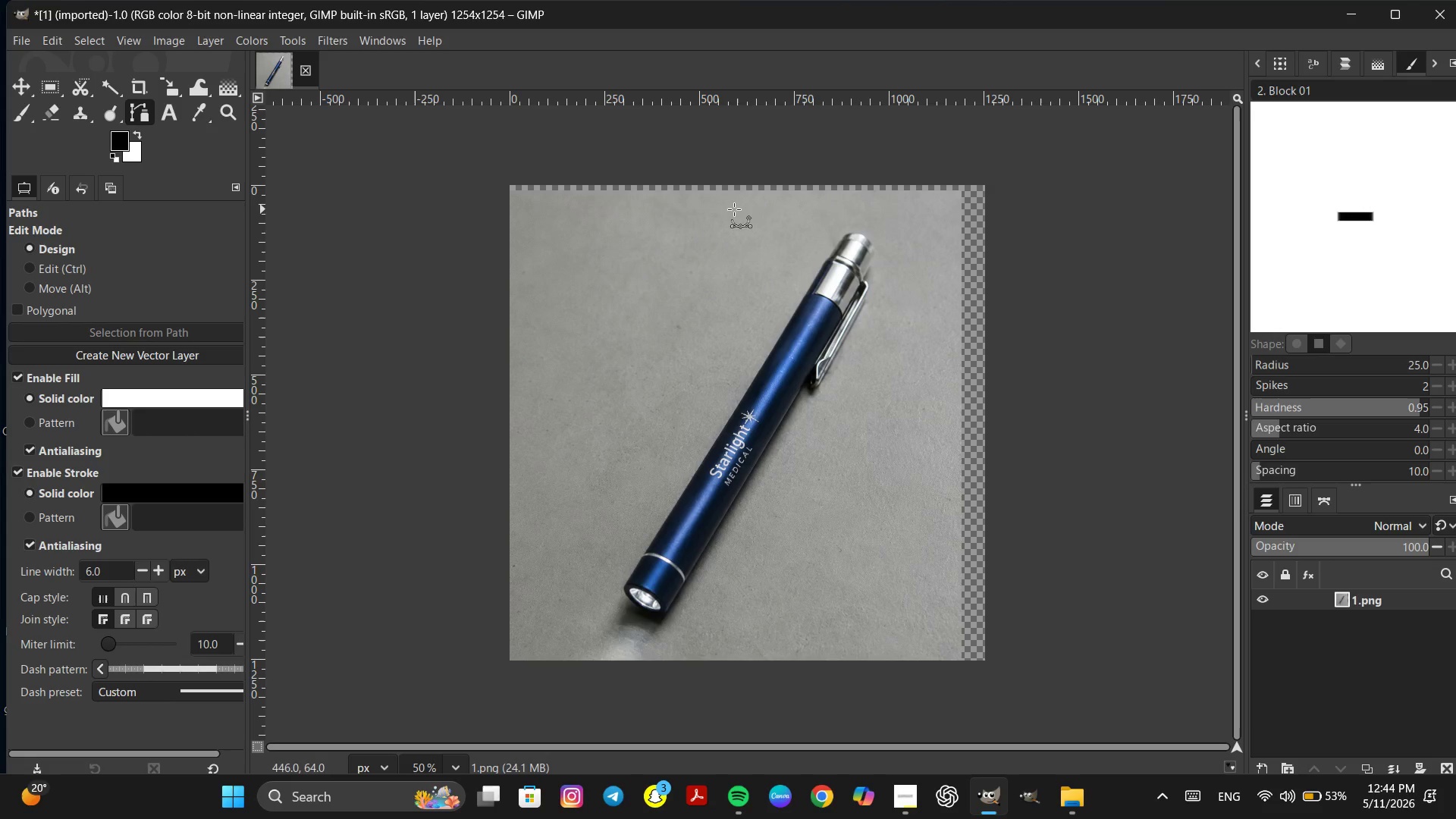 
left_click([811, 214])
 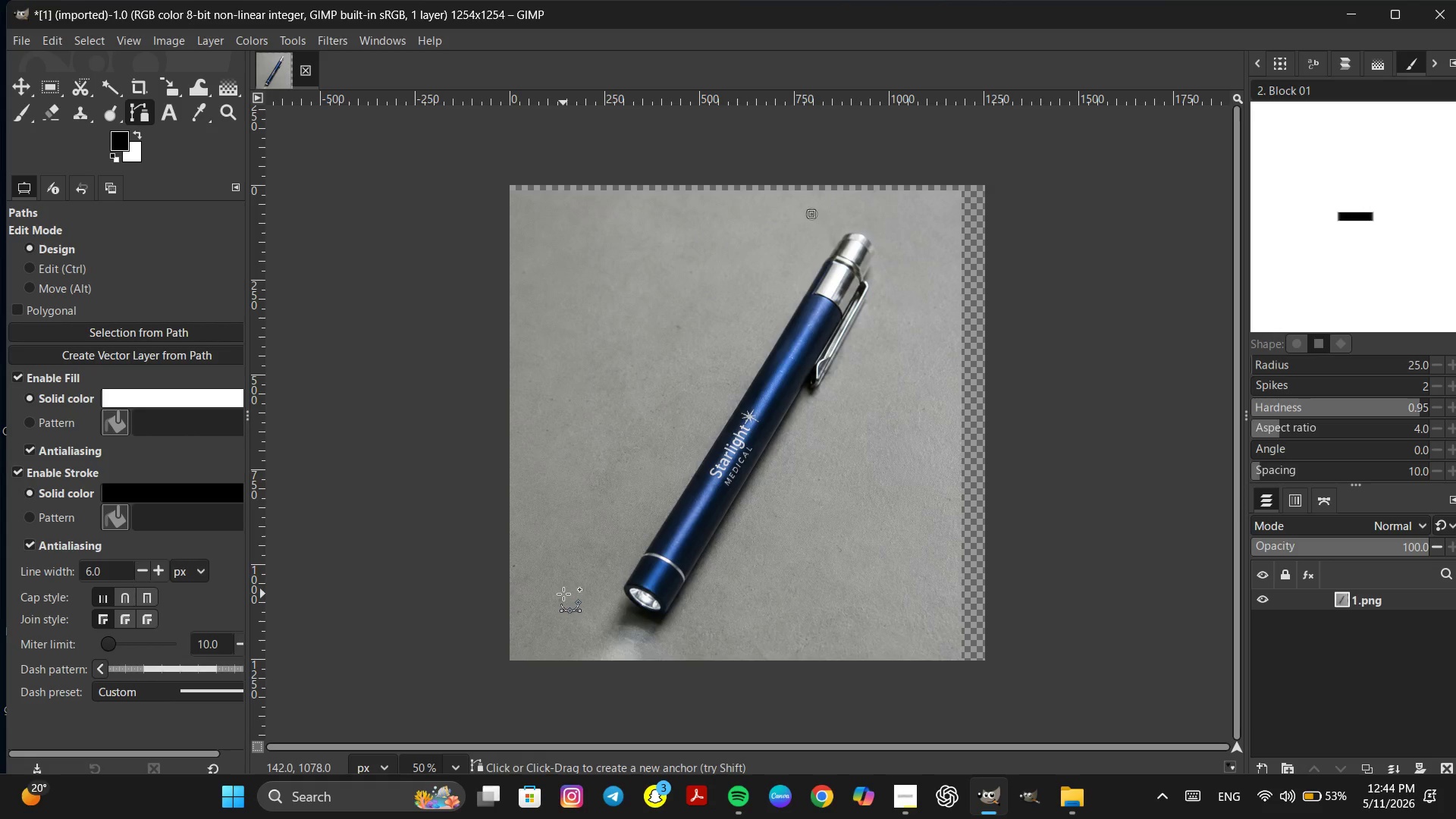 
key(Control+Z)
 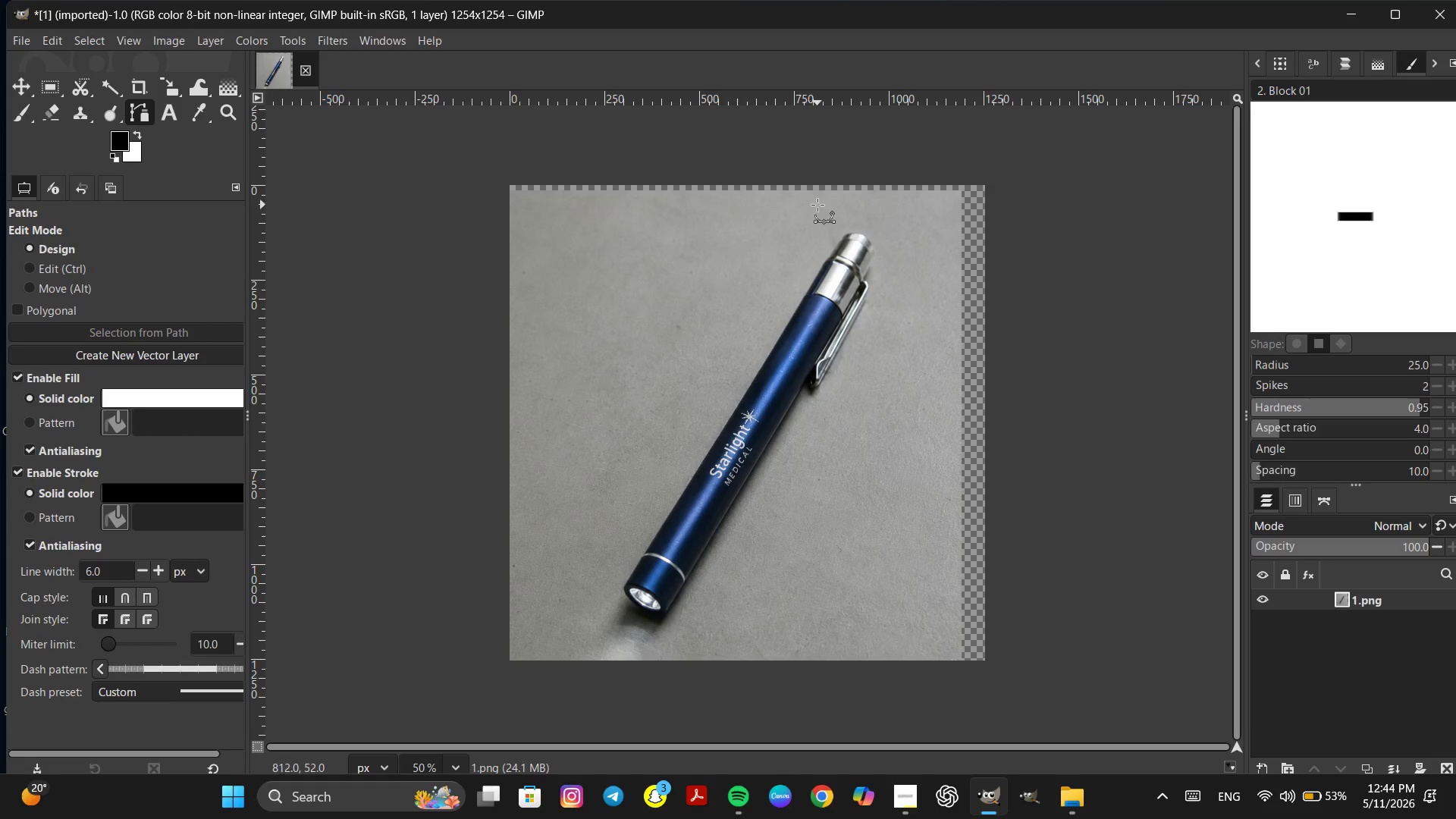 
left_click([815, 212])
 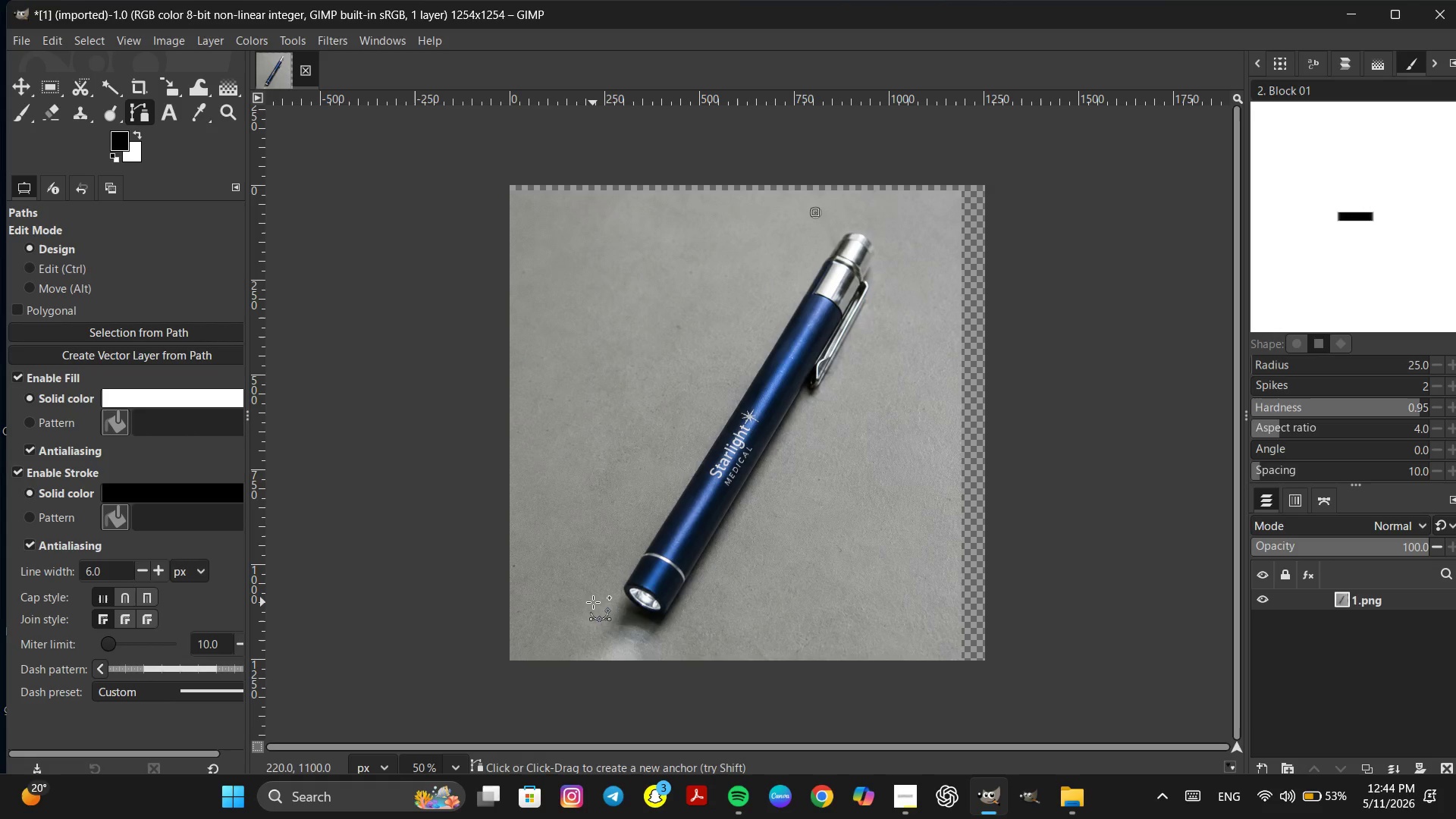 
left_click([591, 602])
 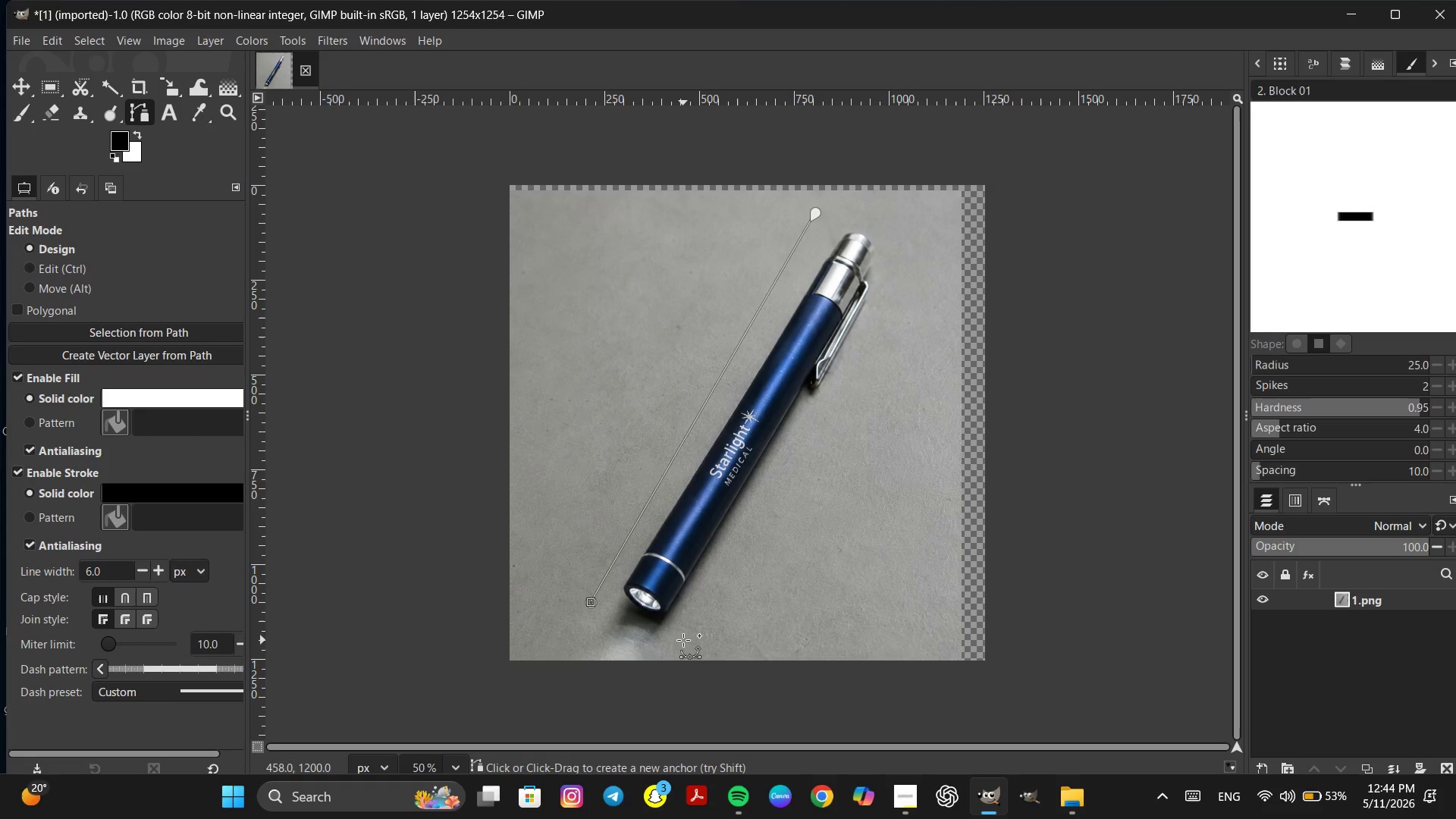 
left_click([681, 643])
 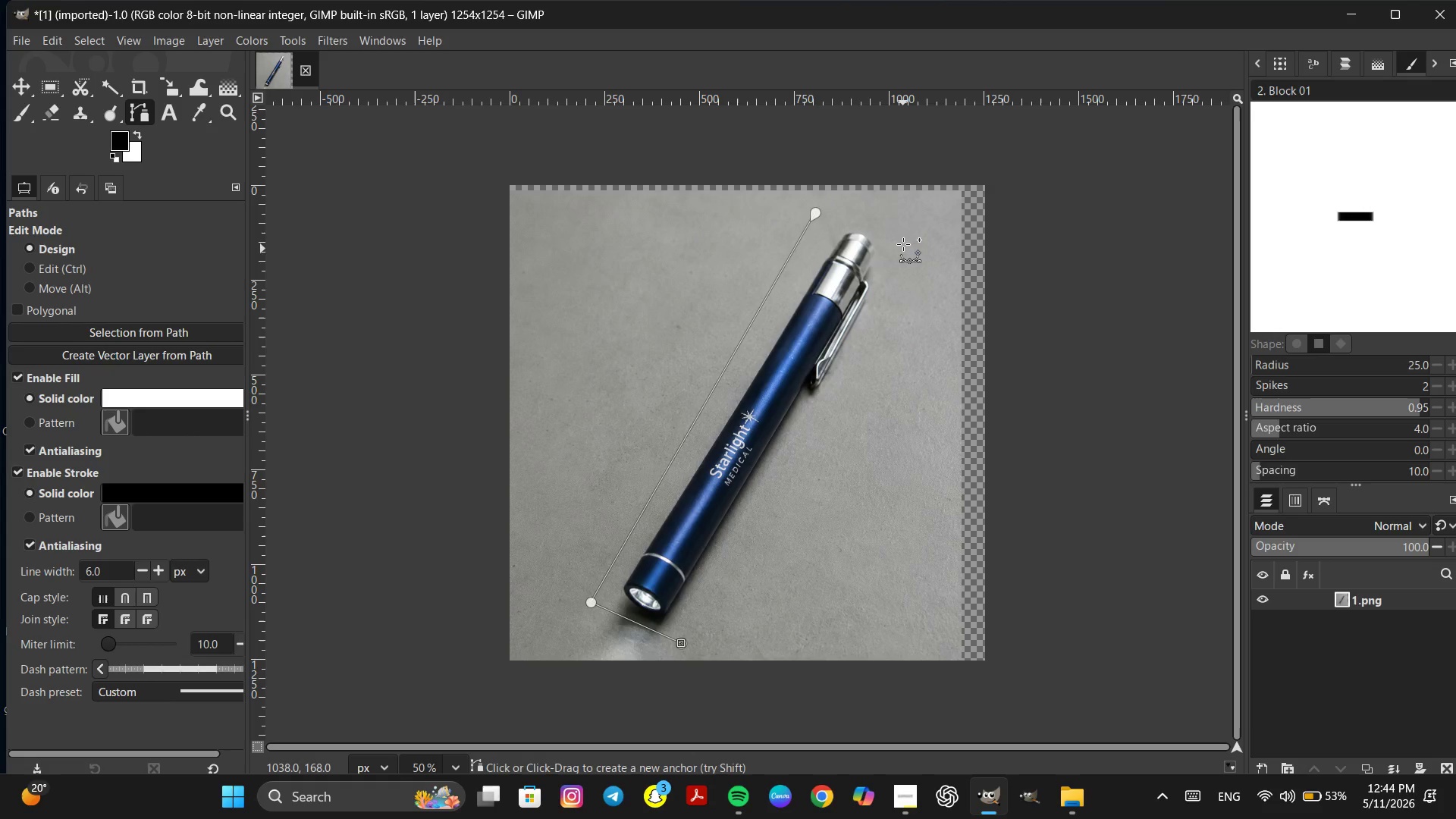 
left_click([910, 240])
 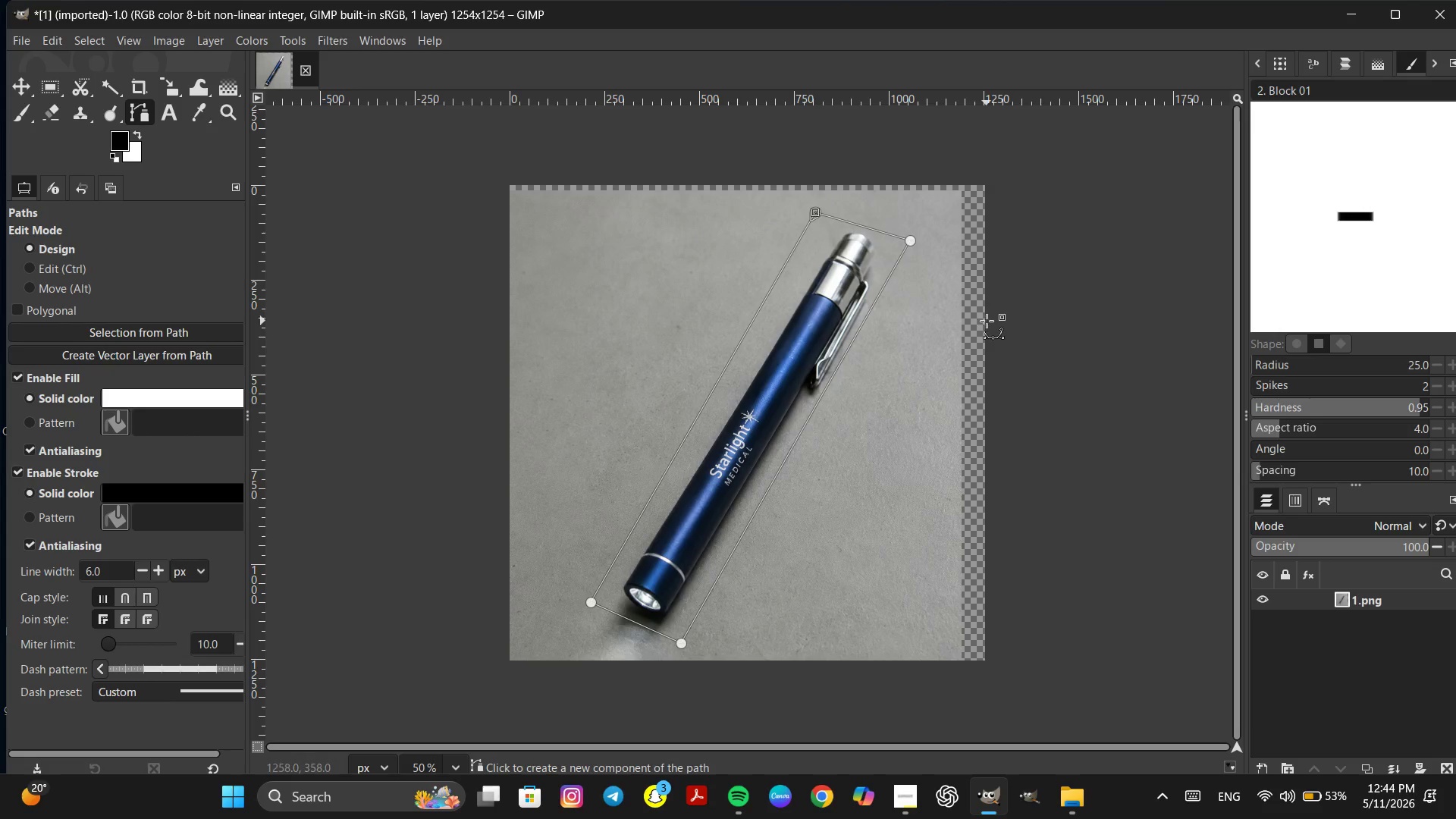 
key(Enter)
 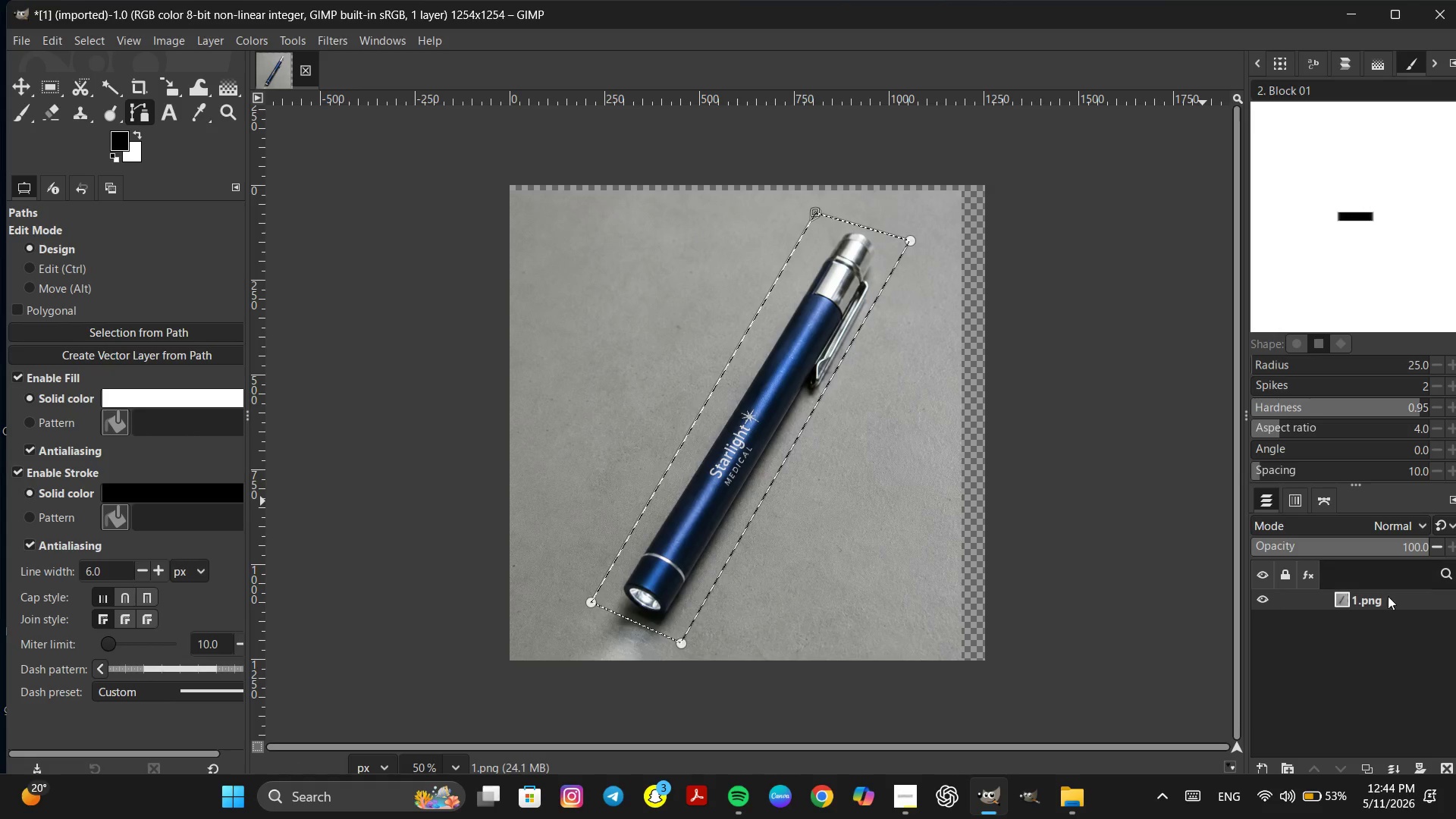 
right_click([1352, 598])
 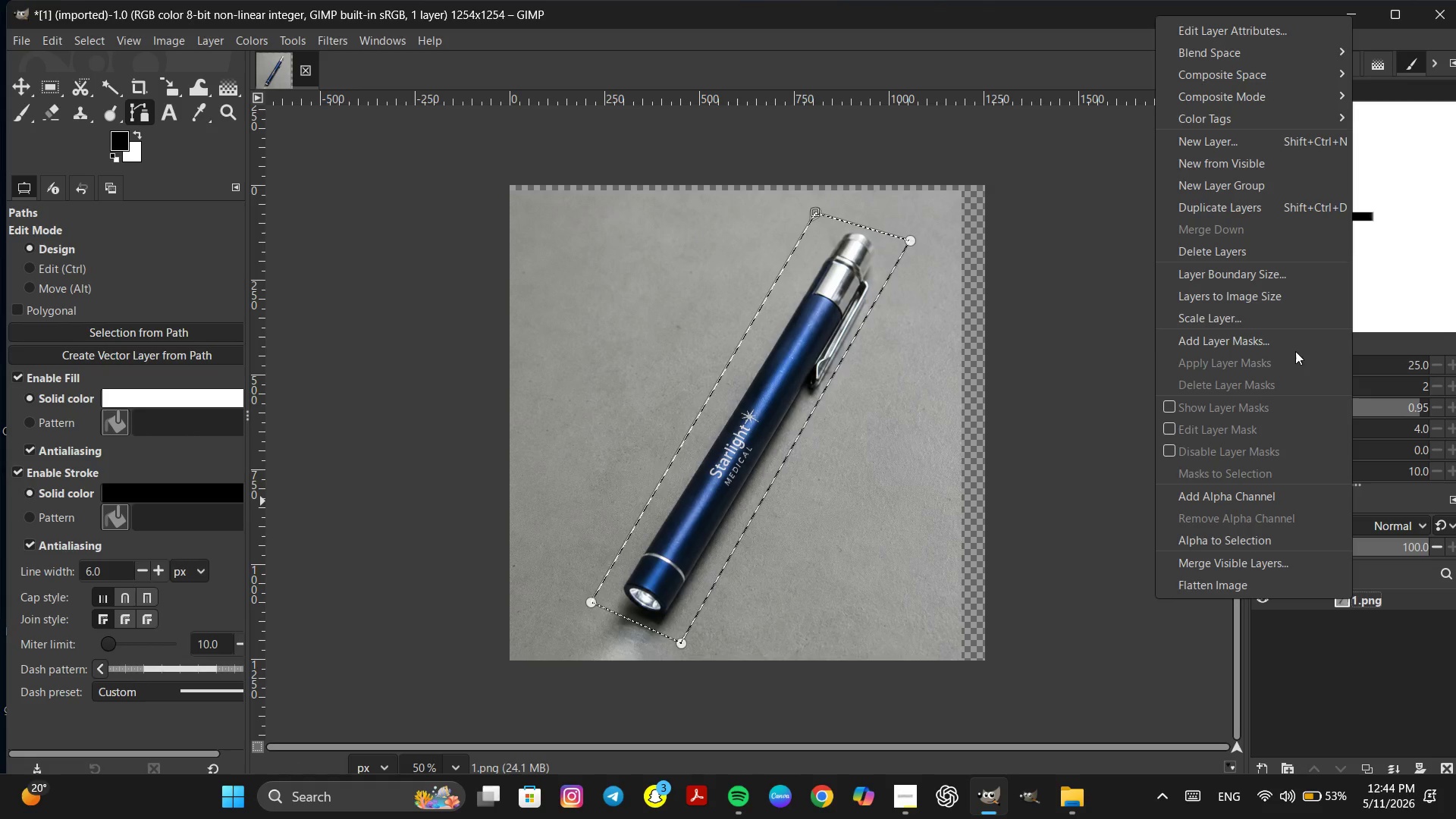 
left_click([1291, 348])
 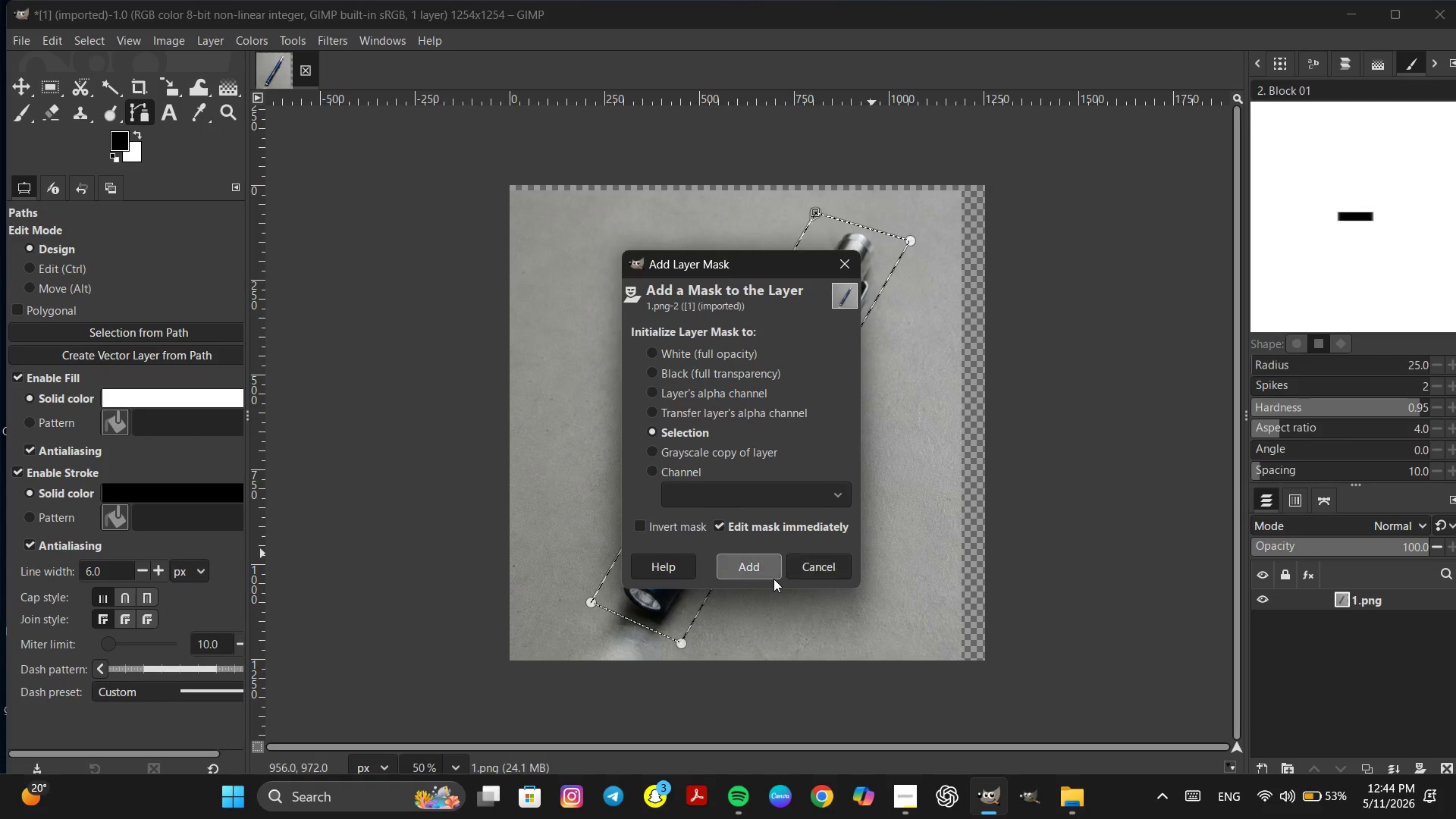 
left_click([771, 573])
 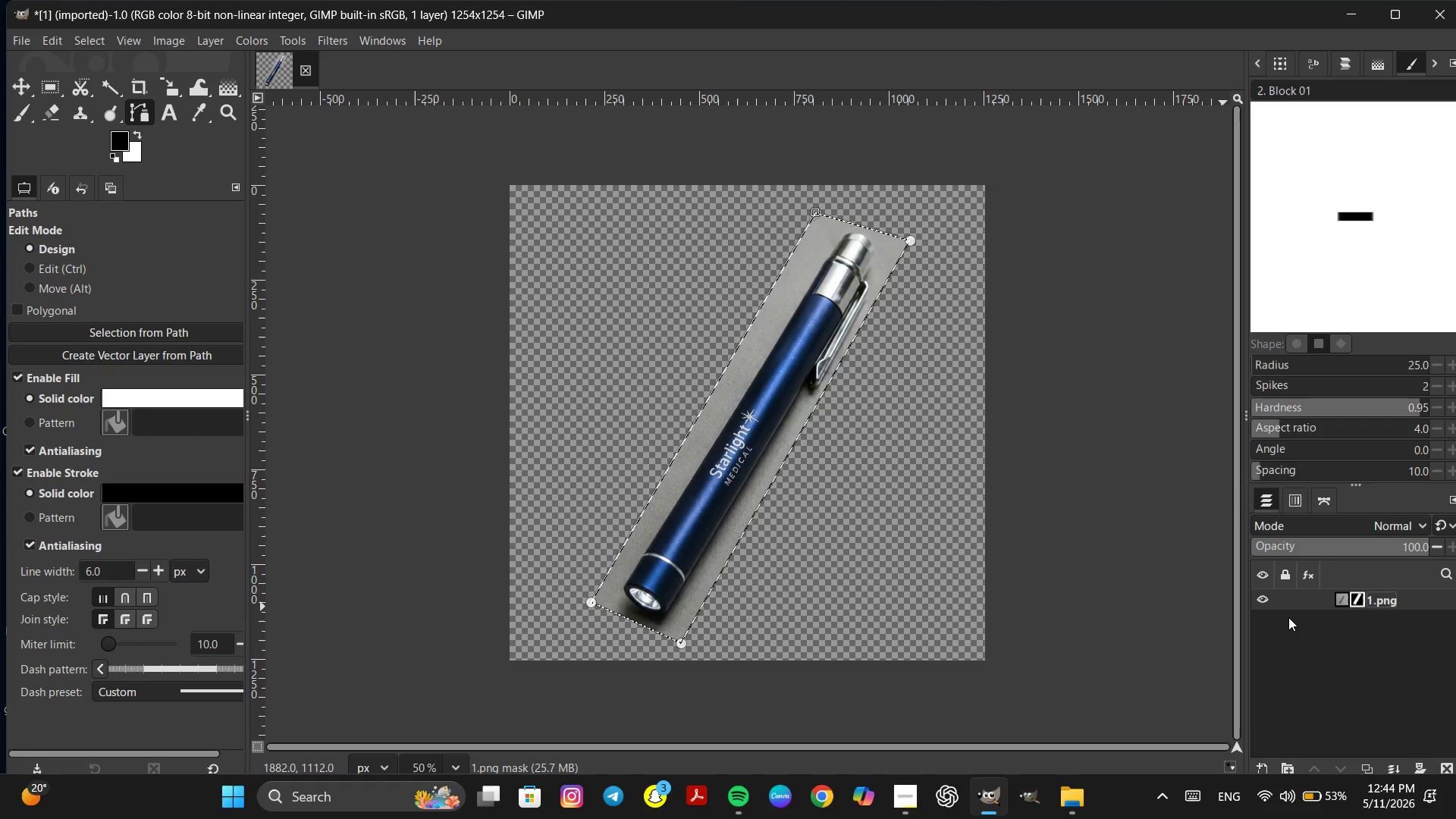 
key(Control+ControlLeft)
 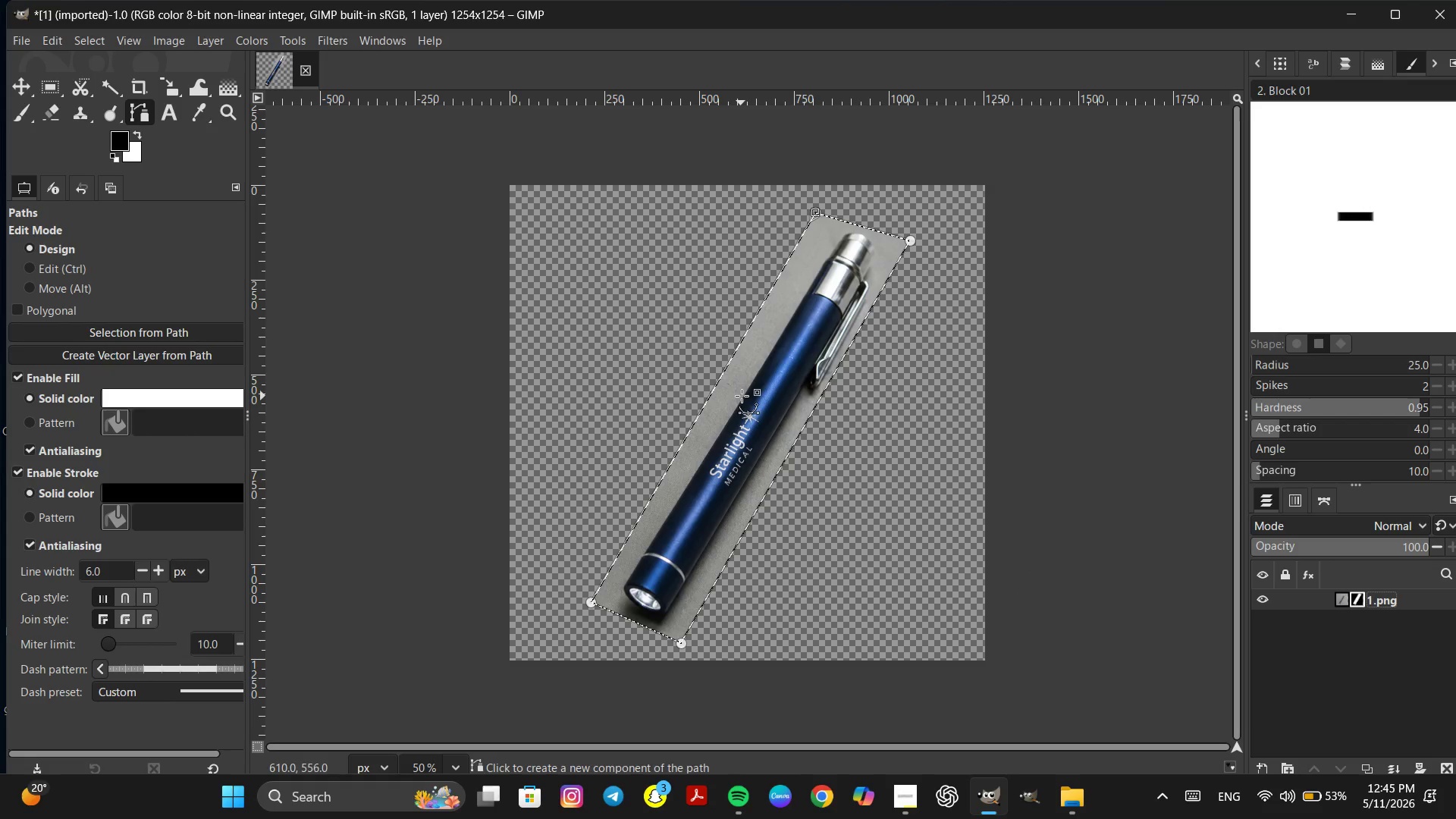 
hold_key(key=Space, duration=0.59)
 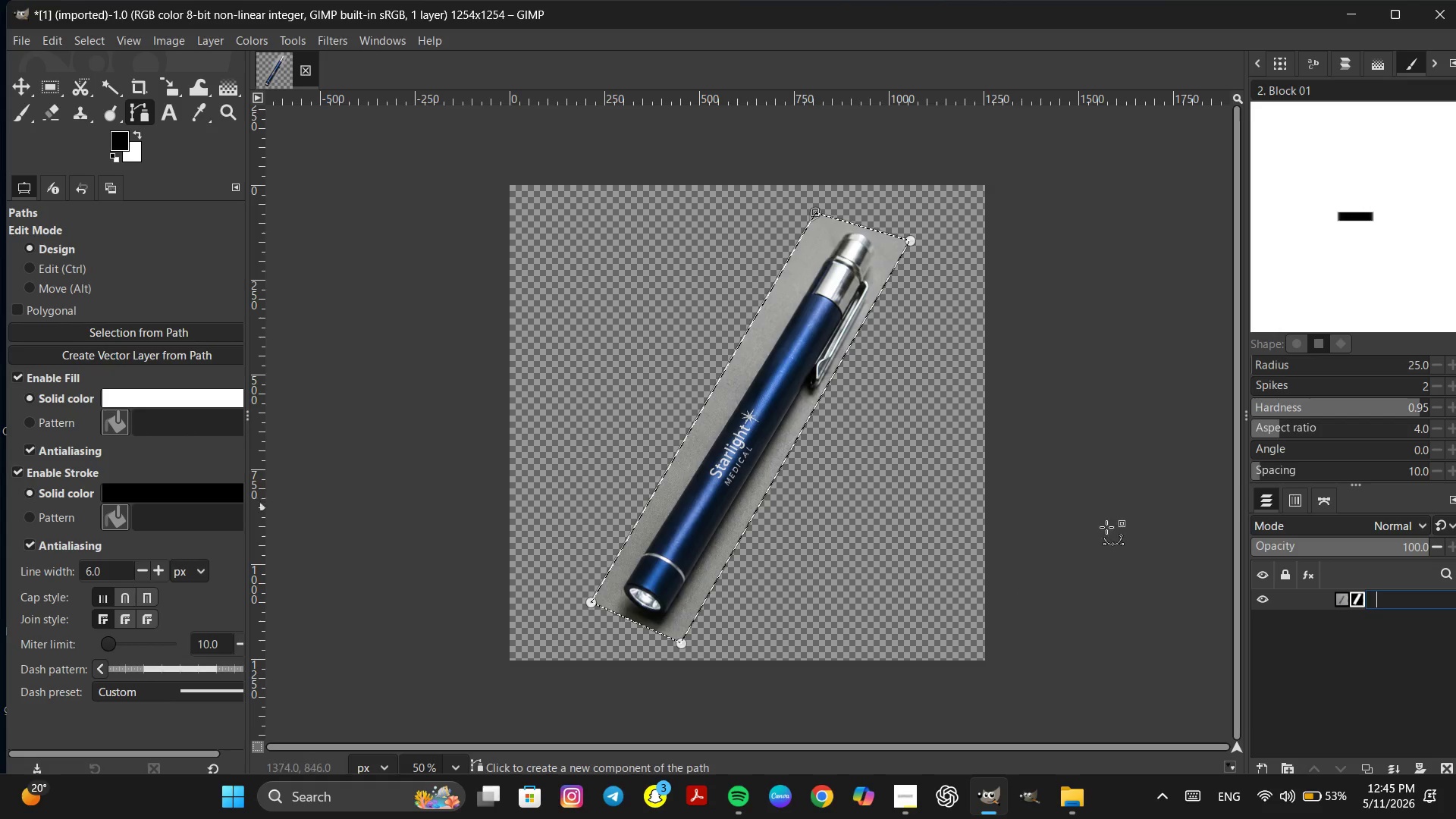 
scroll: coordinate [748, 395], scroll_direction: up, amount: 4.0
 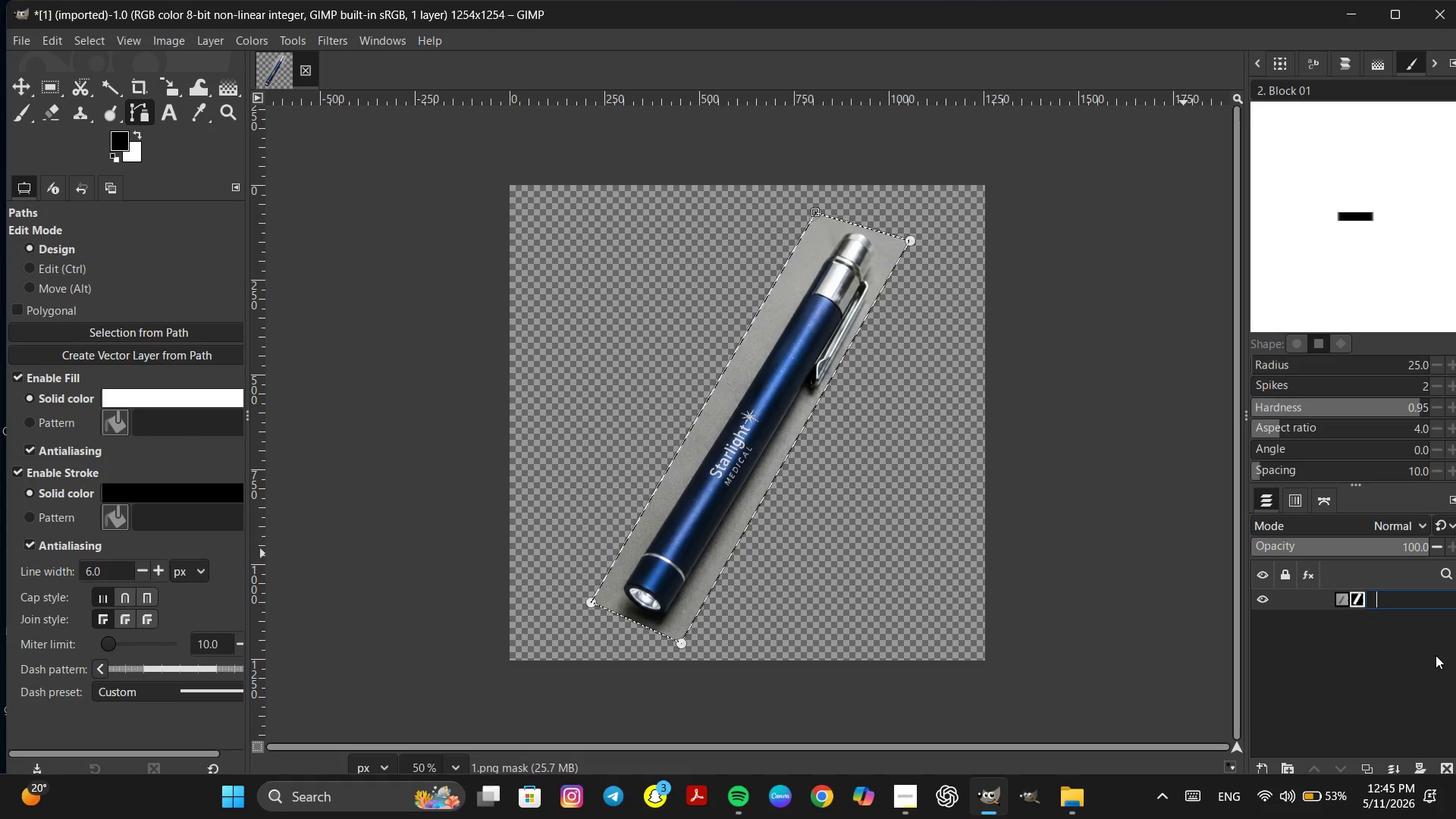 
left_click([1419, 662])
 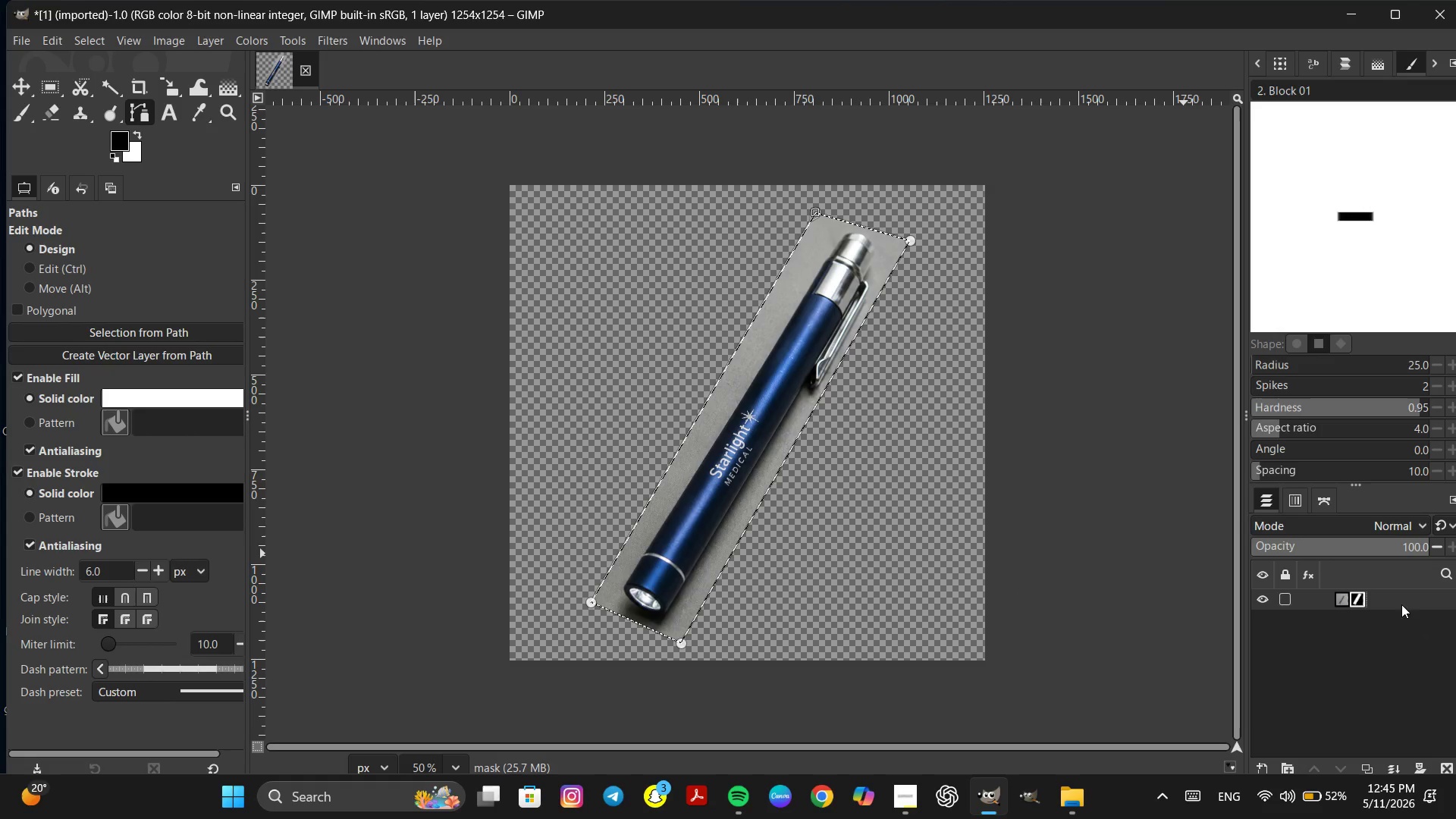 
left_click([1367, 643])
 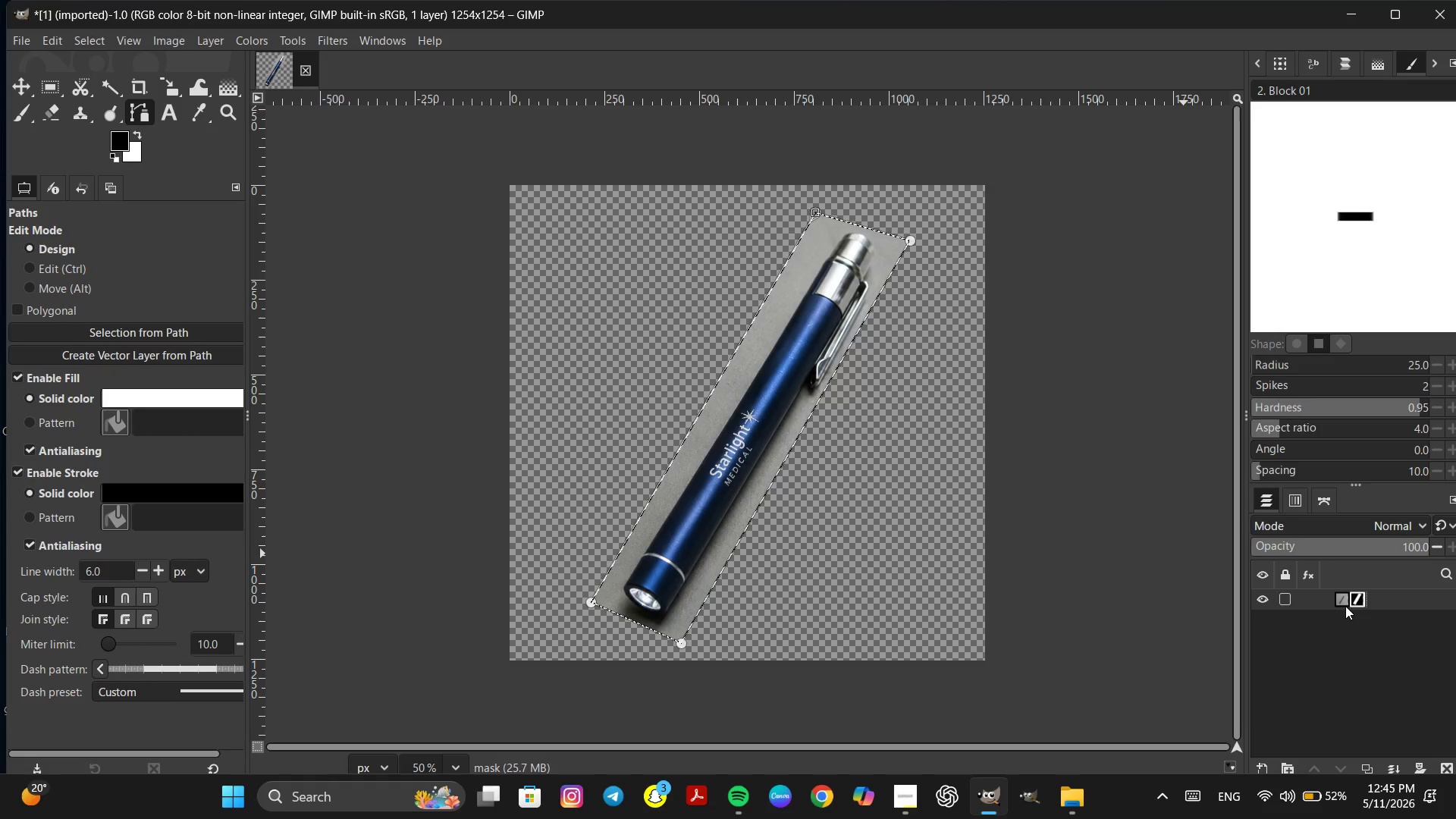 
left_click([1345, 604])
 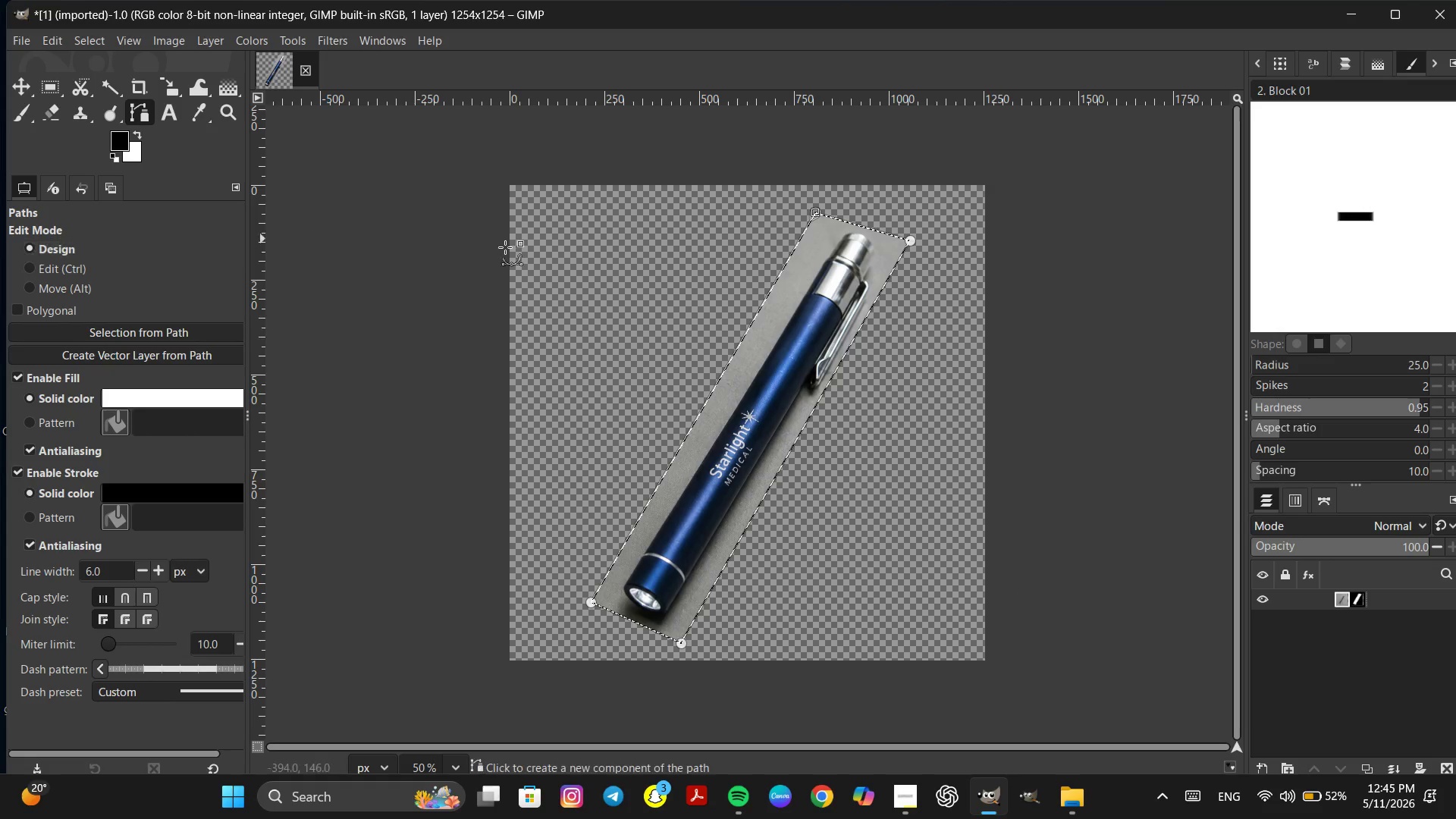 
left_click([20, 91])
 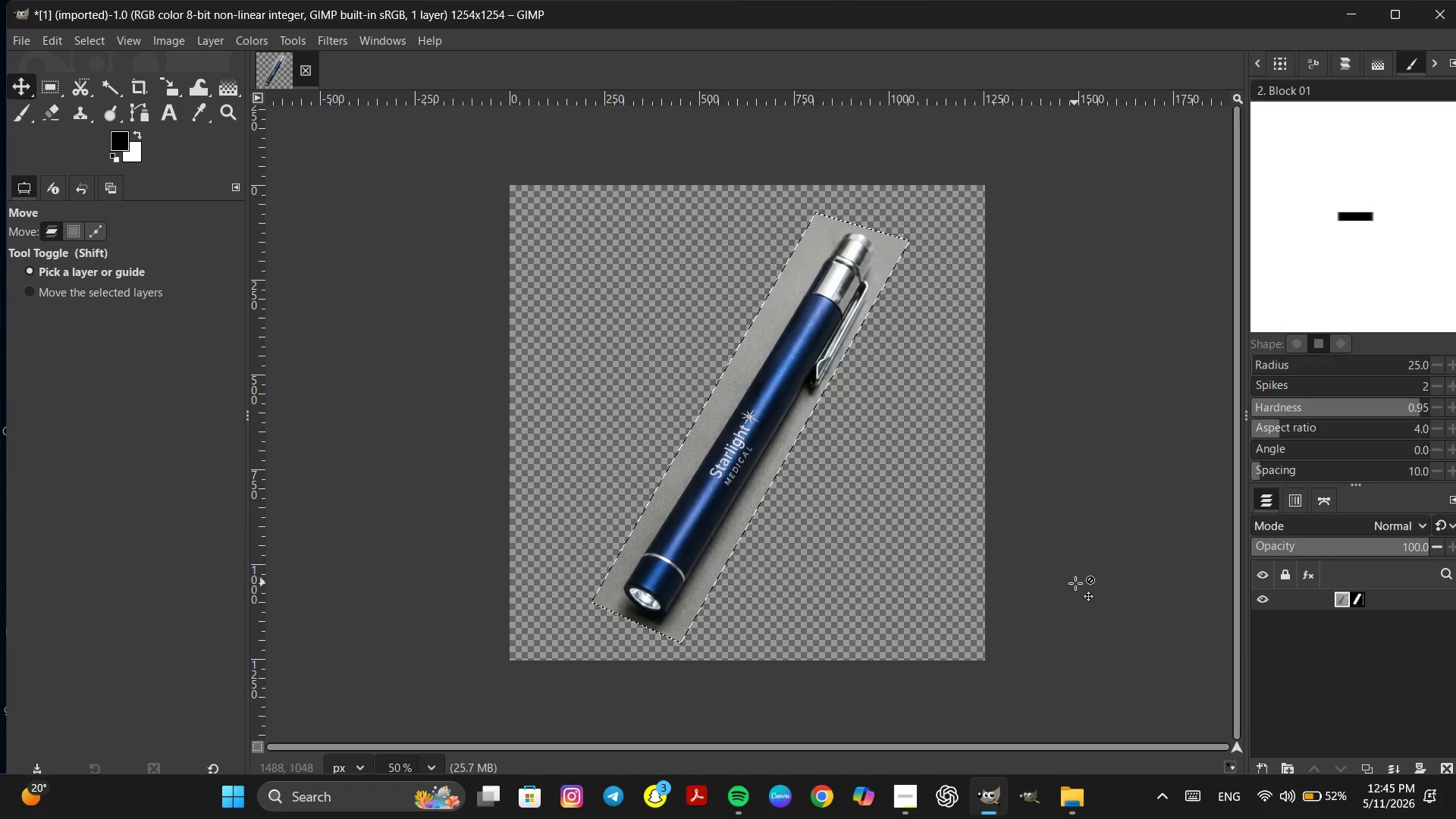 
left_click([1391, 668])
 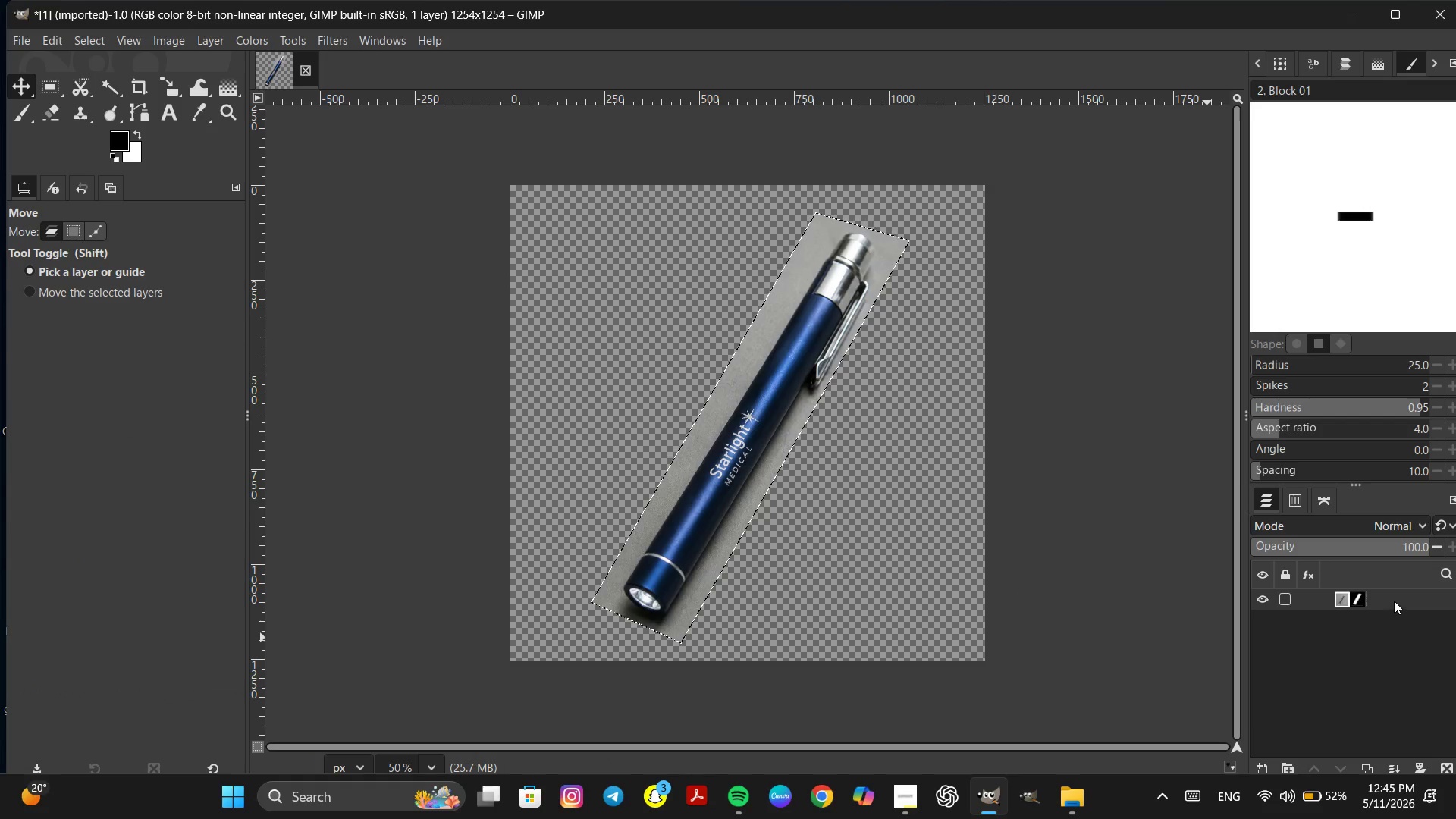 
left_click([1394, 601])
 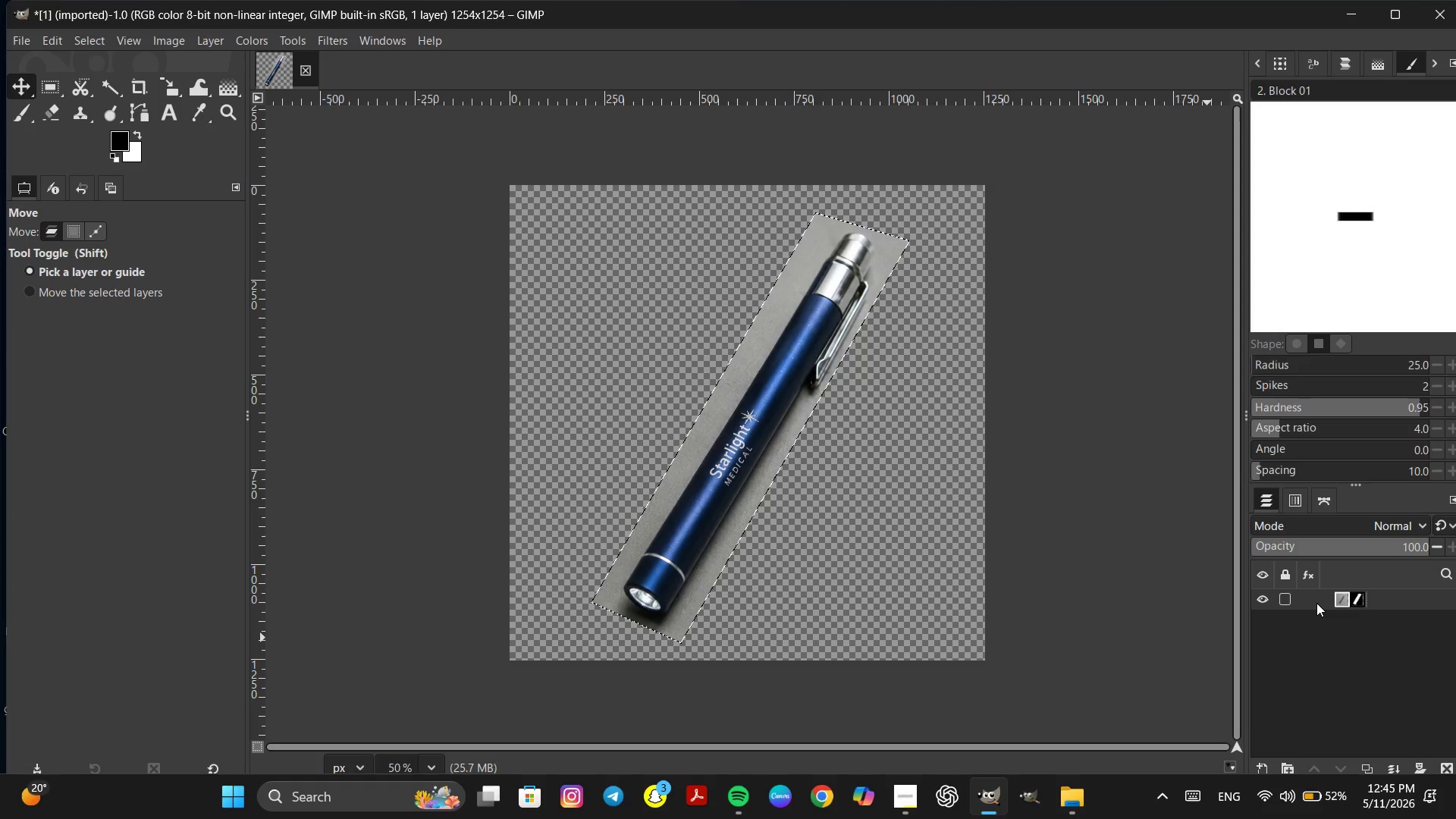 
key(Control+Z)
 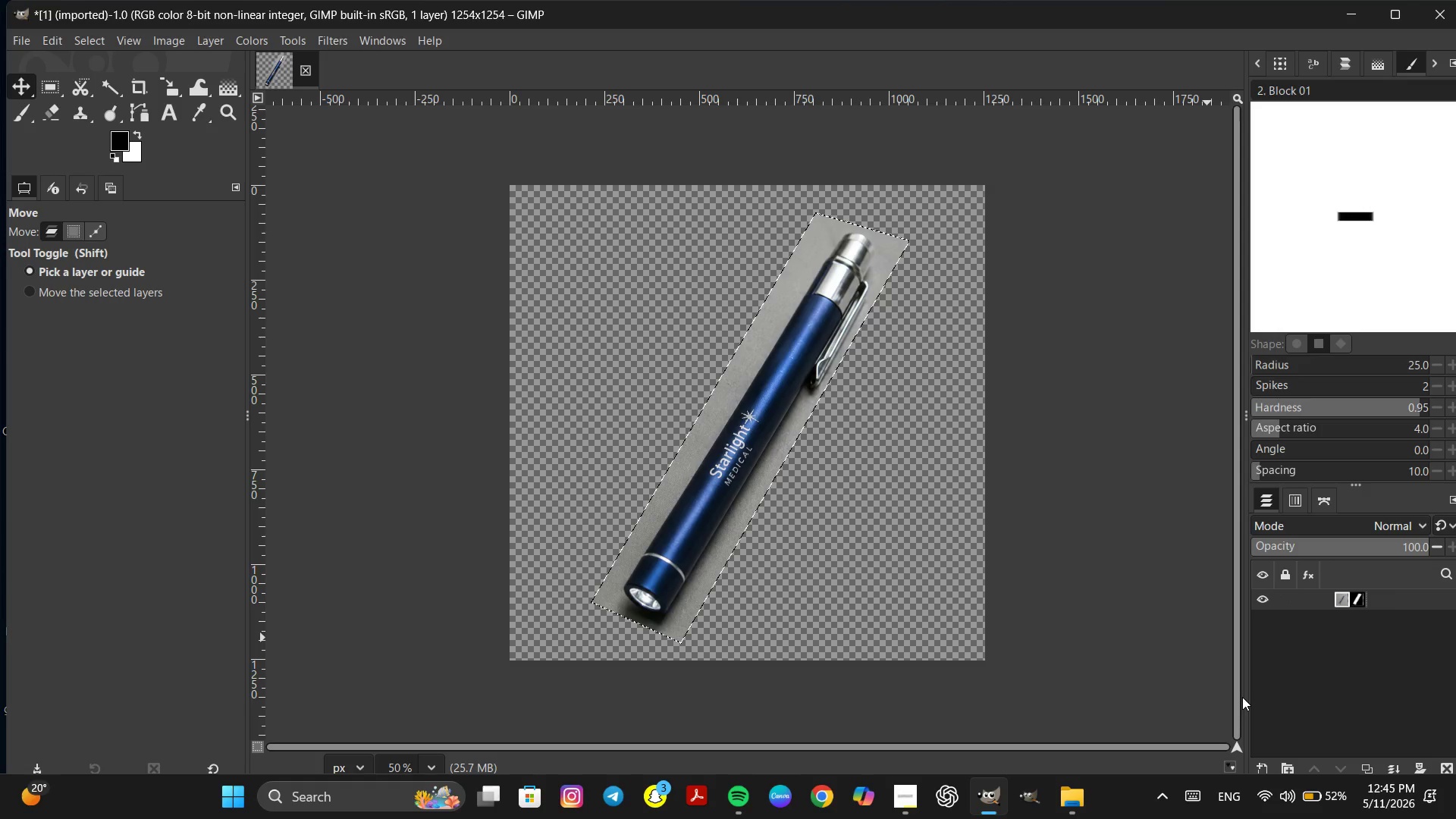 
key(Control+Z)
 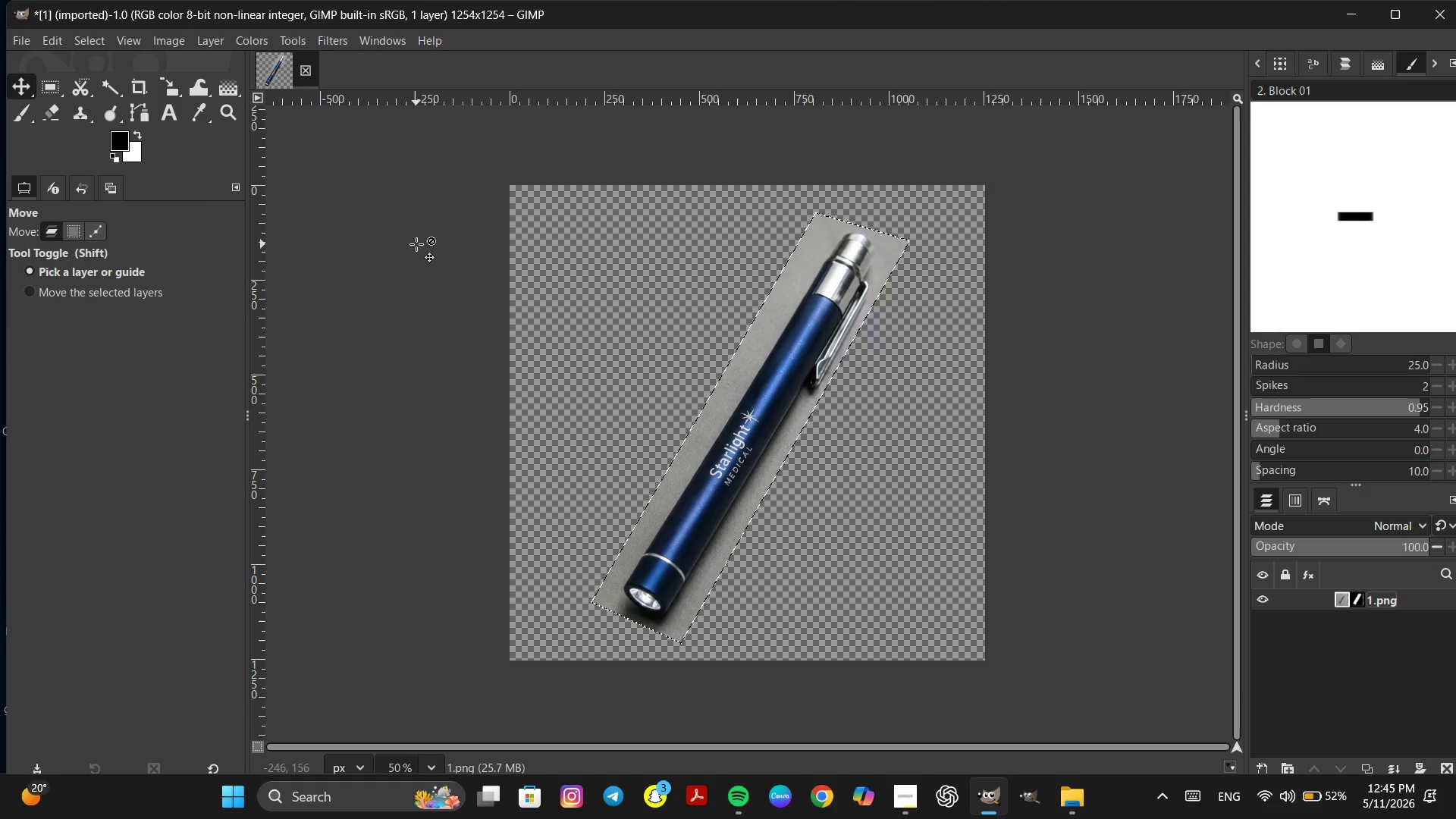 
key(P)
 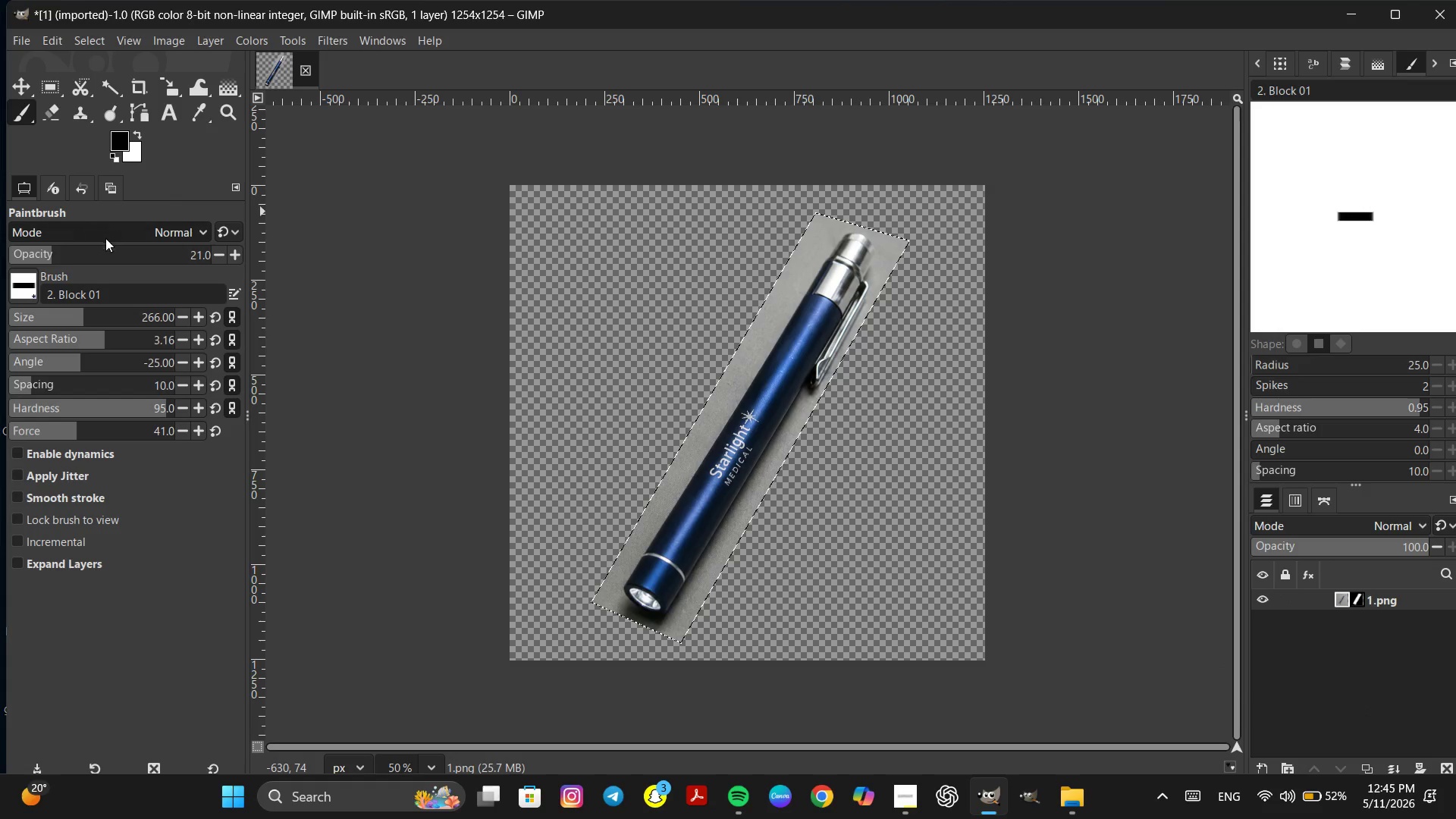 
left_click([121, 251])
 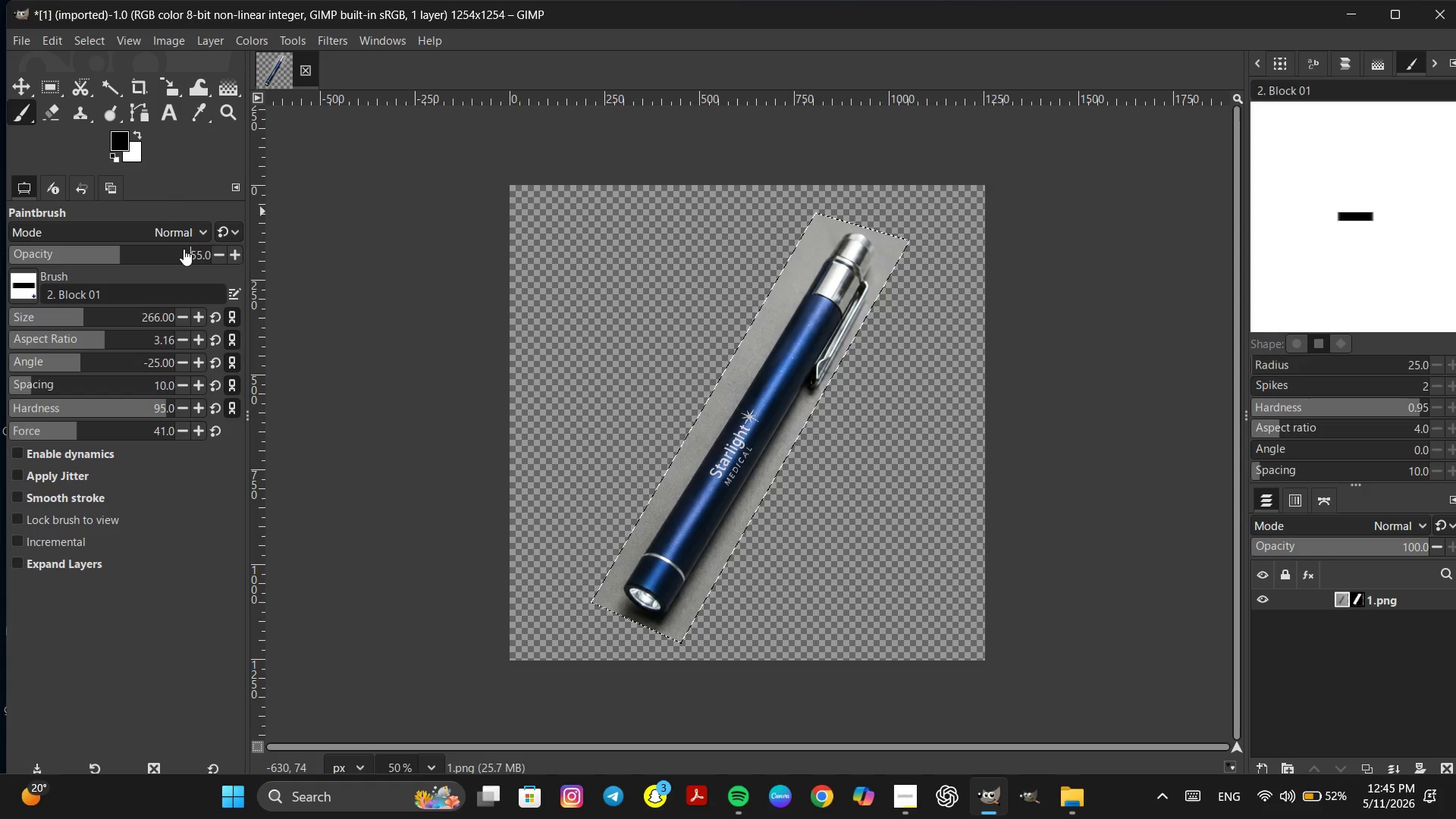 
left_click_drag(start_coordinate=[184, 249], to_coordinate=[239, 254])
 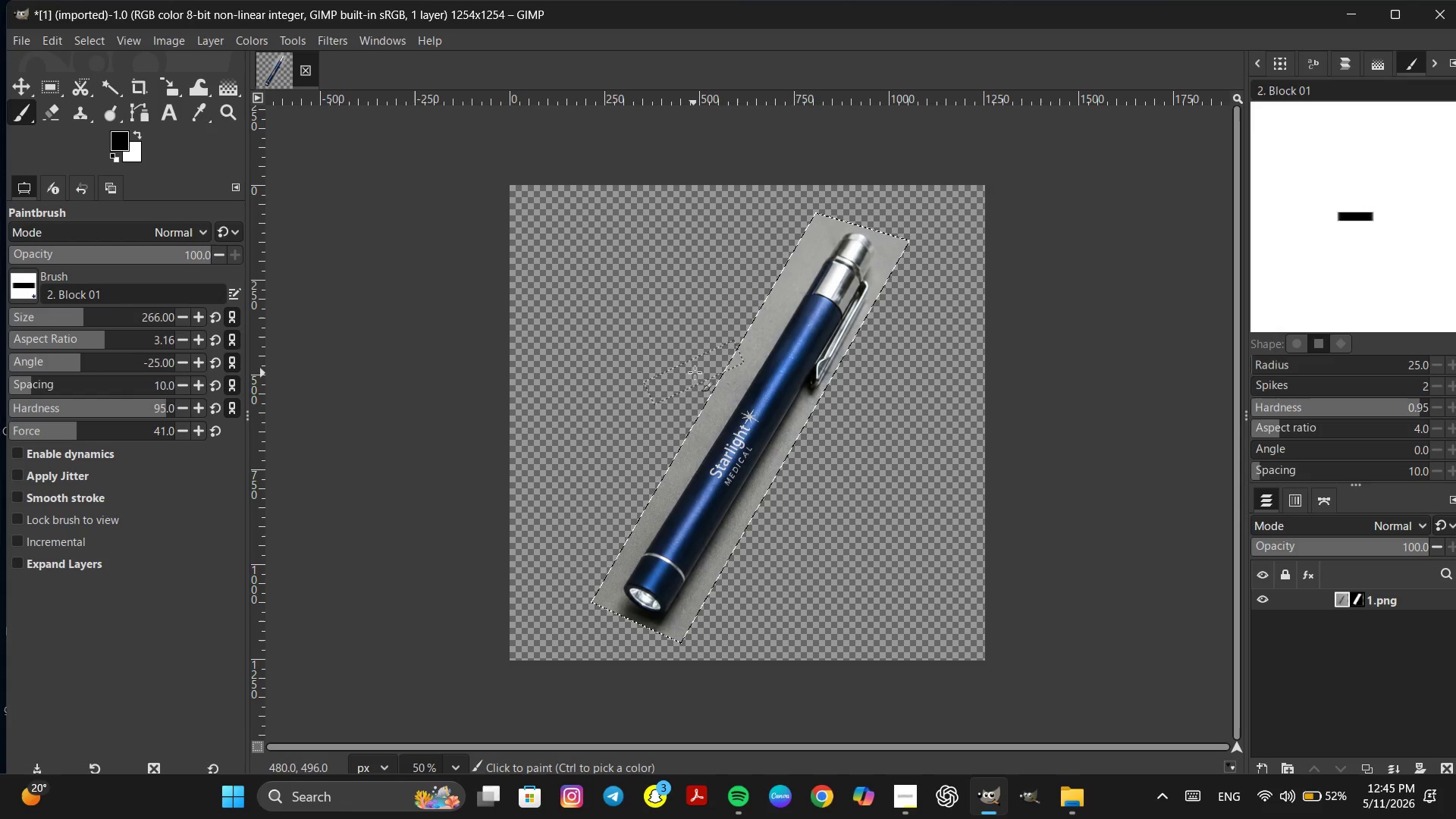 
left_click([707, 374])
 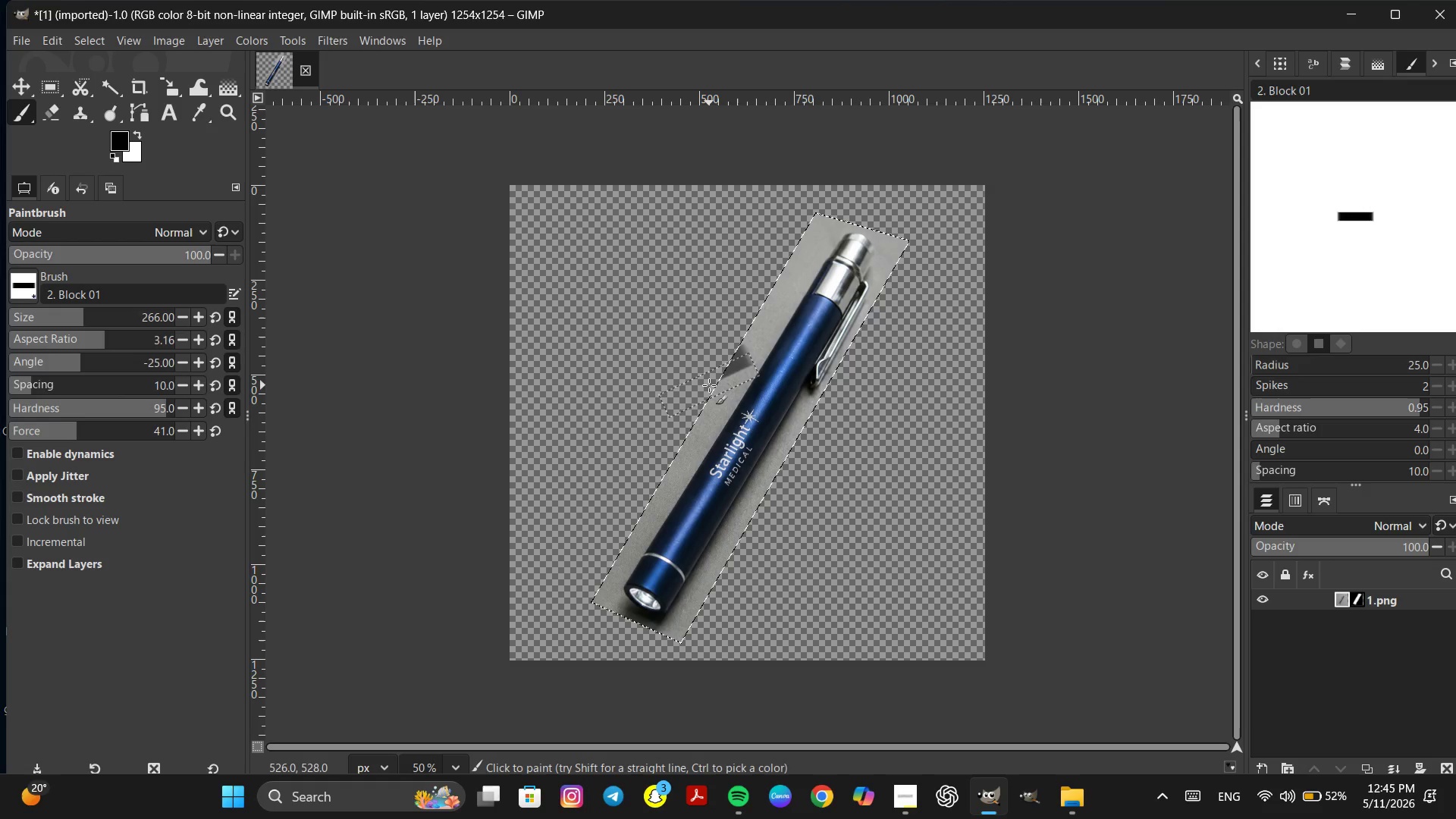 
left_click([709, 385])
 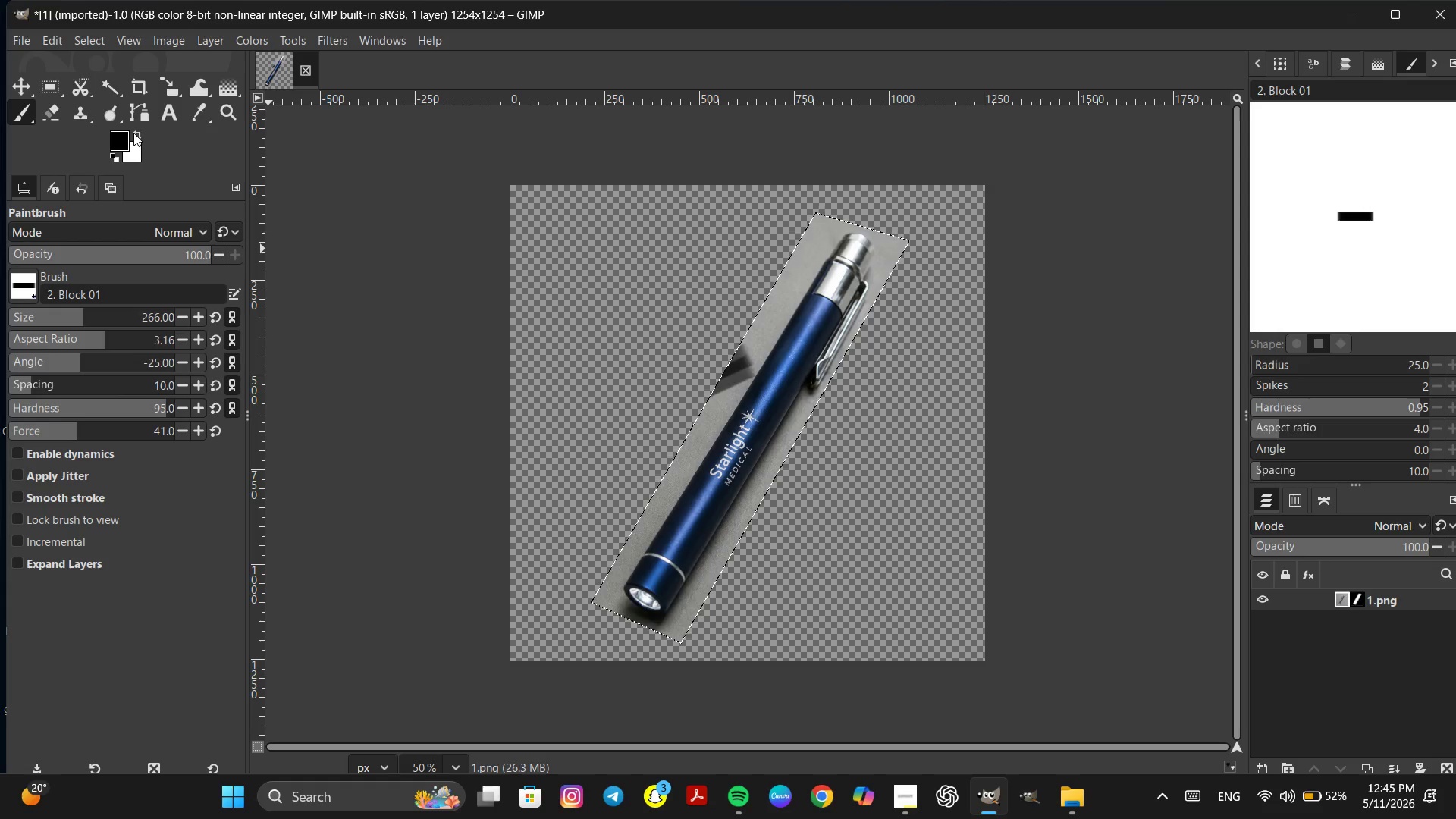 
left_click([133, 133])
 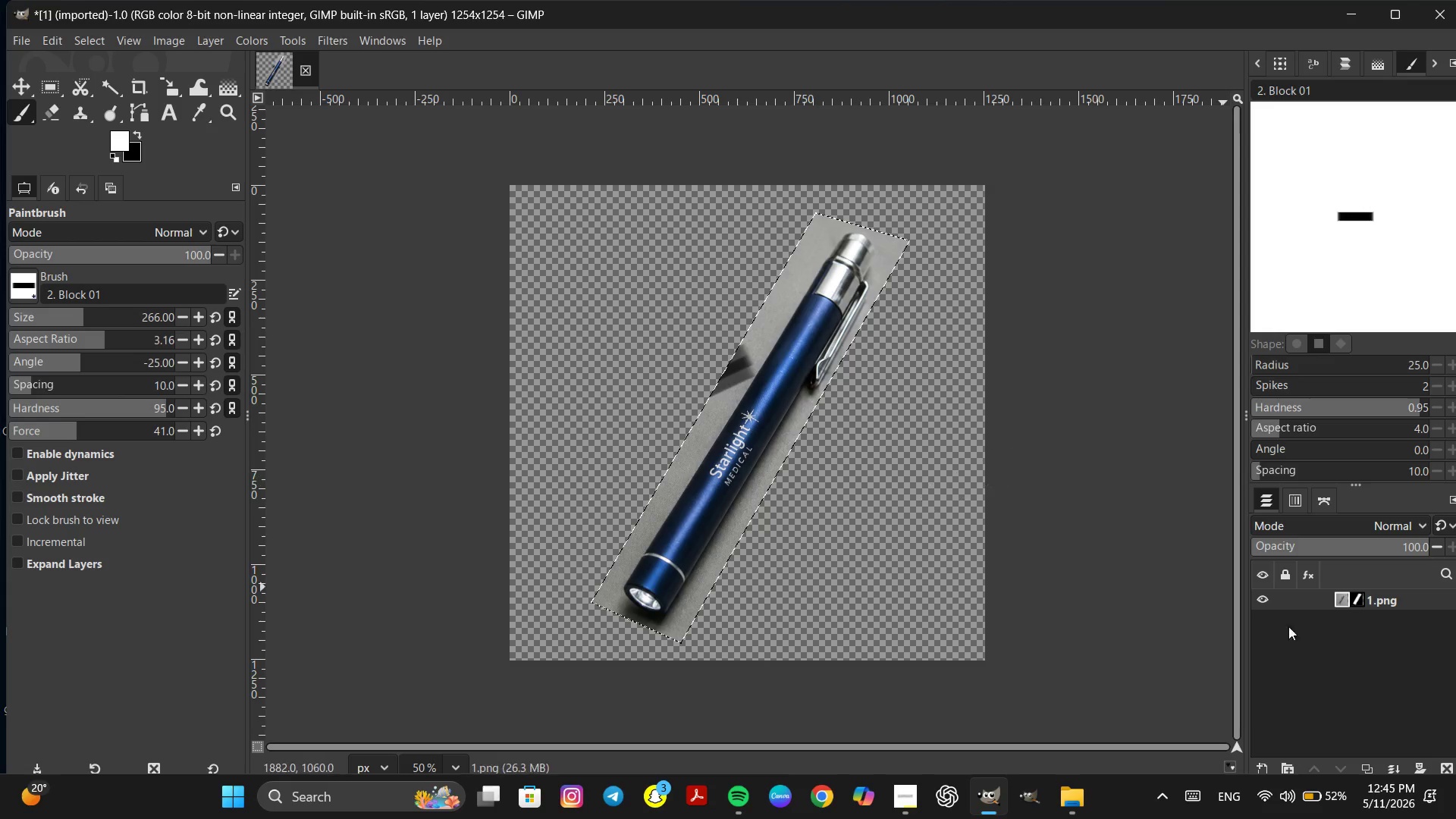 
left_click([1354, 597])
 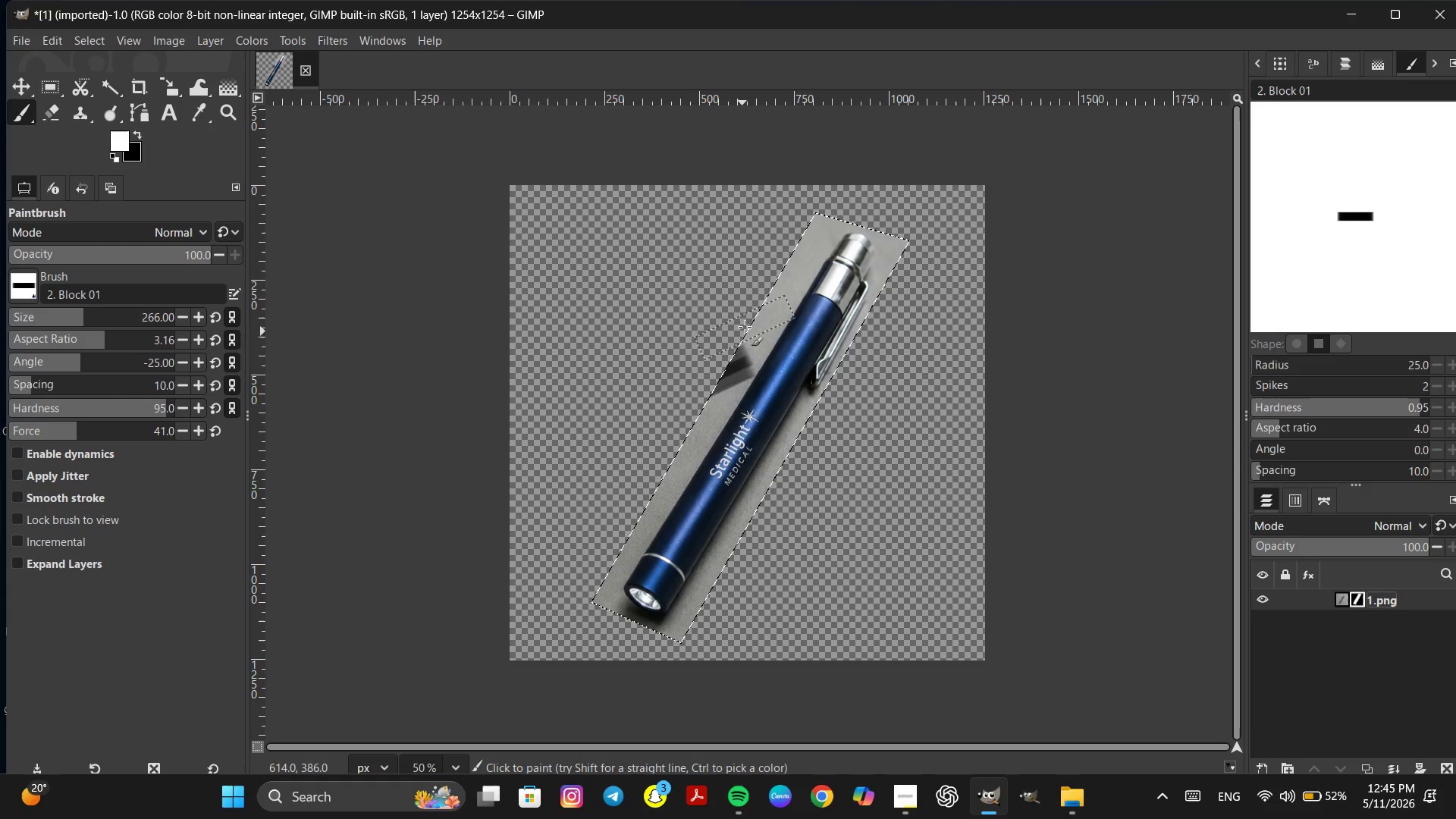 
left_click([748, 325])
 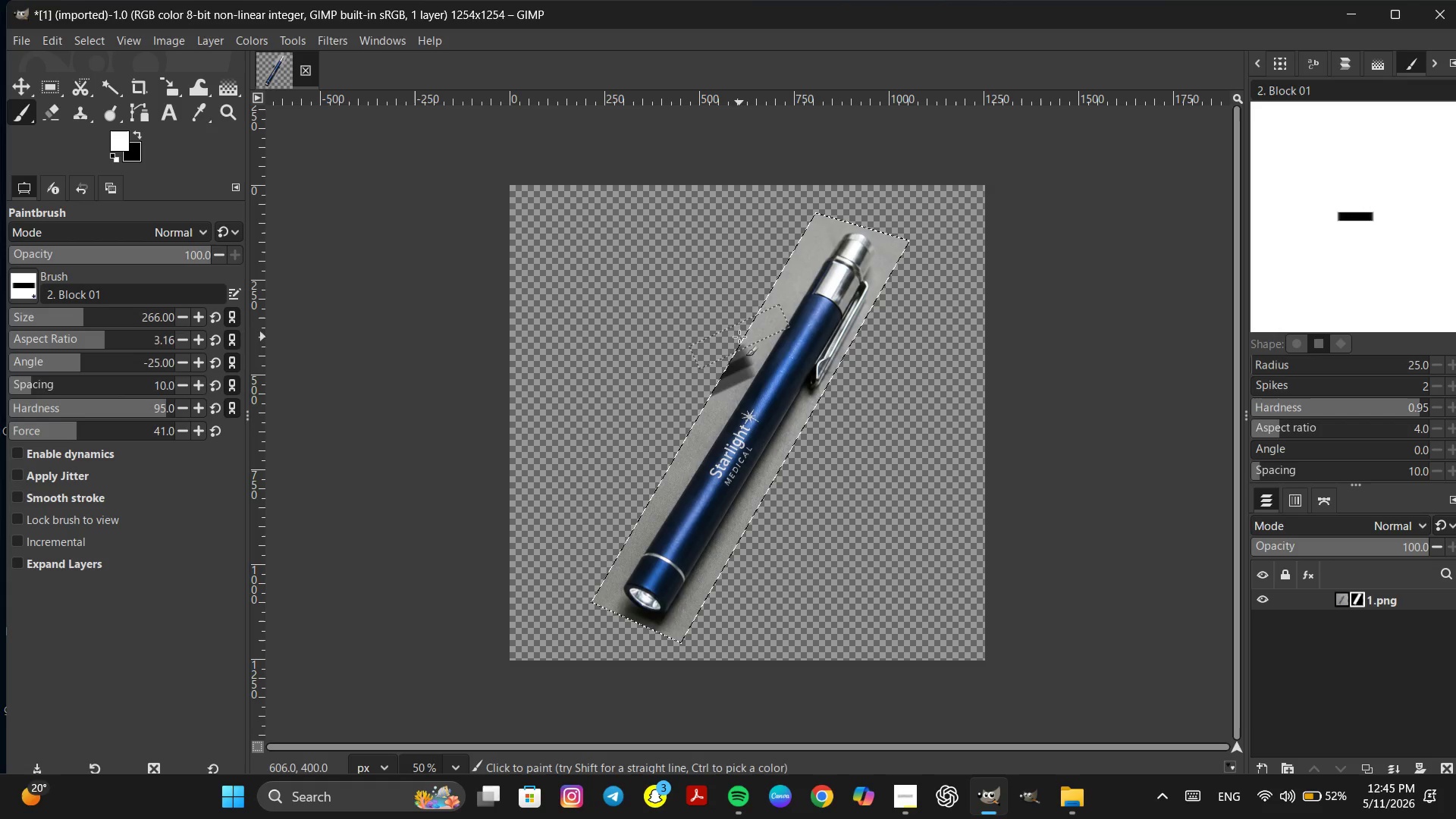 
left_click_drag(start_coordinate=[739, 337], to_coordinate=[688, 427])
 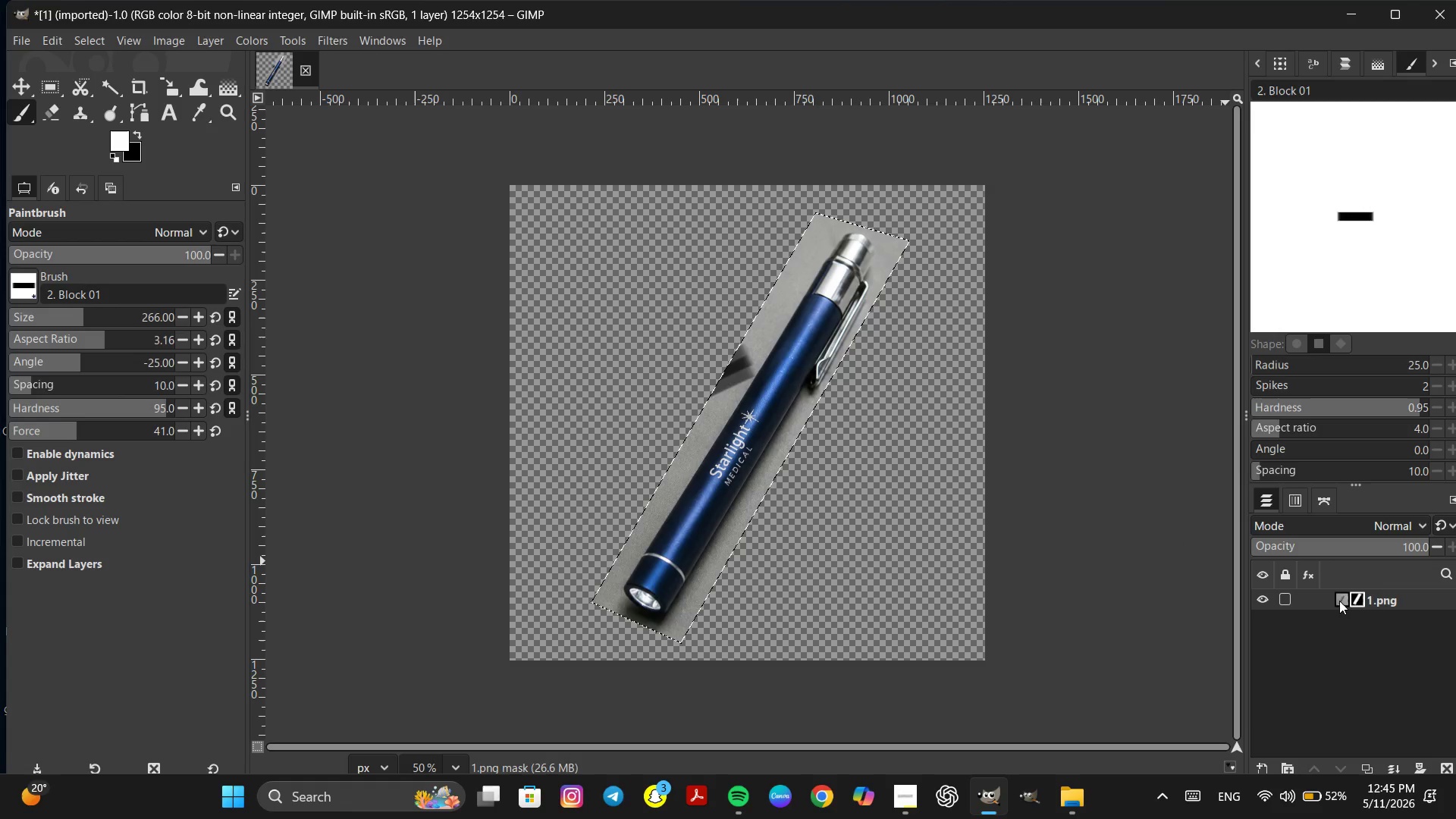 
left_click([1338, 601])
 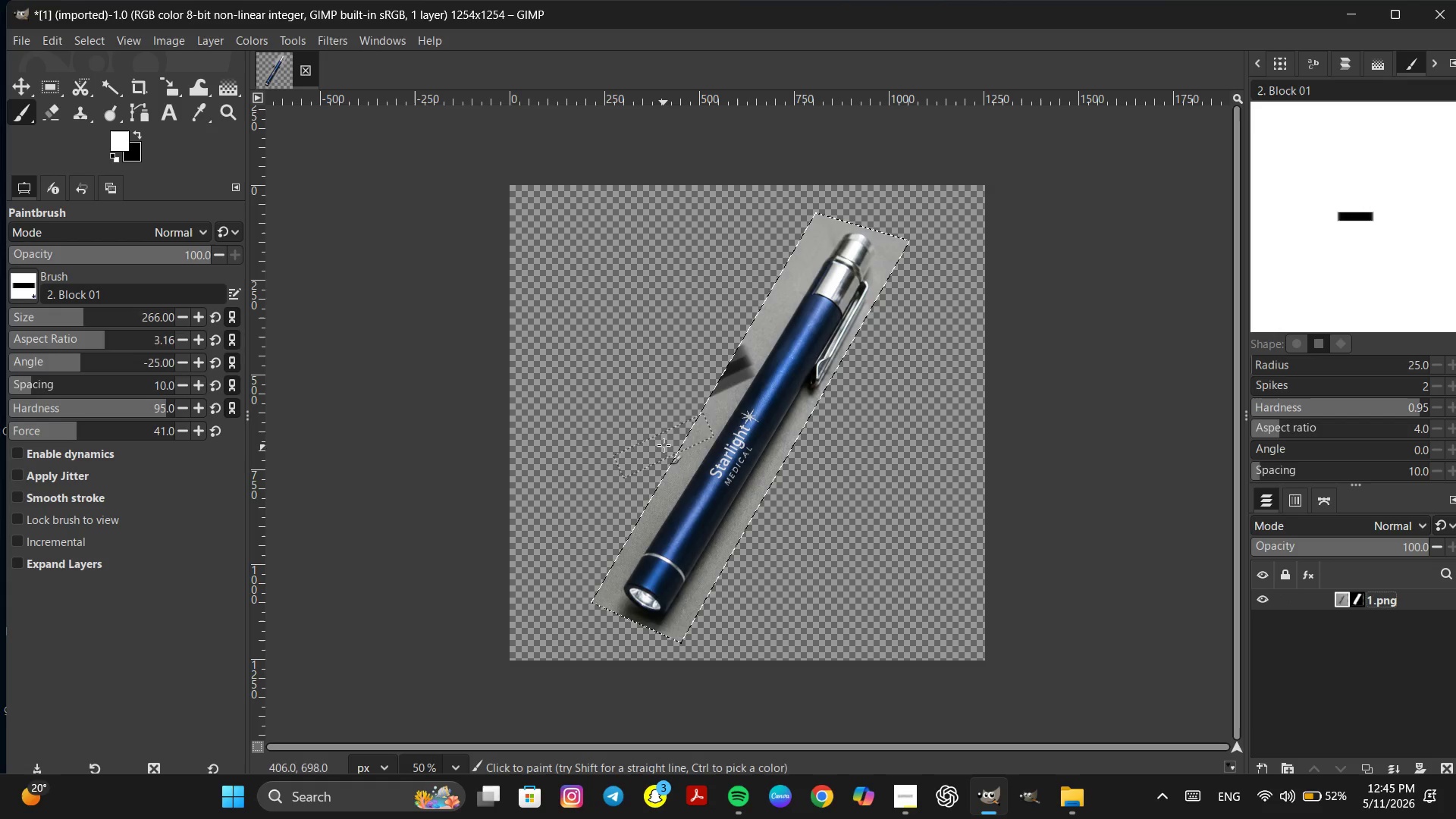 
left_click_drag(start_coordinate=[667, 431], to_coordinate=[678, 422])
 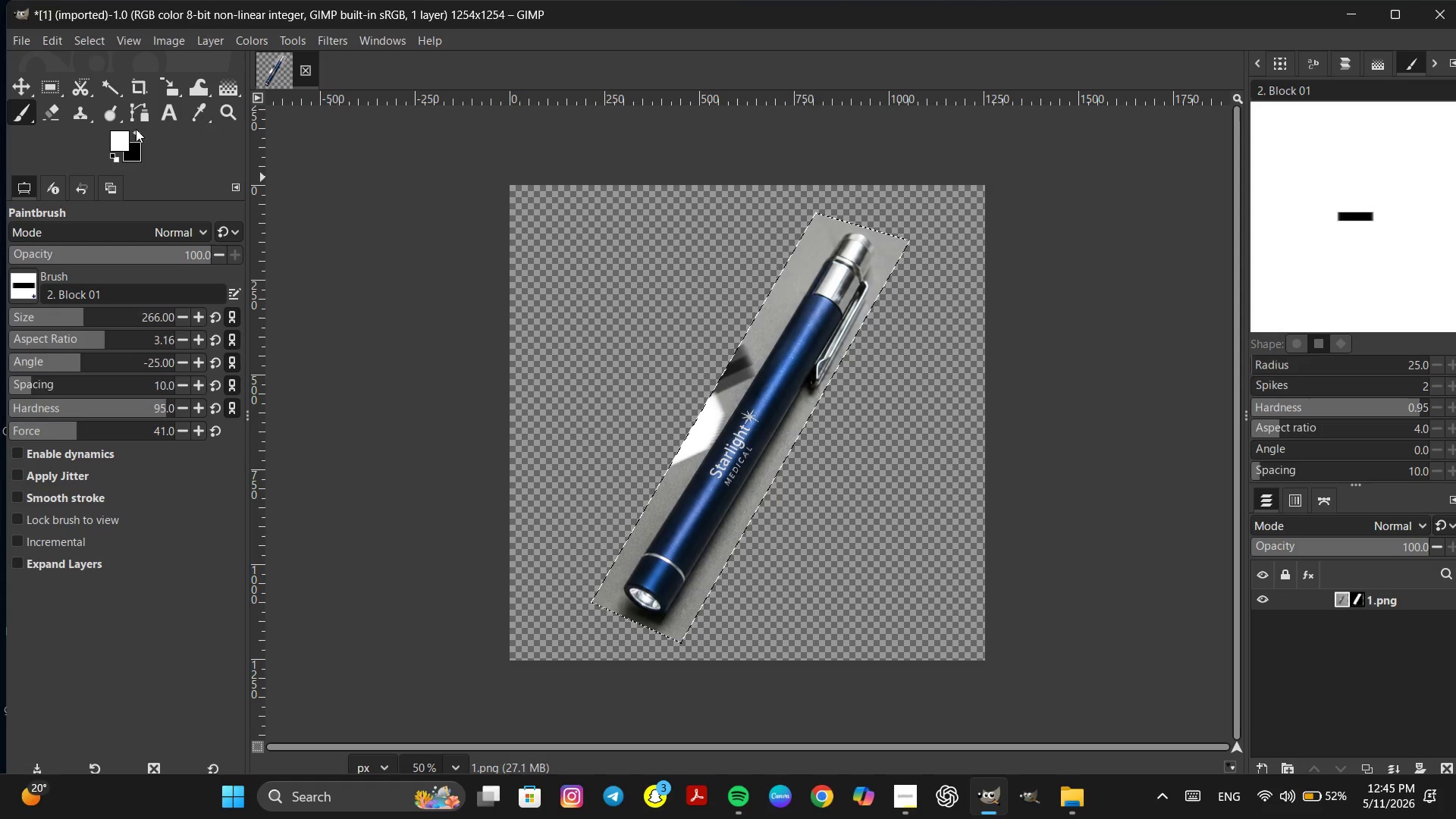 
left_click([134, 130])
 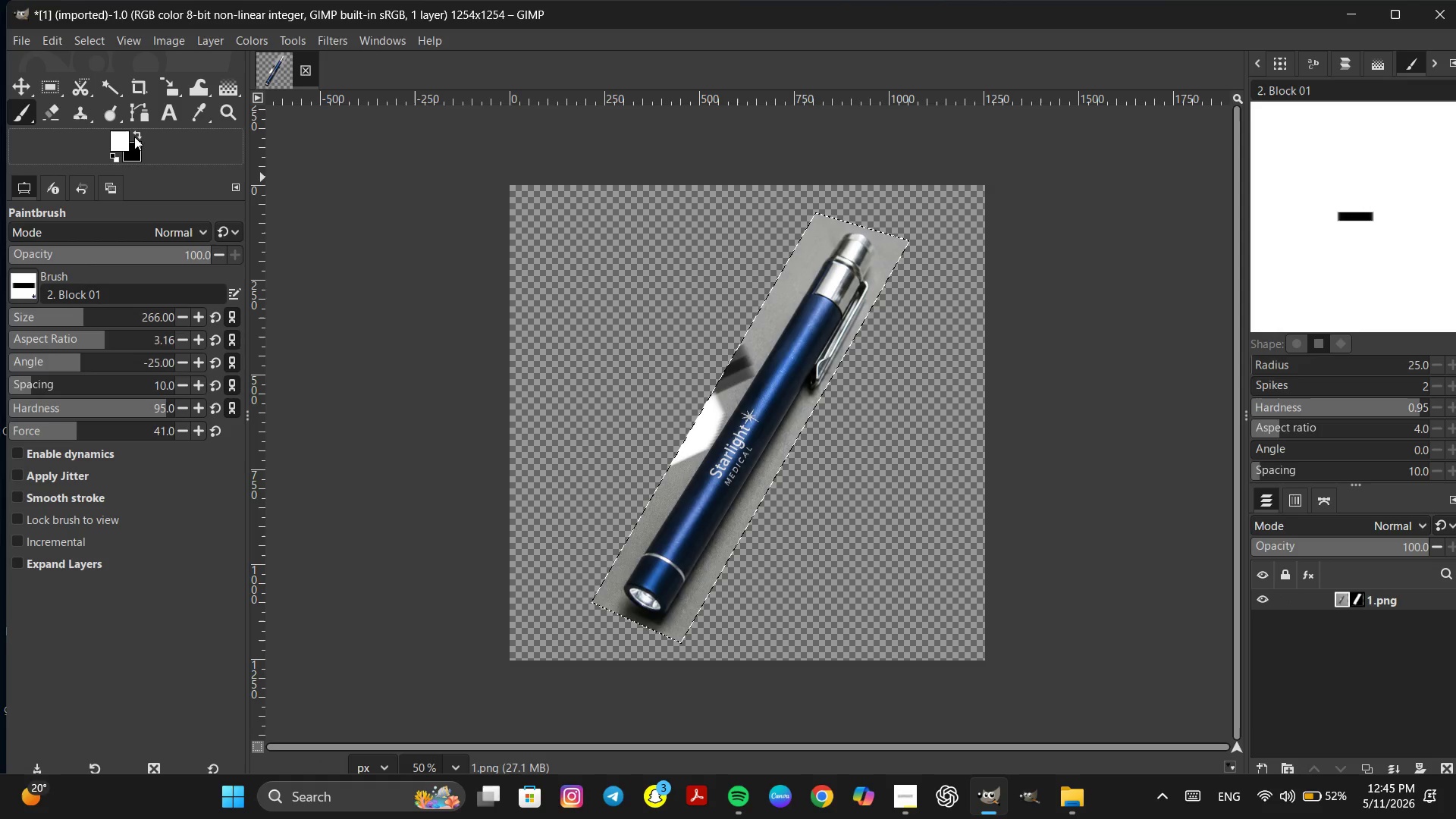 
left_click([136, 136])
 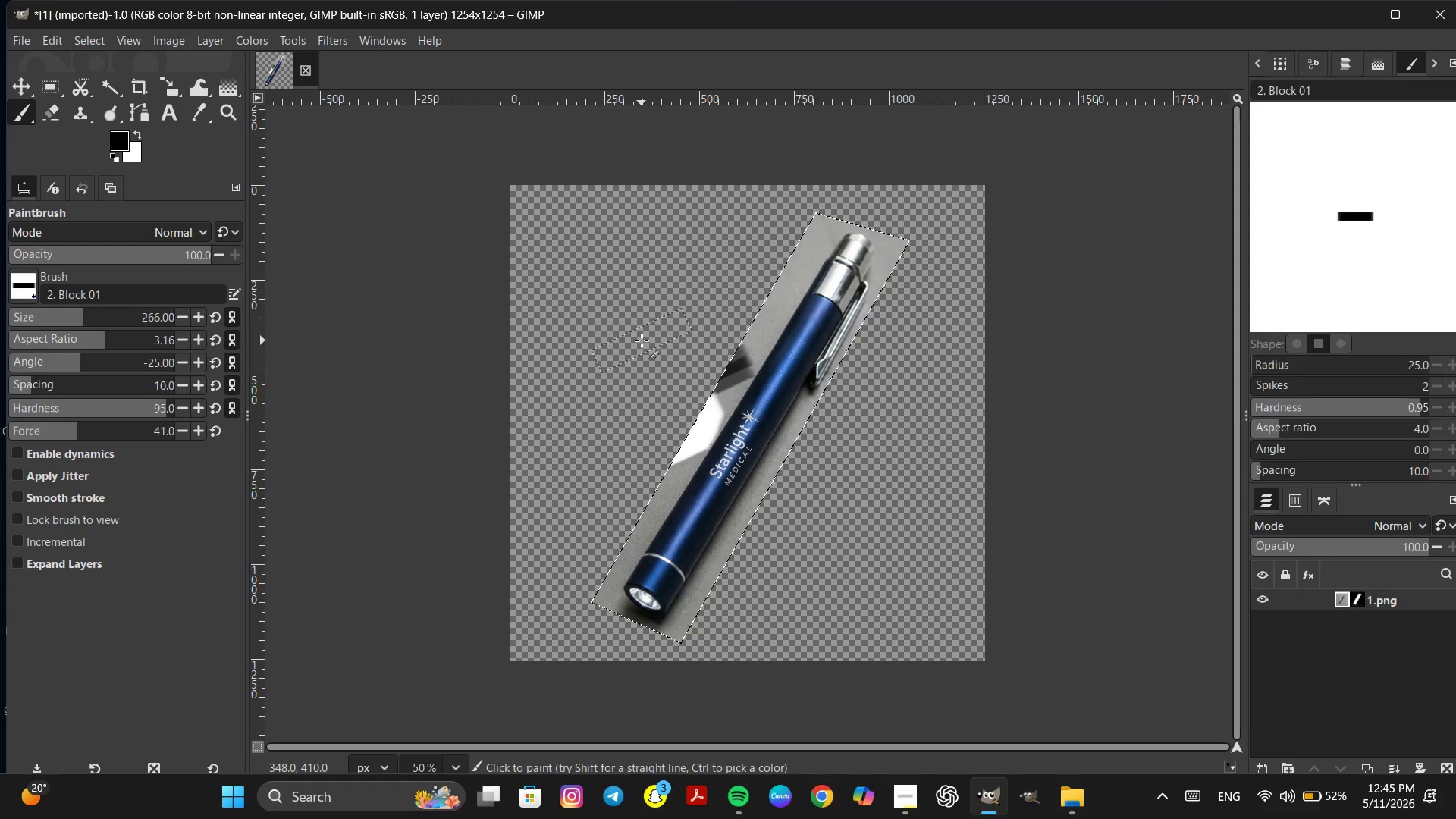 
key(P)
 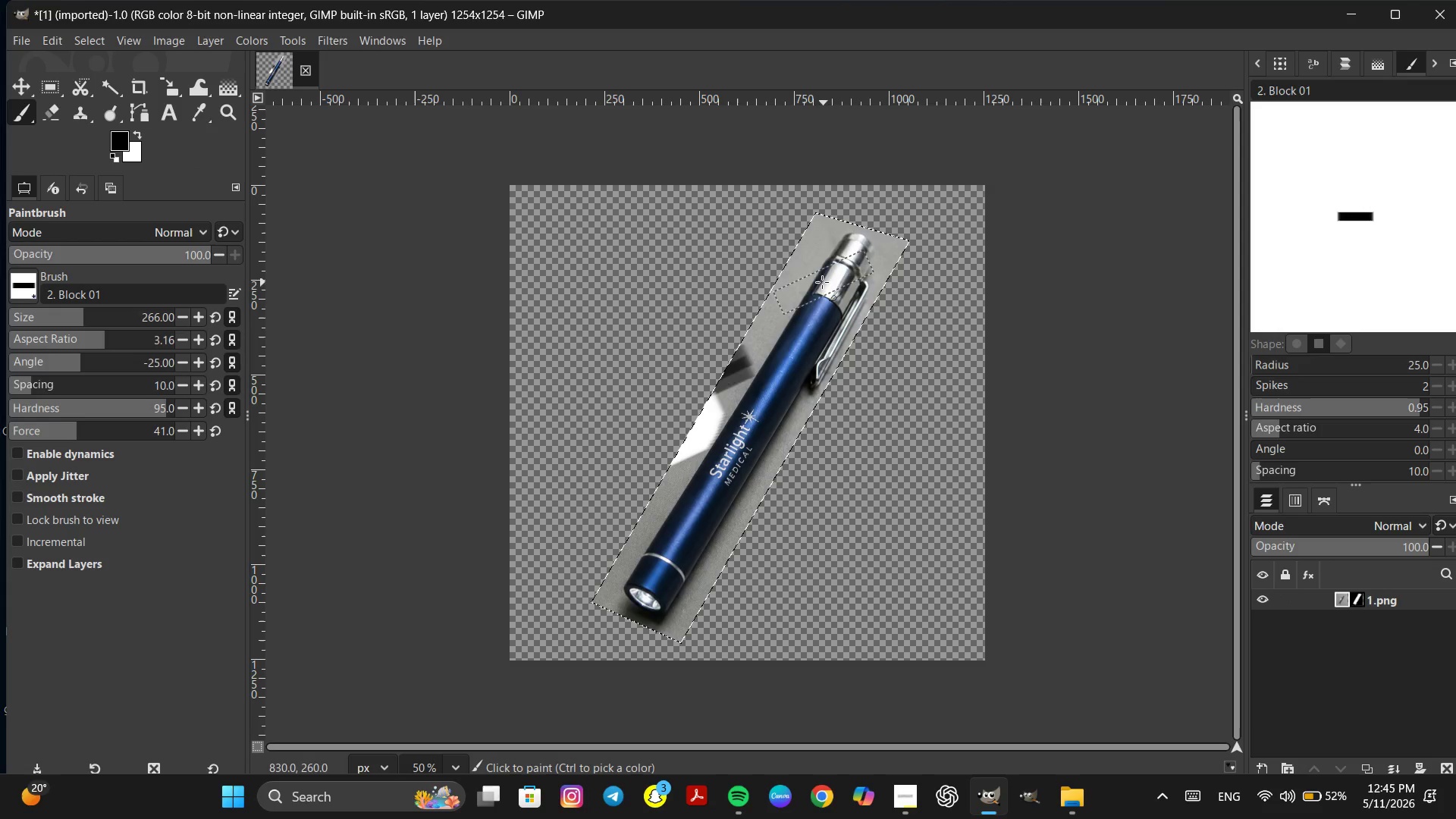 
left_click([806, 269])
 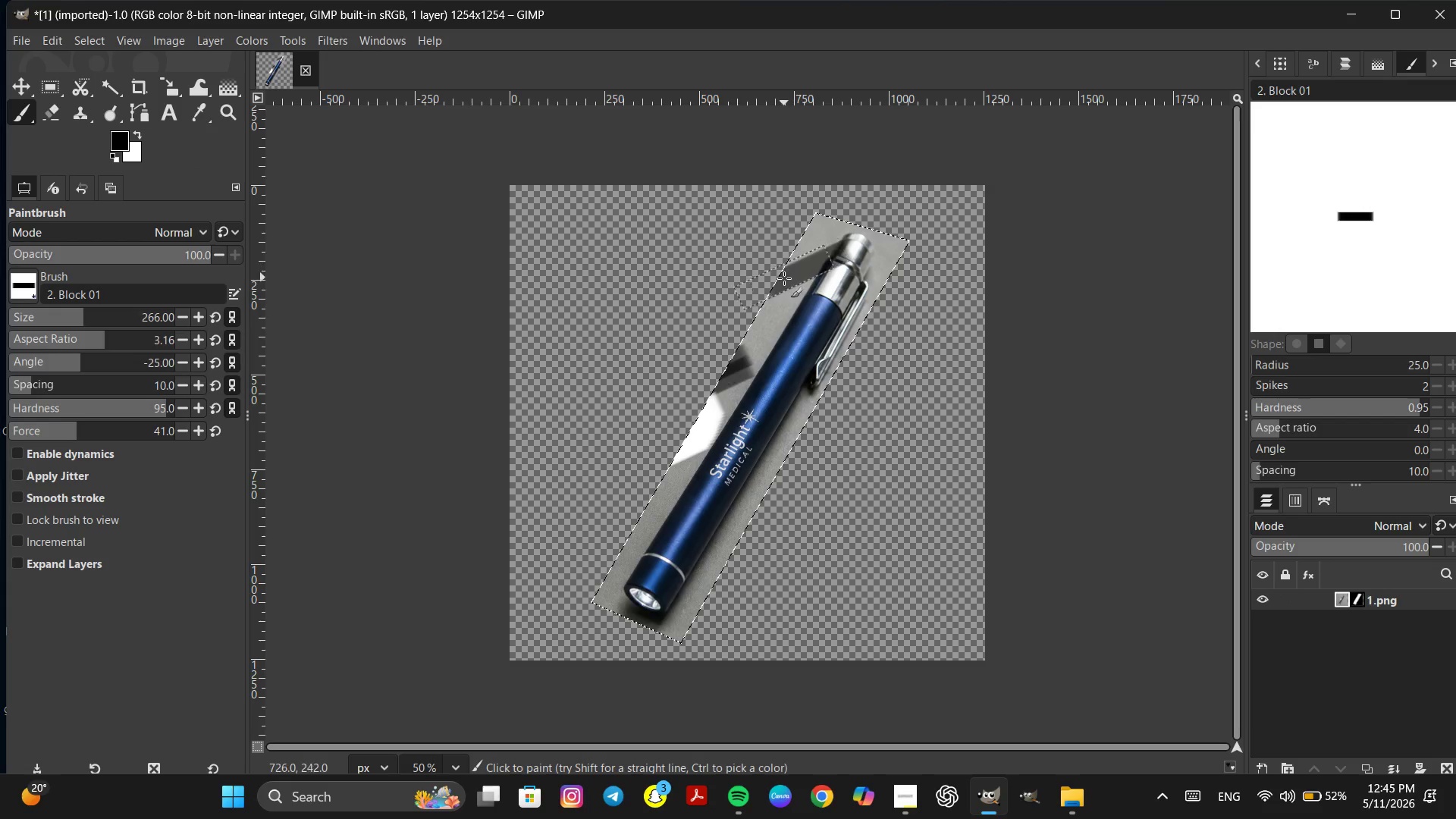 
left_click_drag(start_coordinate=[783, 281], to_coordinate=[773, 290])
 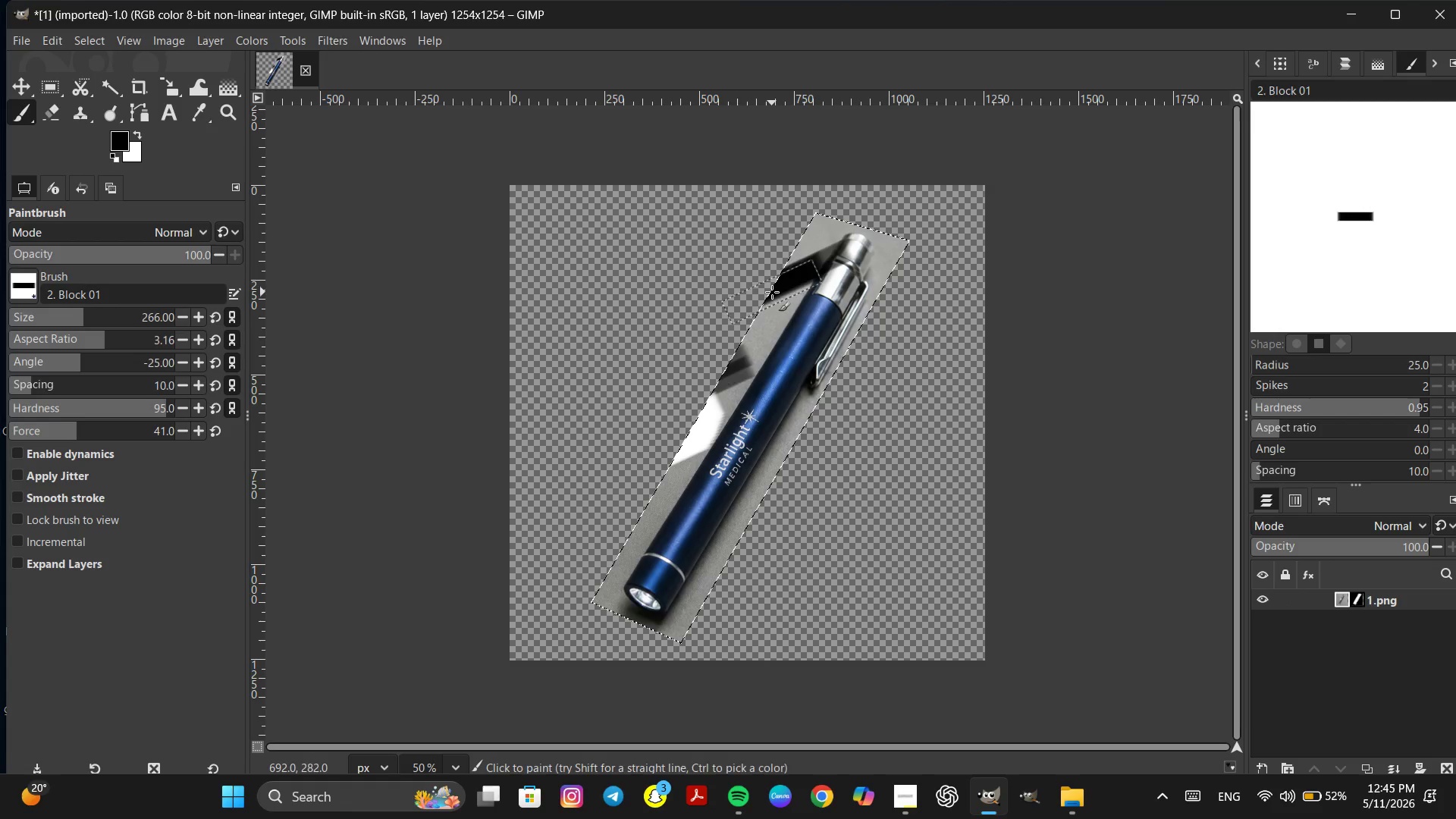 
key(Control+Z)
 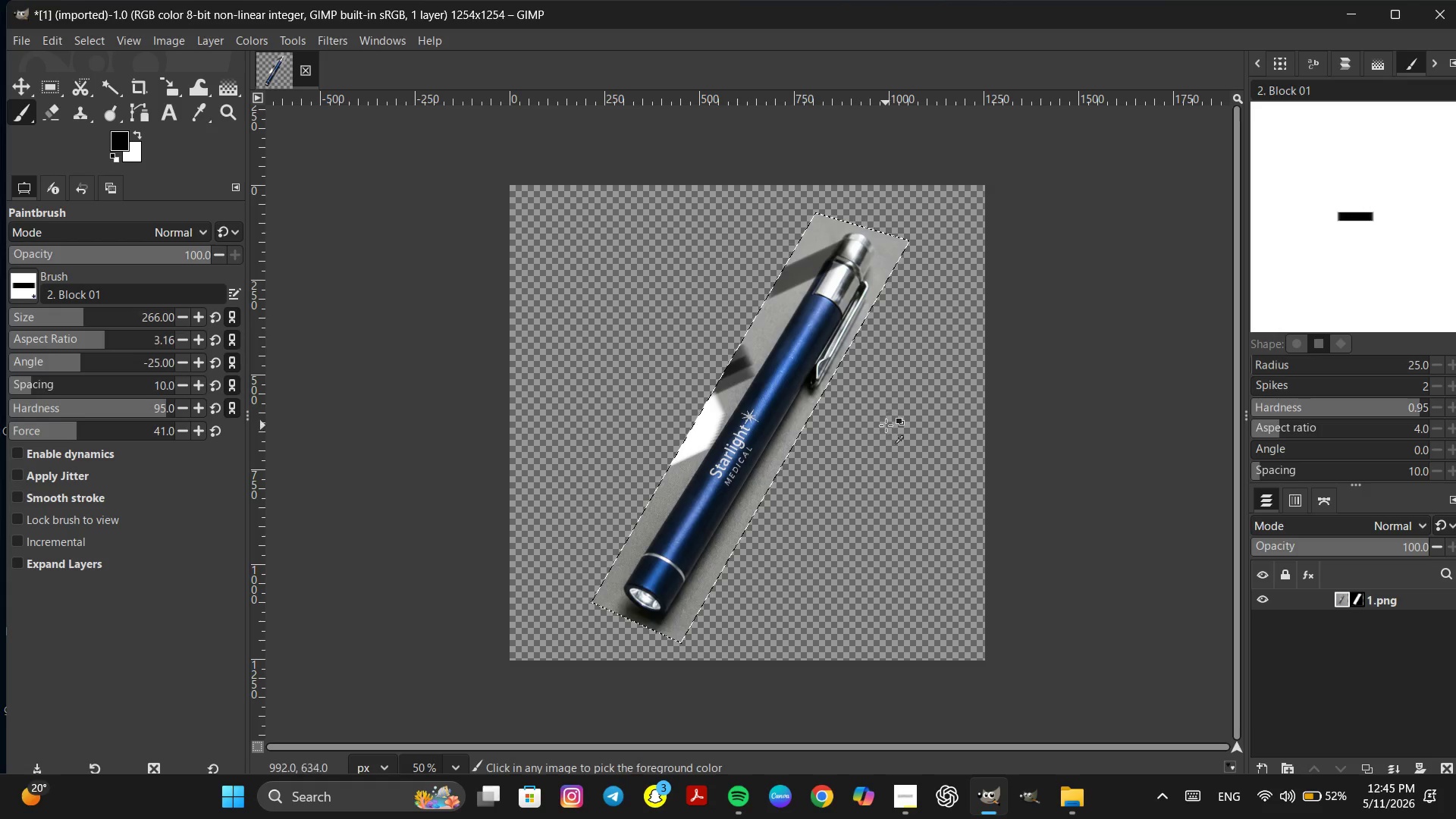 
key(Control+Z)
 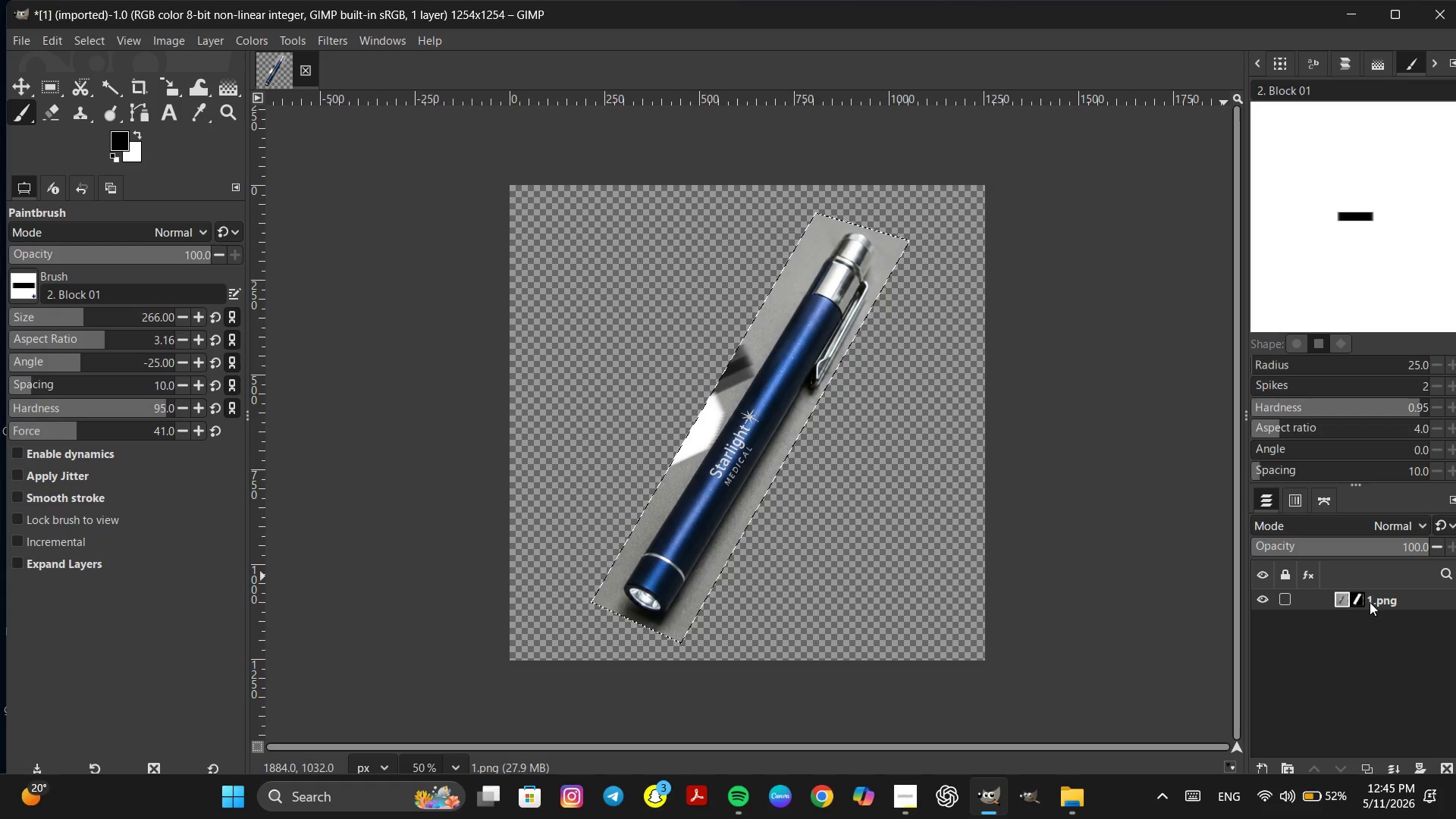 
left_click([1361, 599])
 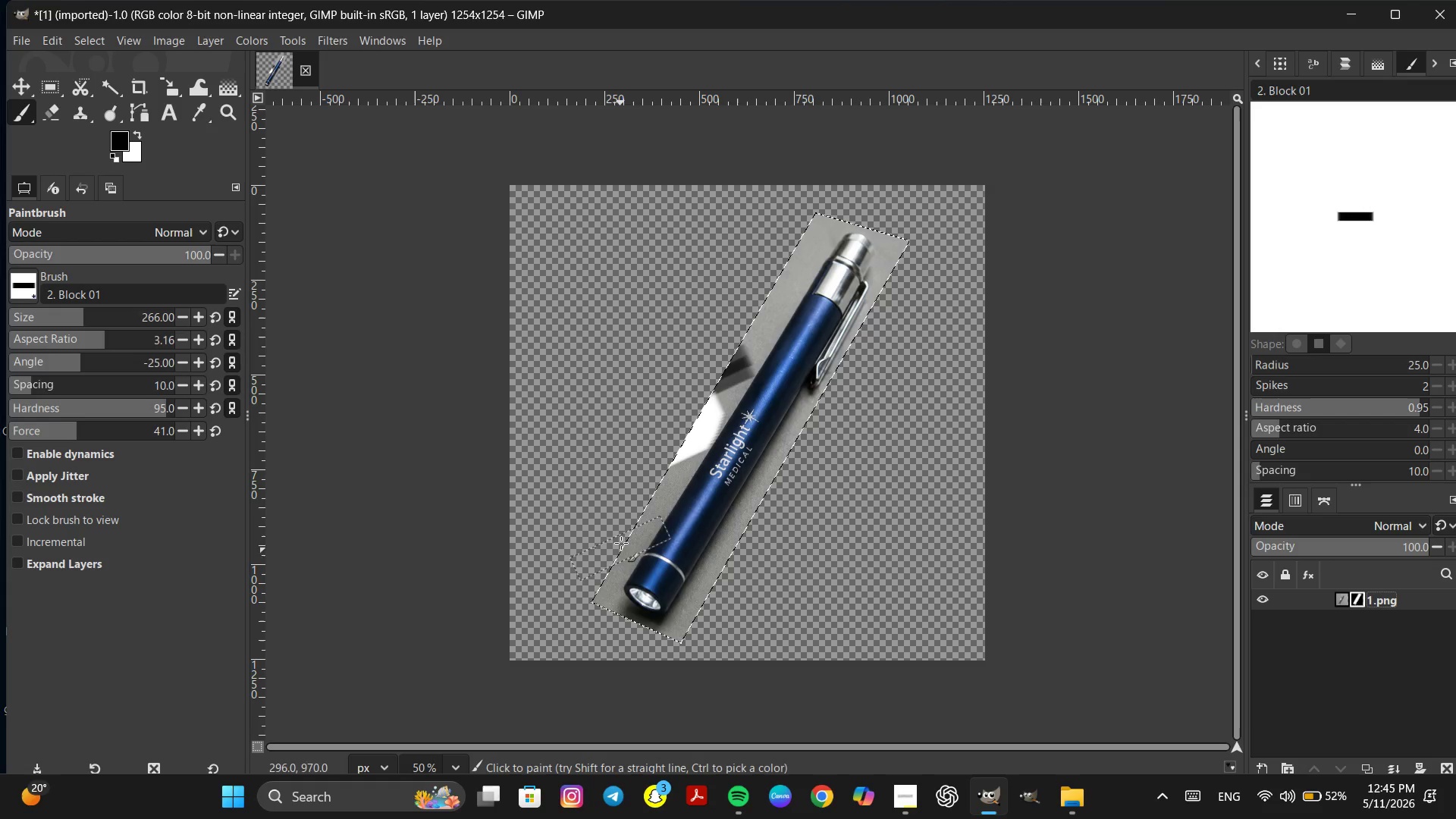 
hold_key(key=ControlLeft, duration=0.88)
scroll: coordinate [629, 513], scroll_direction: up, amount: 6.0
 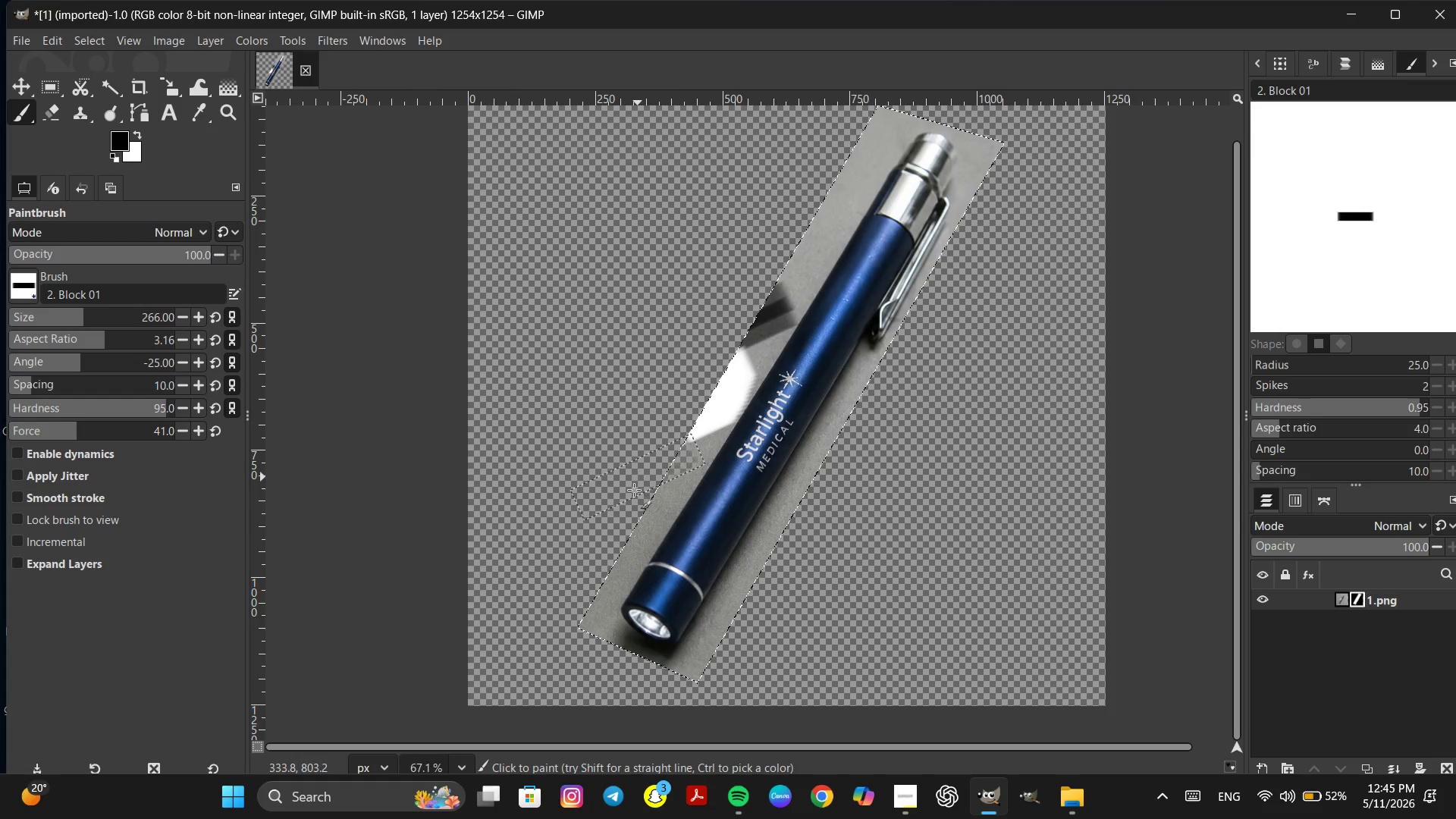 
key(Control+Z)
 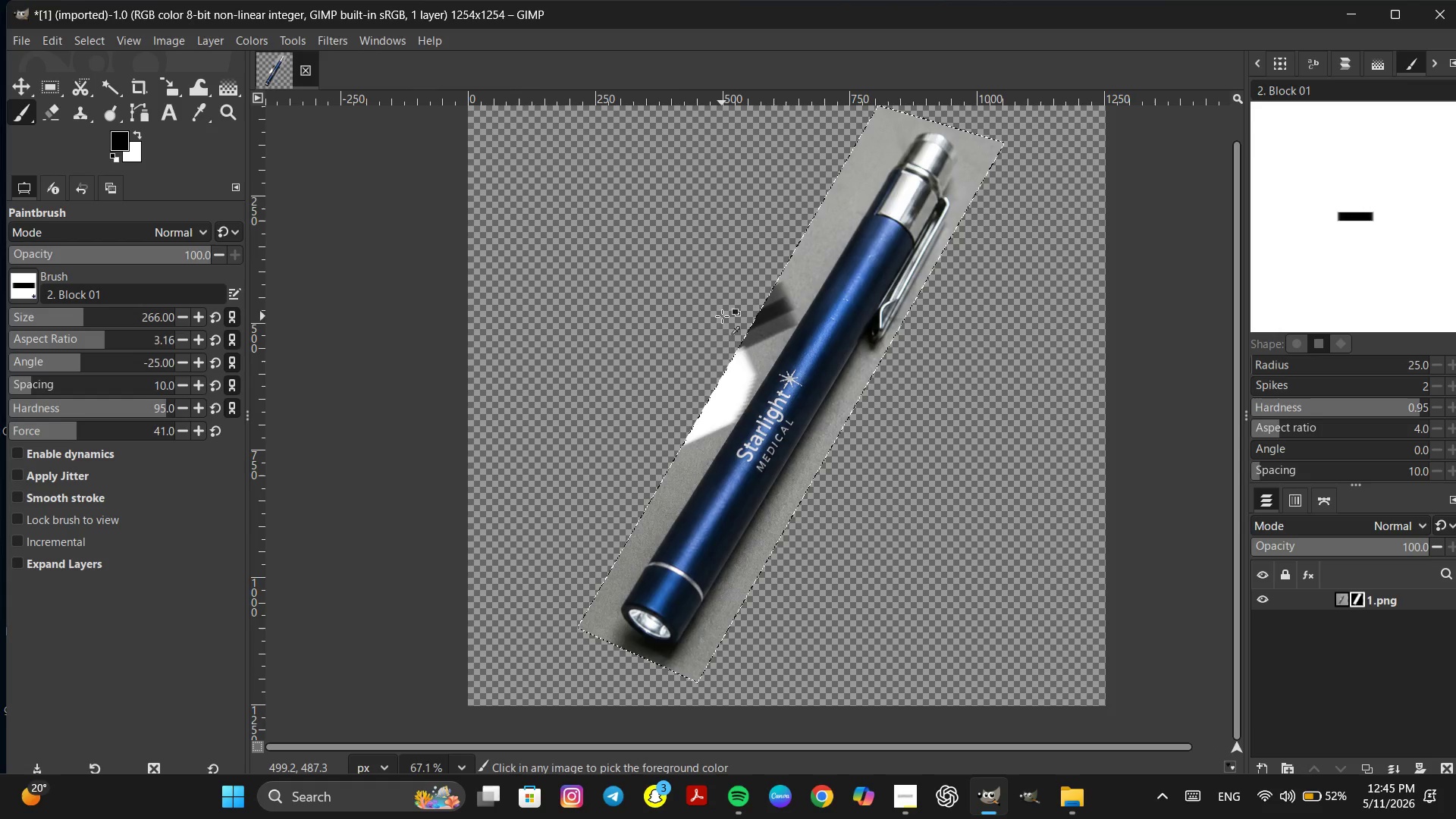 
key(Control+Z)
 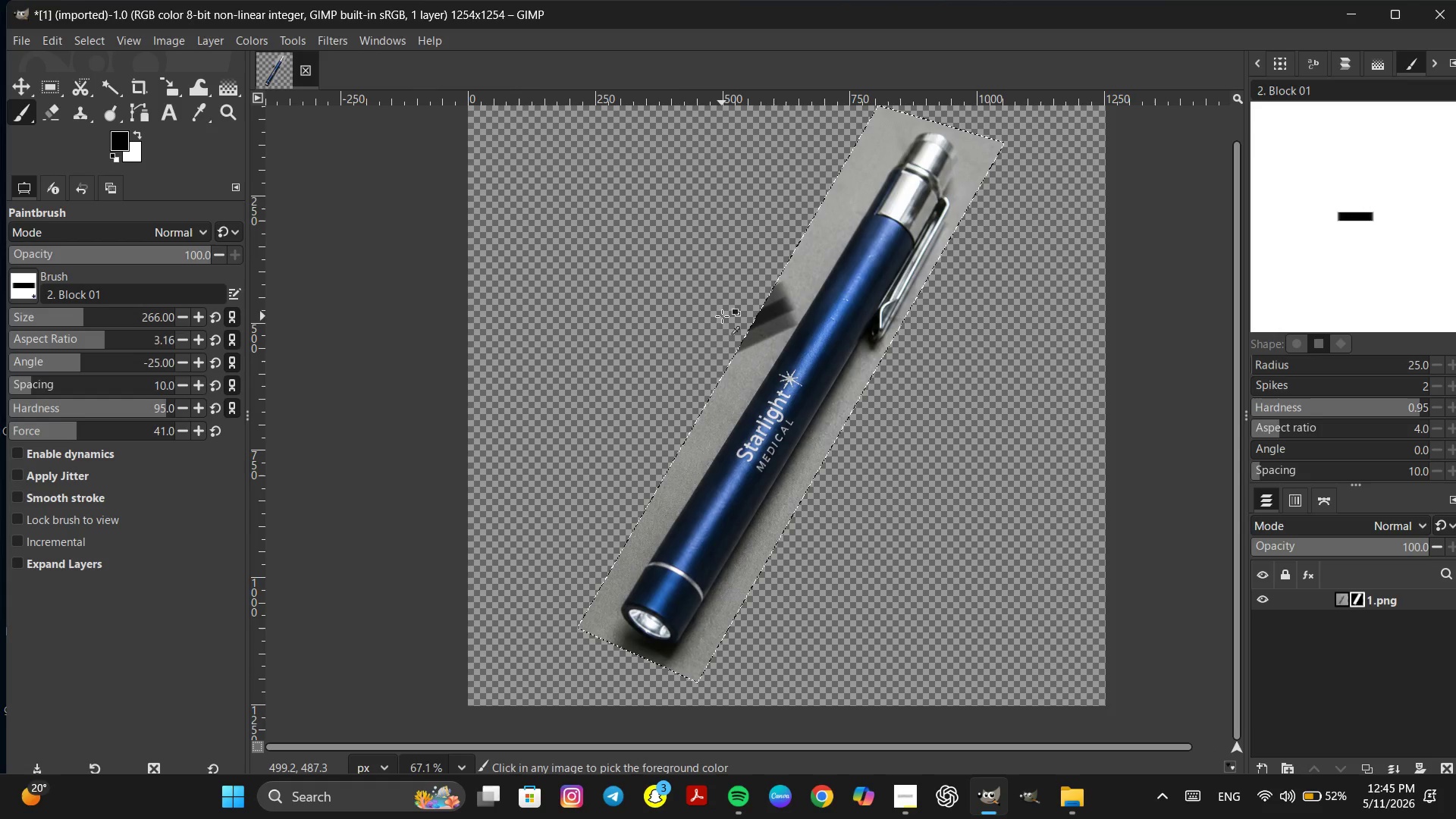 
key(Control+Z)
 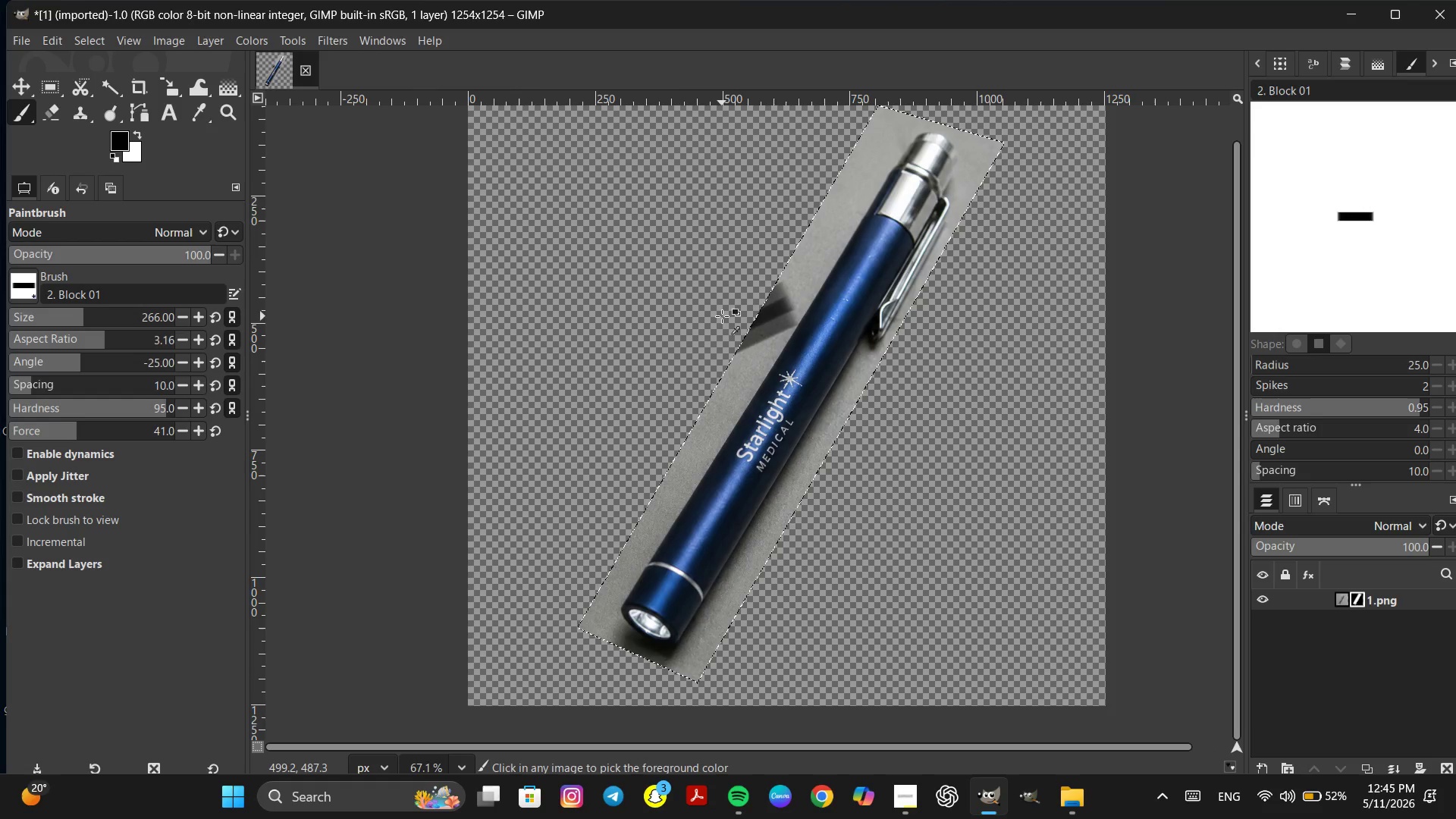 
key(Control+Z)
 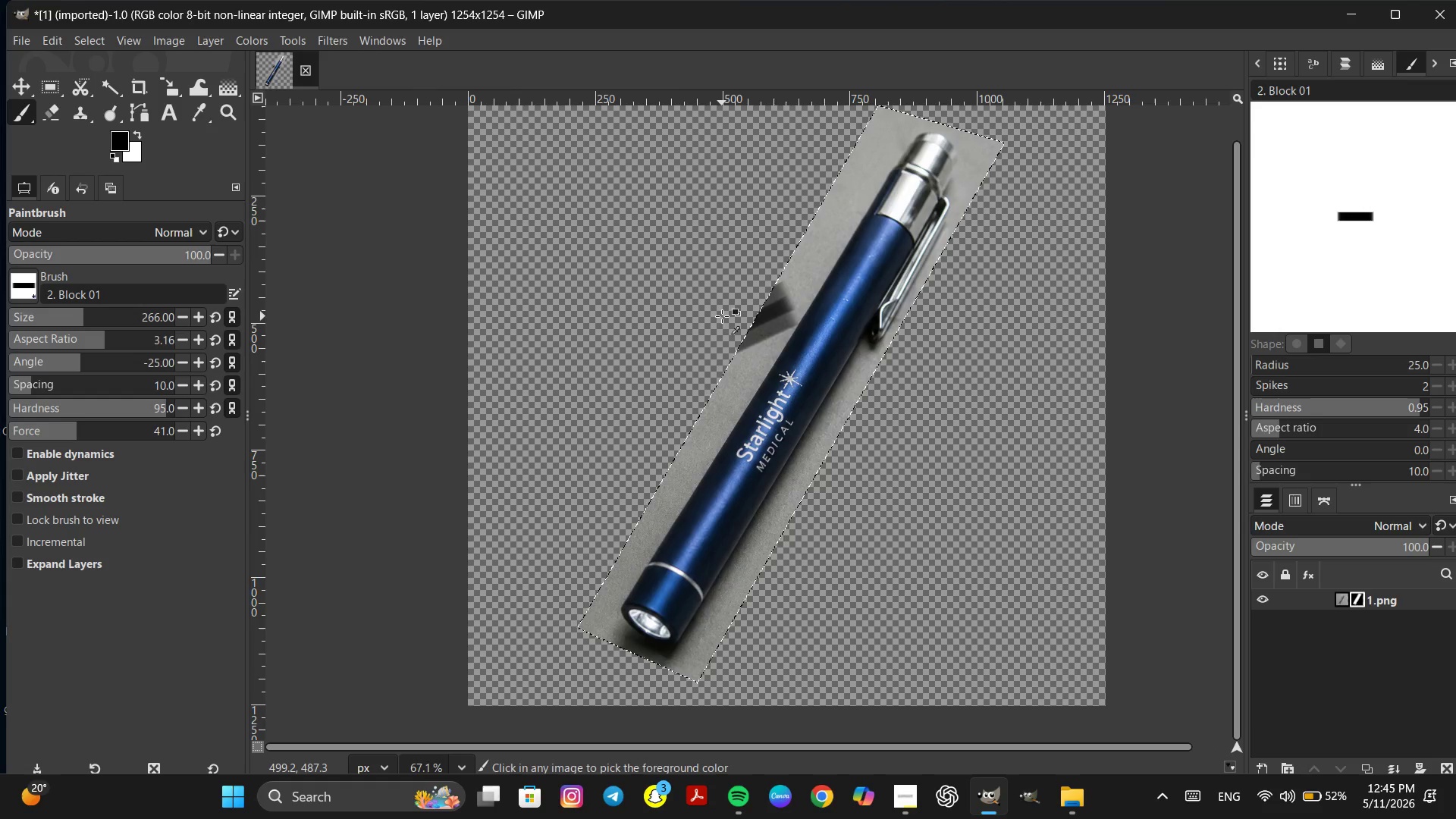 
key(Control+Z)
 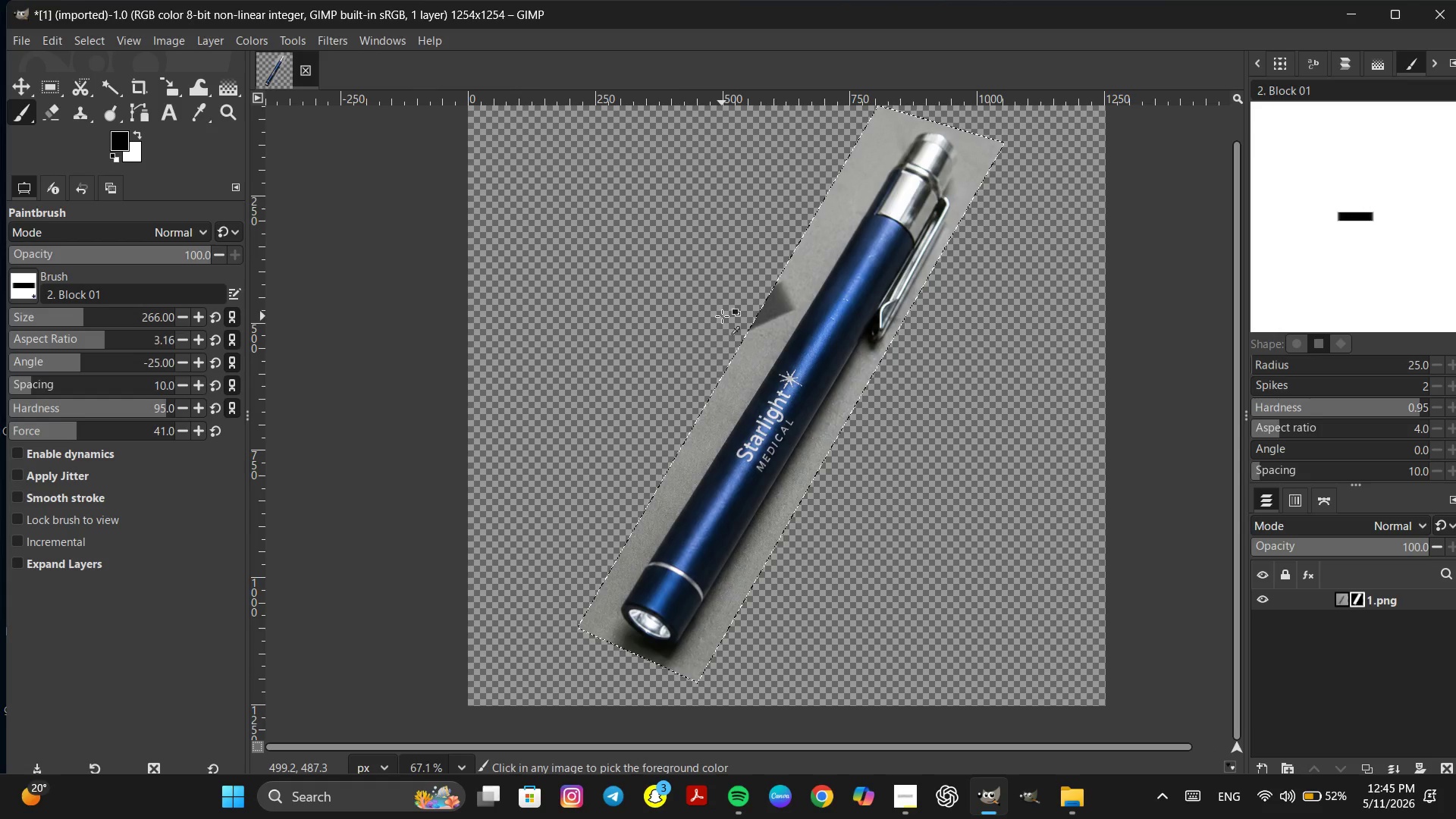 
key(Control+Z)
 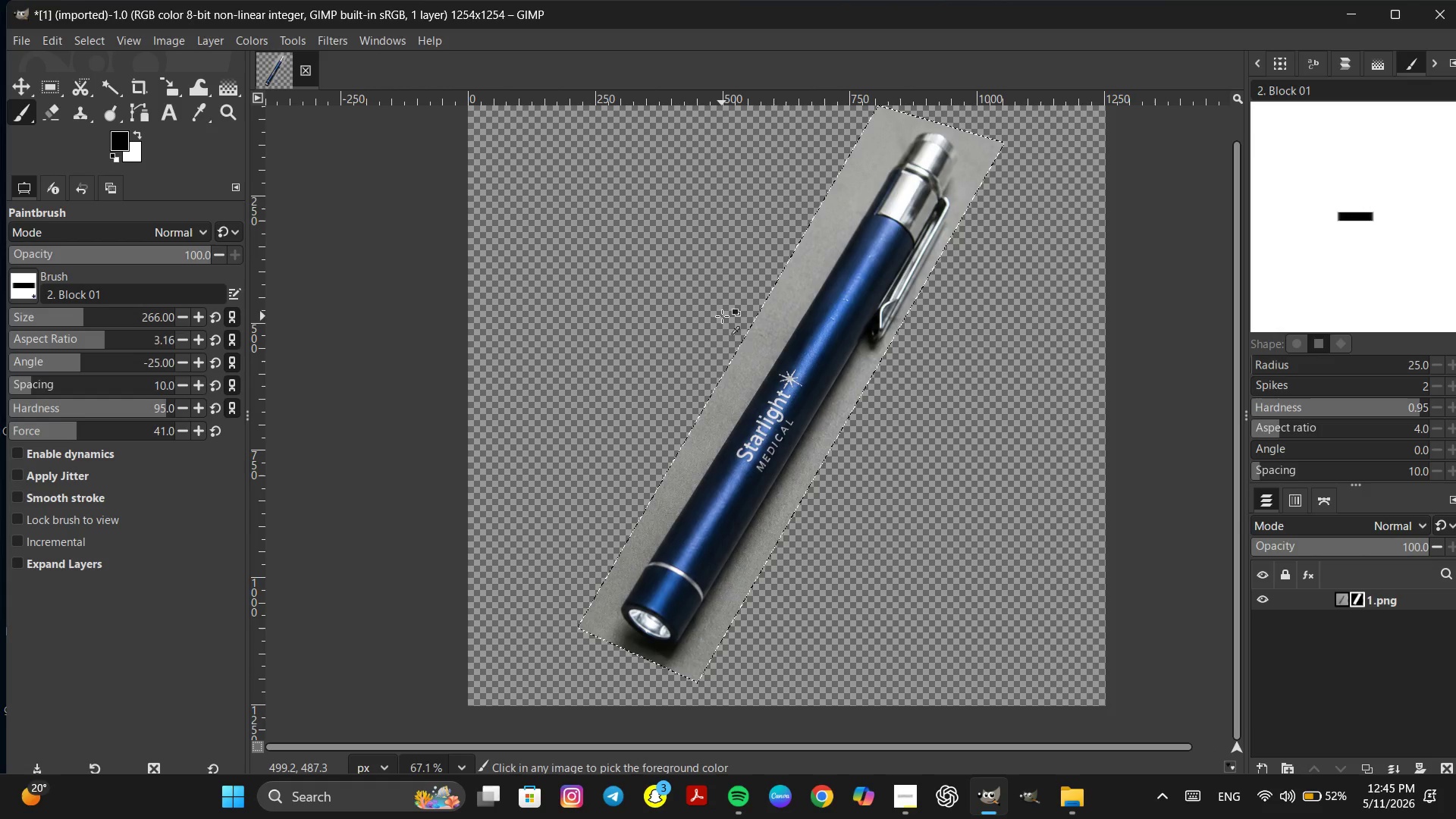 
key(Control+Z)
 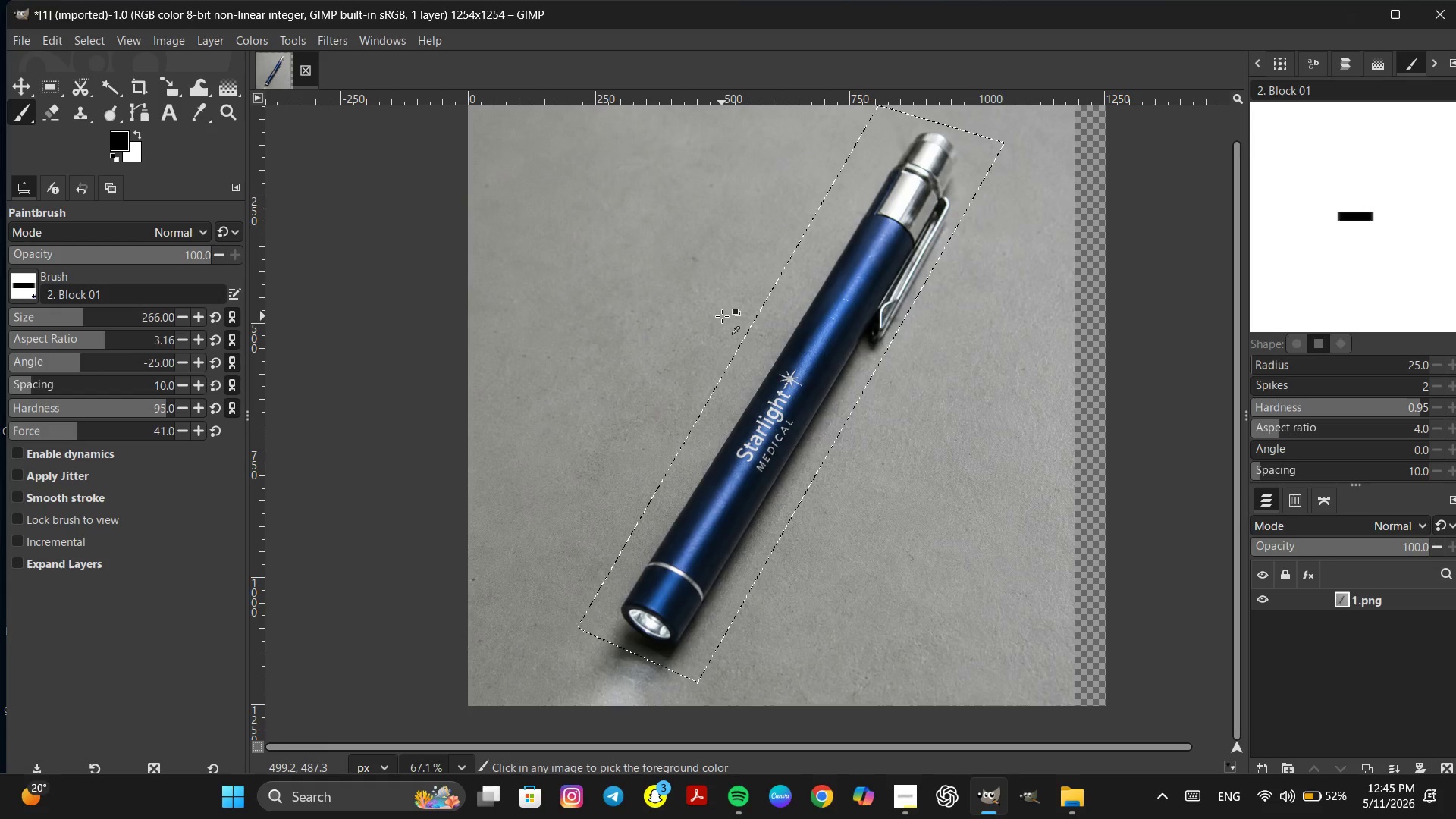 
key(Control+Y)
 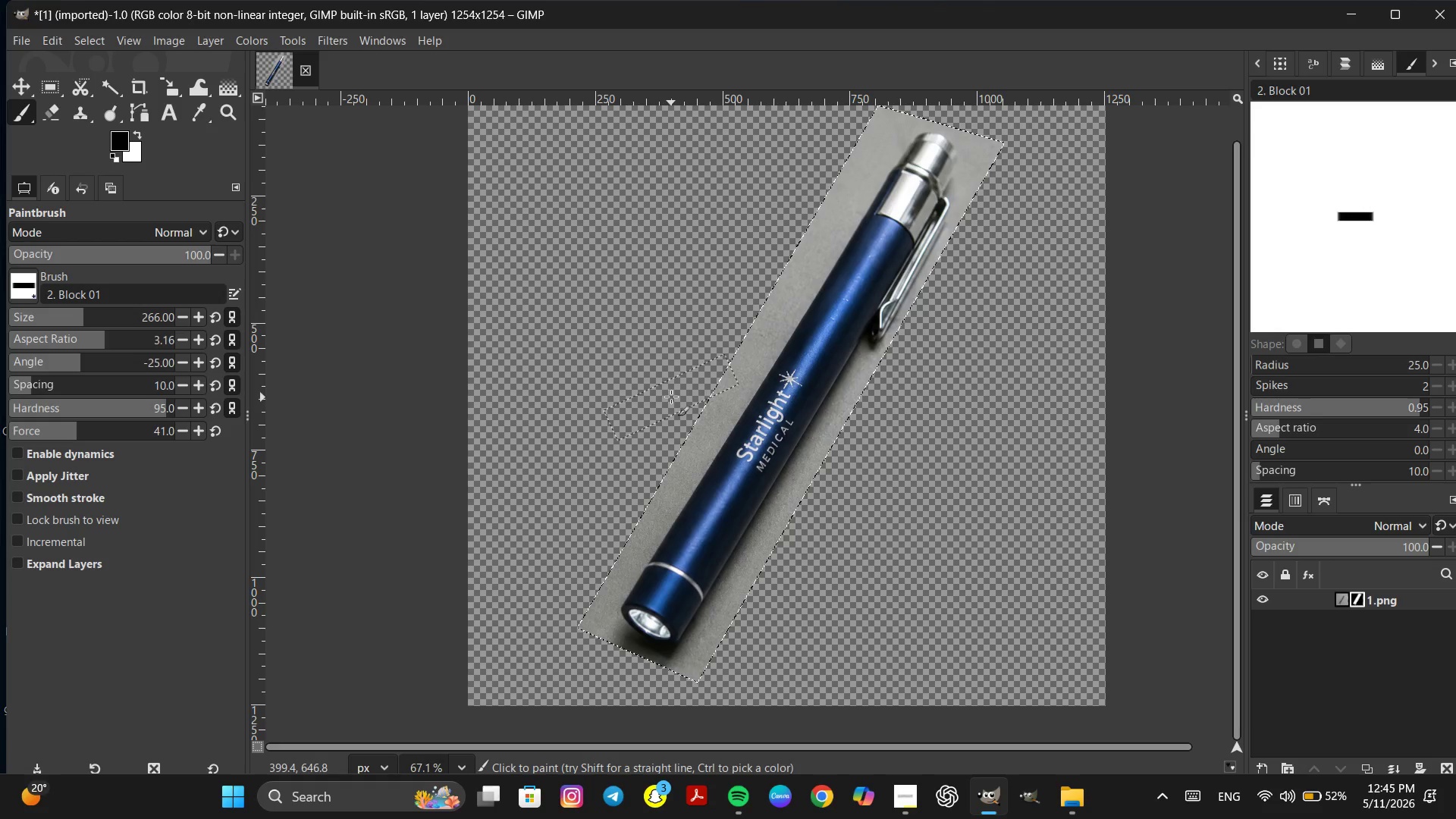 
hold_key(key=ControlLeft, duration=0.56)
scroll: coordinate [676, 437], scroll_direction: none, amount: 0.0
 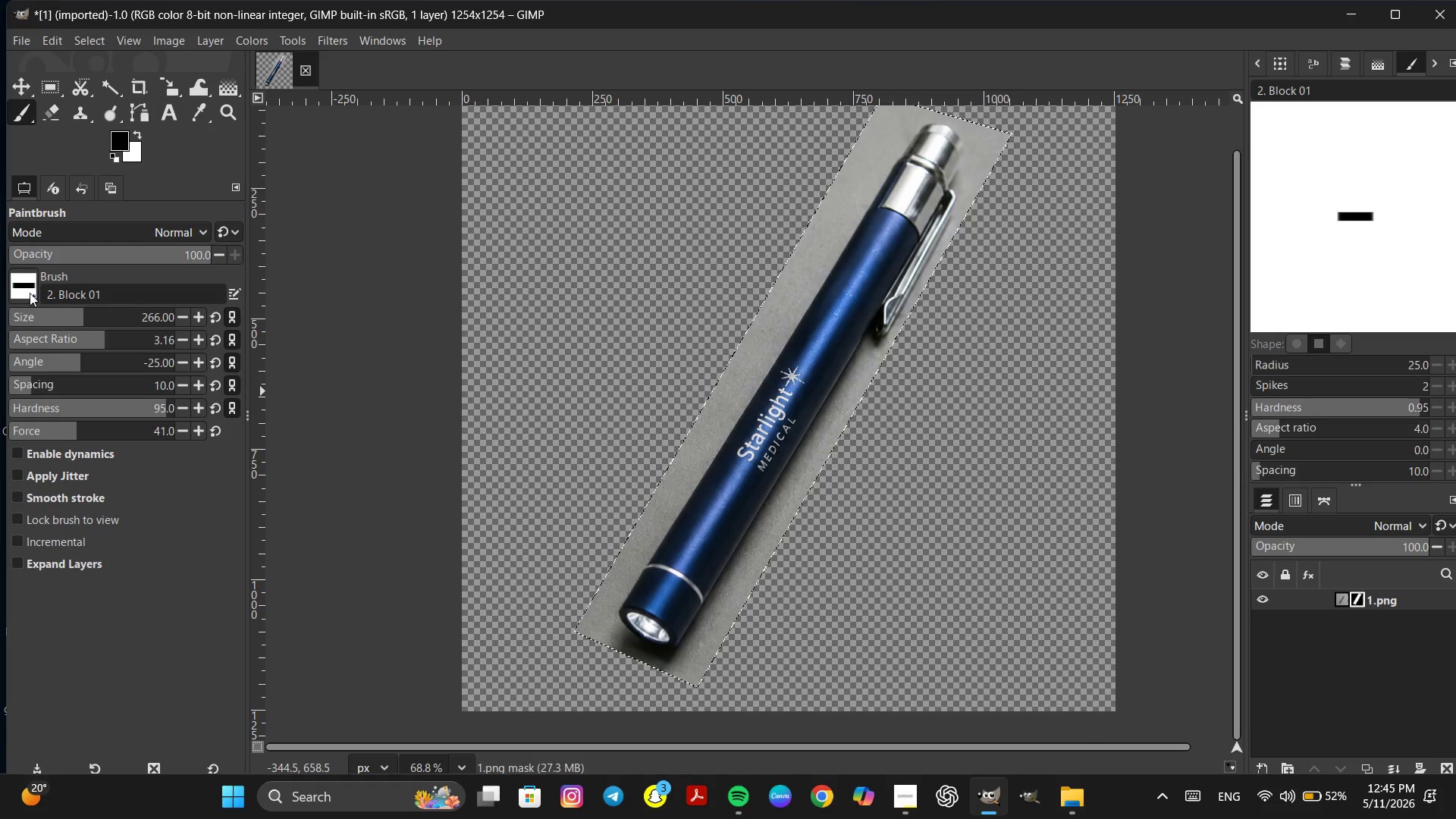 
left_click([19, 285])
 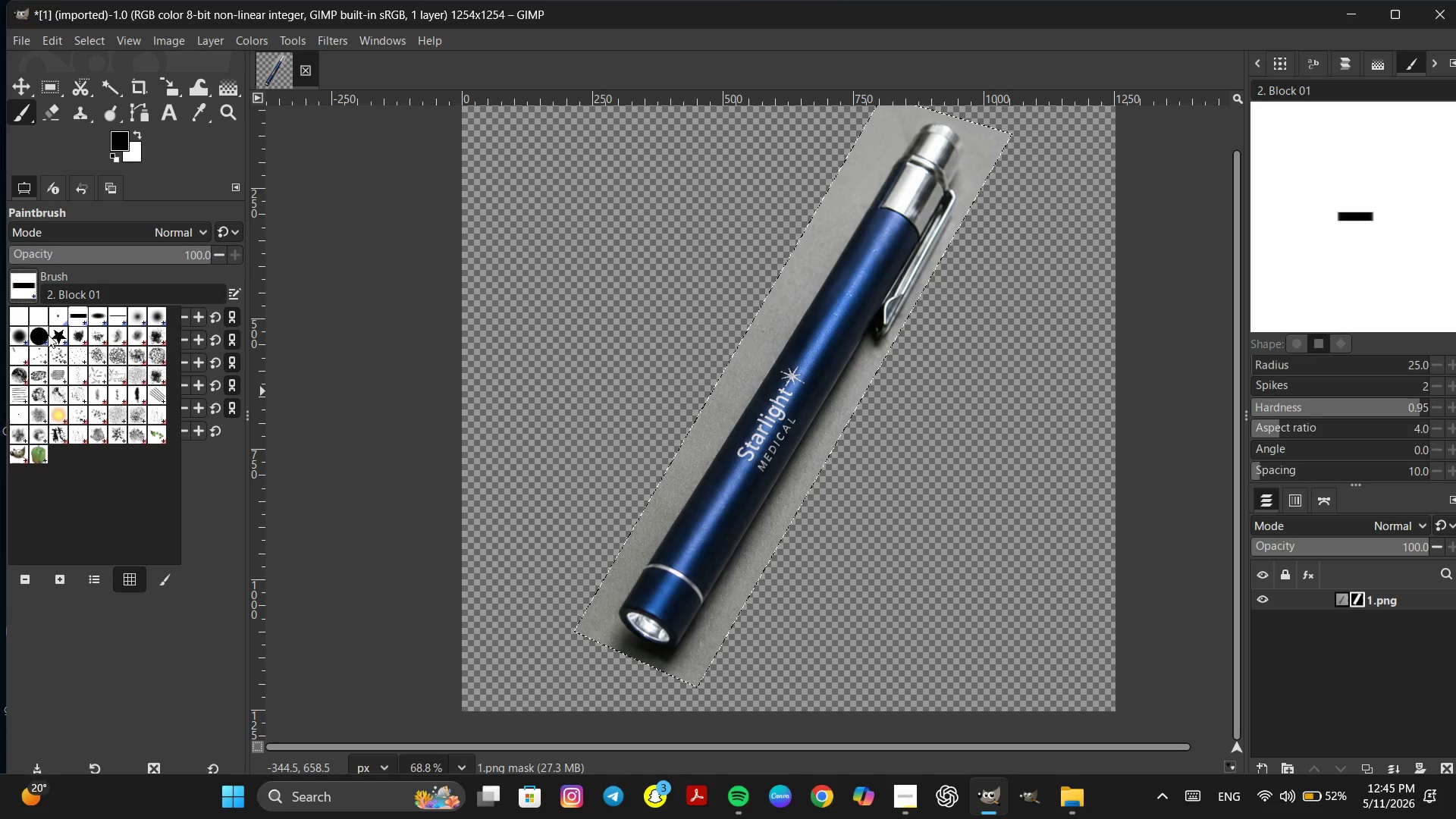 
left_click([41, 335])
 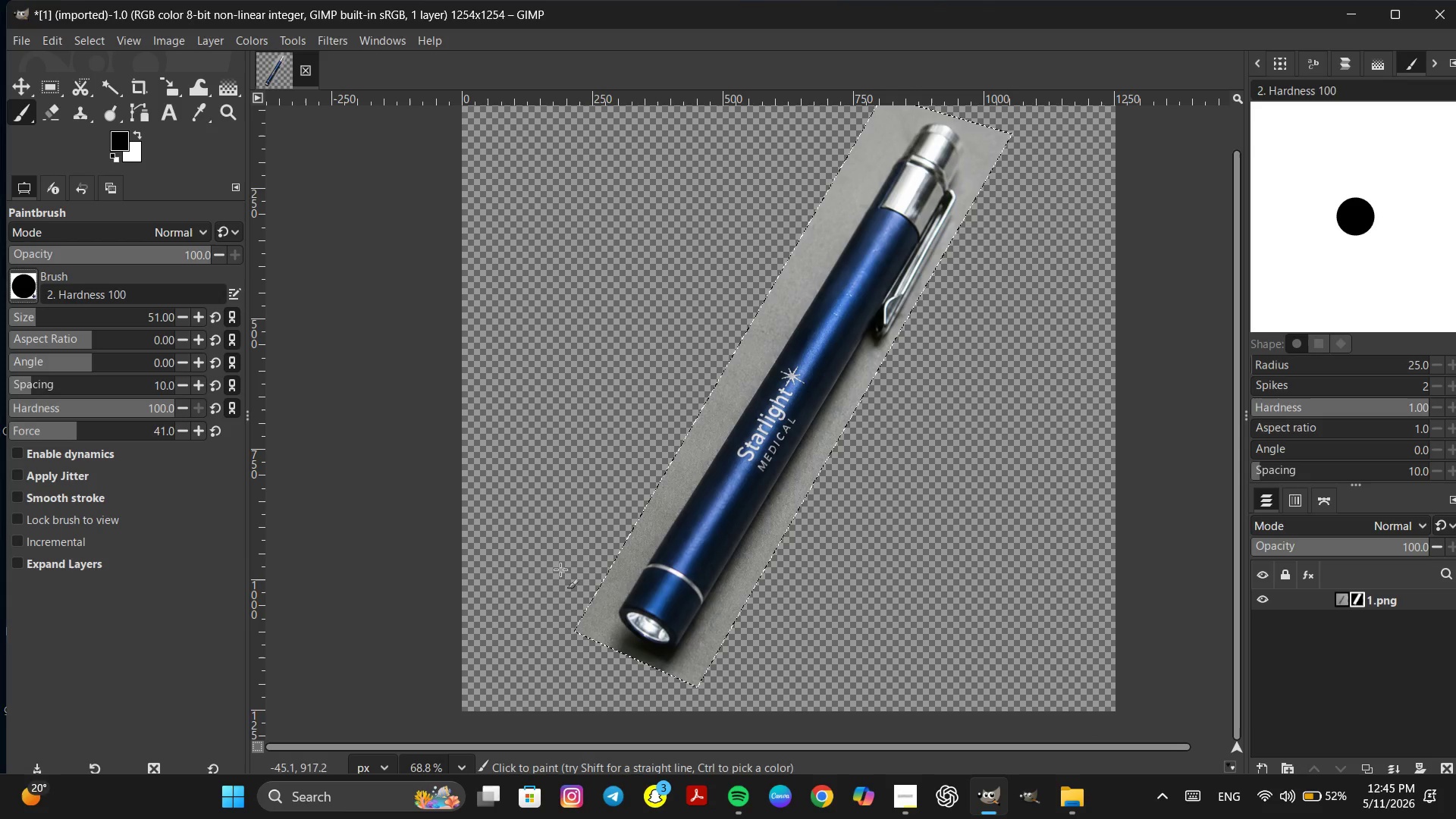 
hold_key(key=ControlLeft, duration=1.14)
scroll: coordinate [653, 525], scroll_direction: up, amount: 8.0
 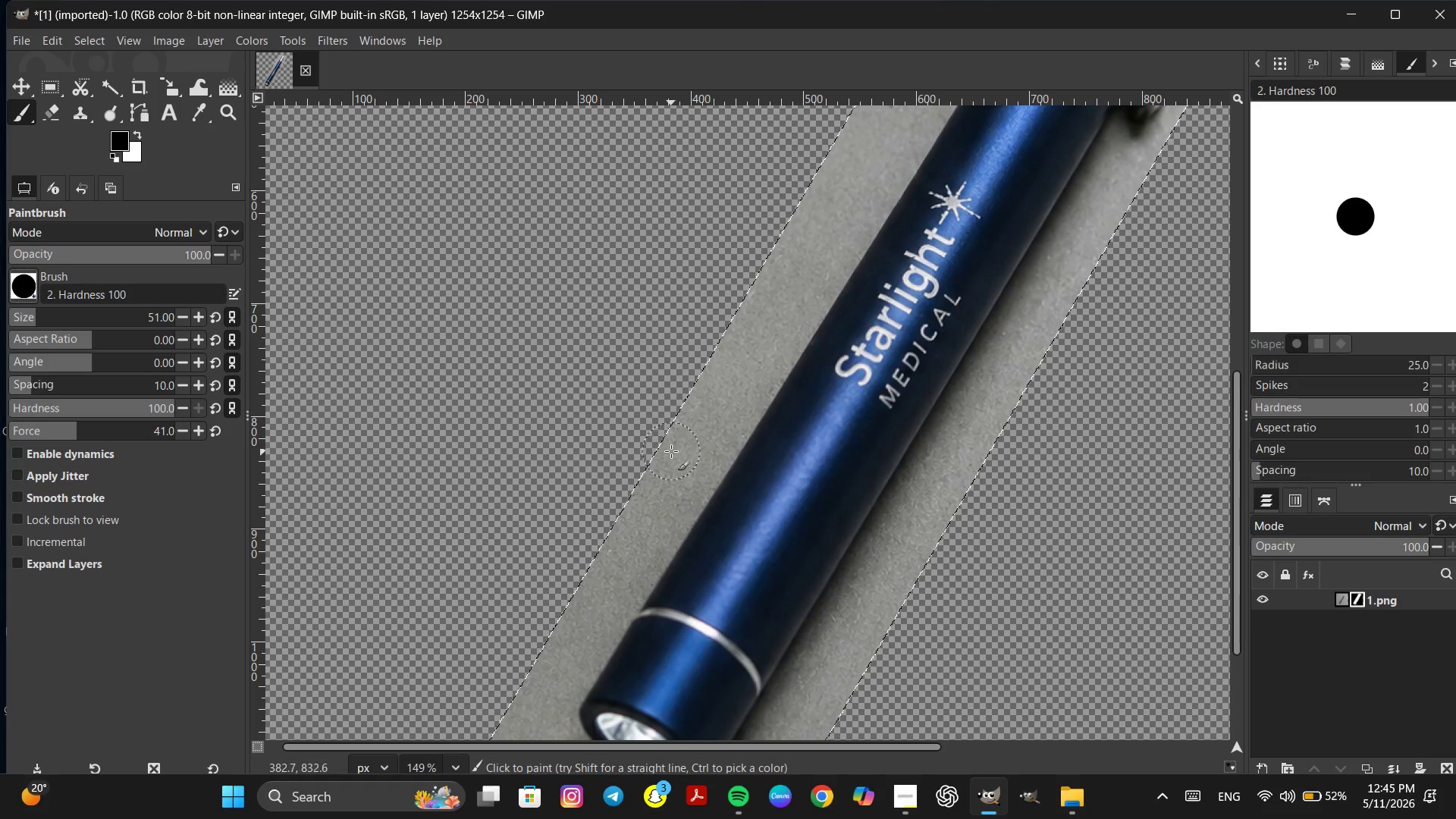 
left_click_drag(start_coordinate=[671, 451], to_coordinate=[622, 547])
 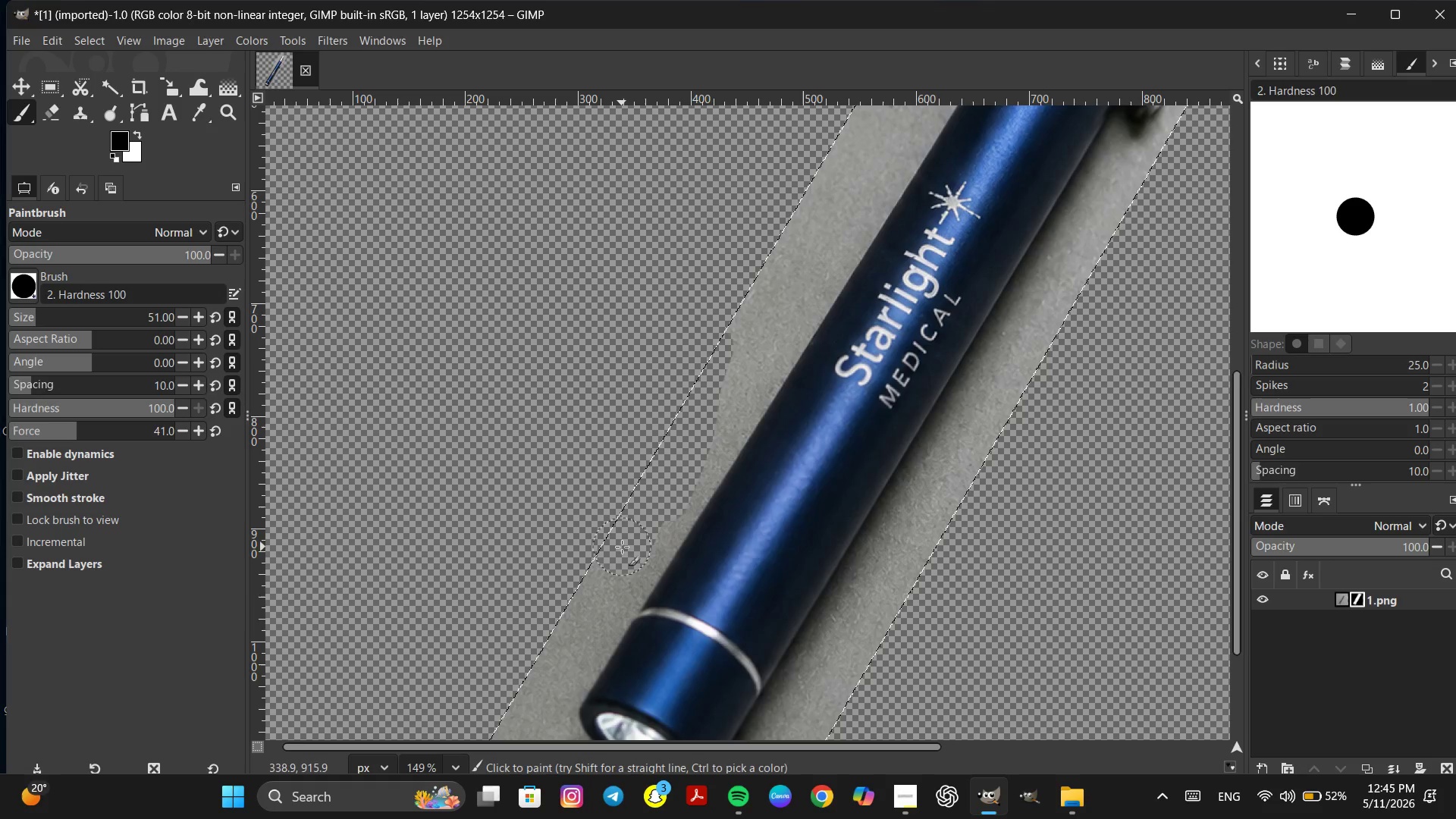 
hold_key(key=Space, duration=0.33)
 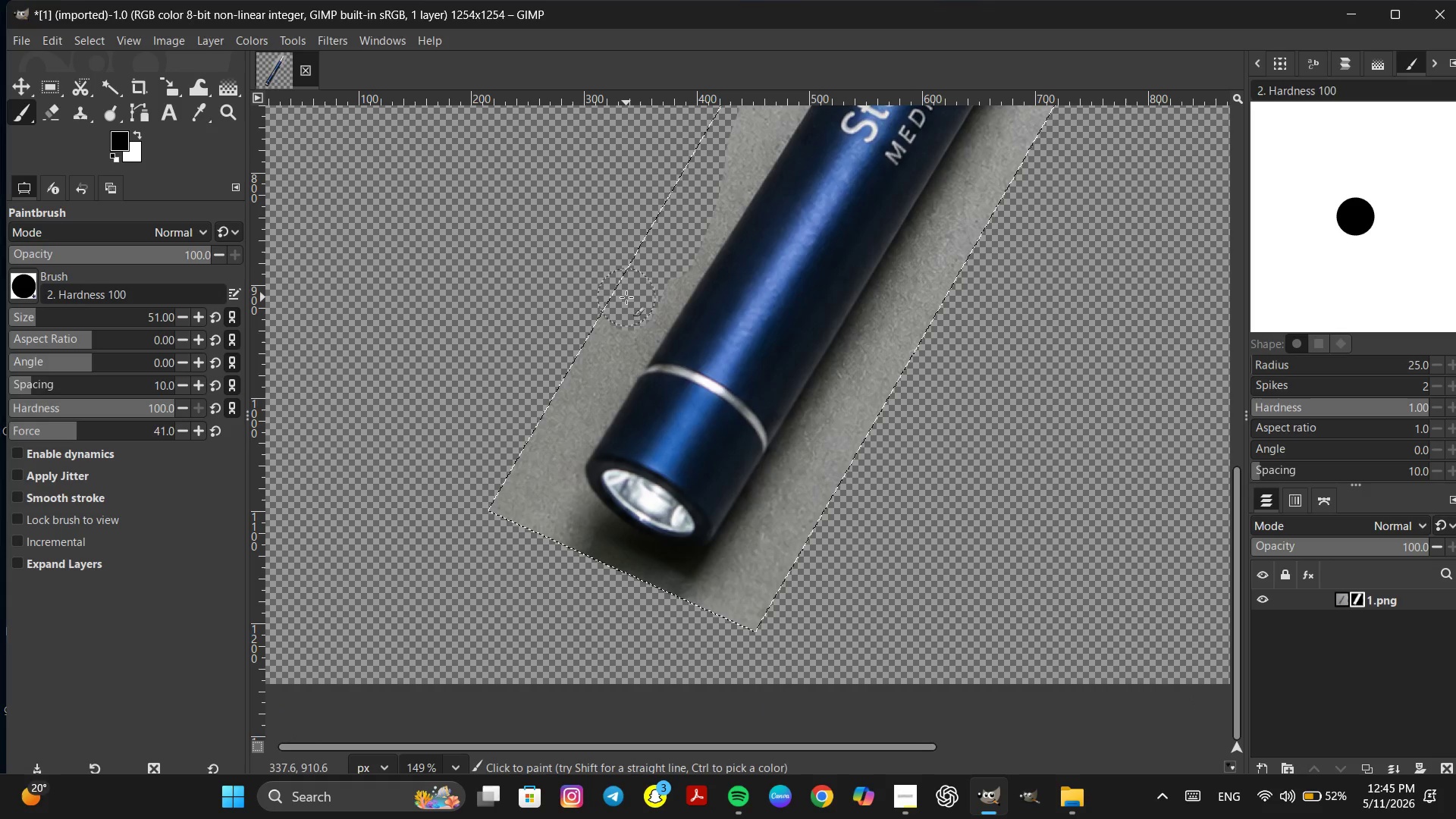 
left_click_drag(start_coordinate=[626, 297], to_coordinate=[568, 546])
 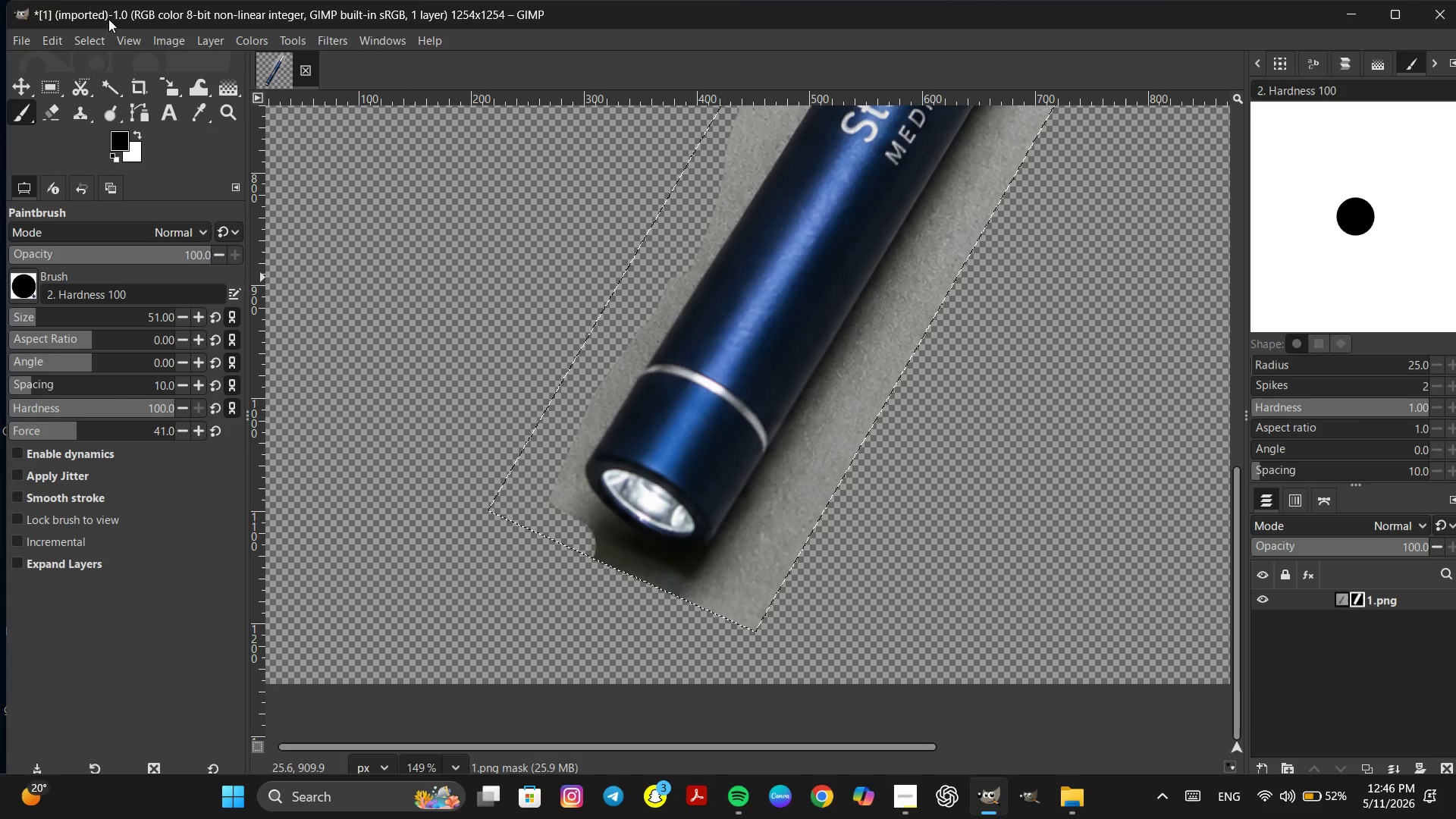 
left_click([93, 37])
 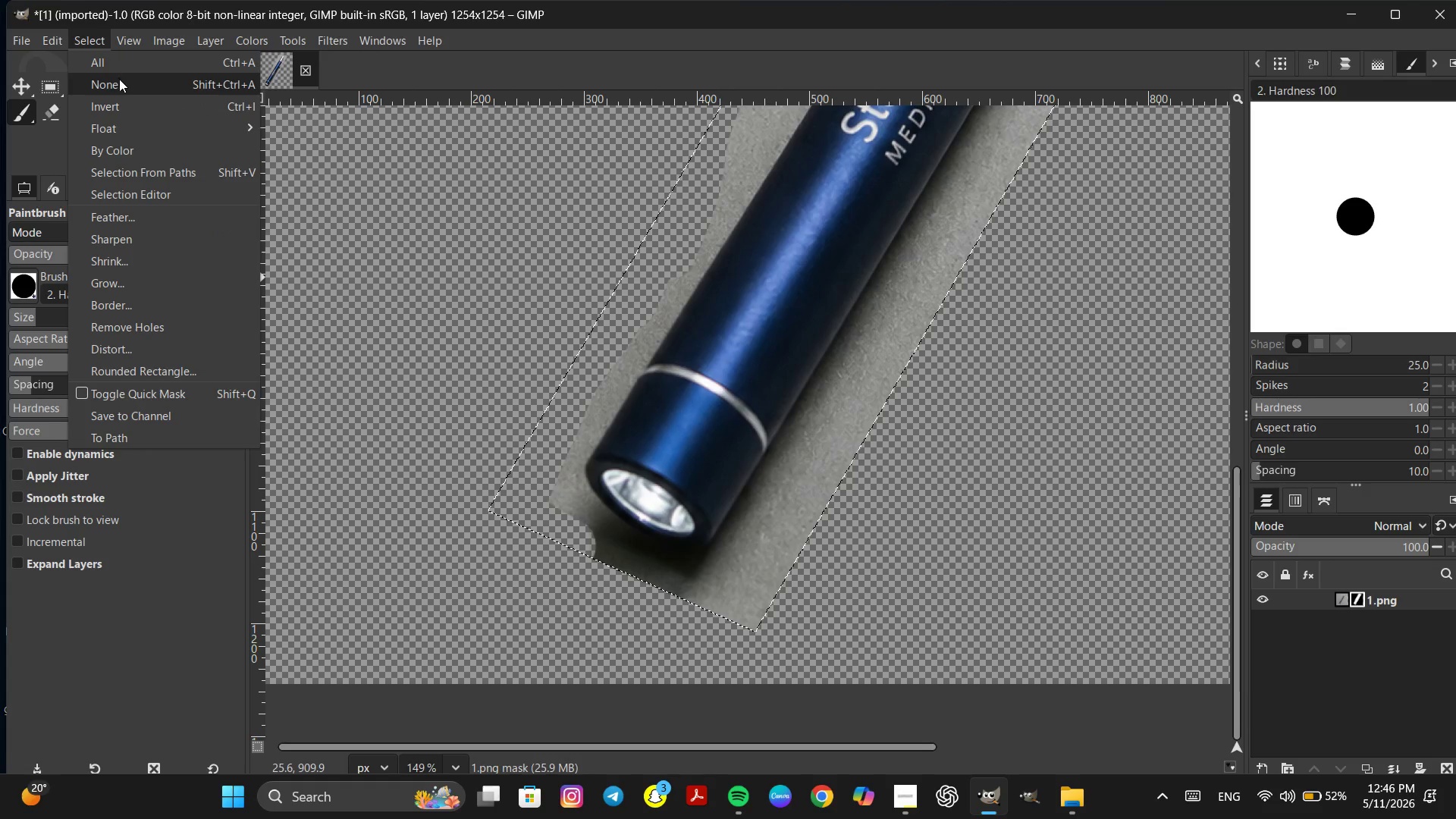 
left_click([119, 80])
 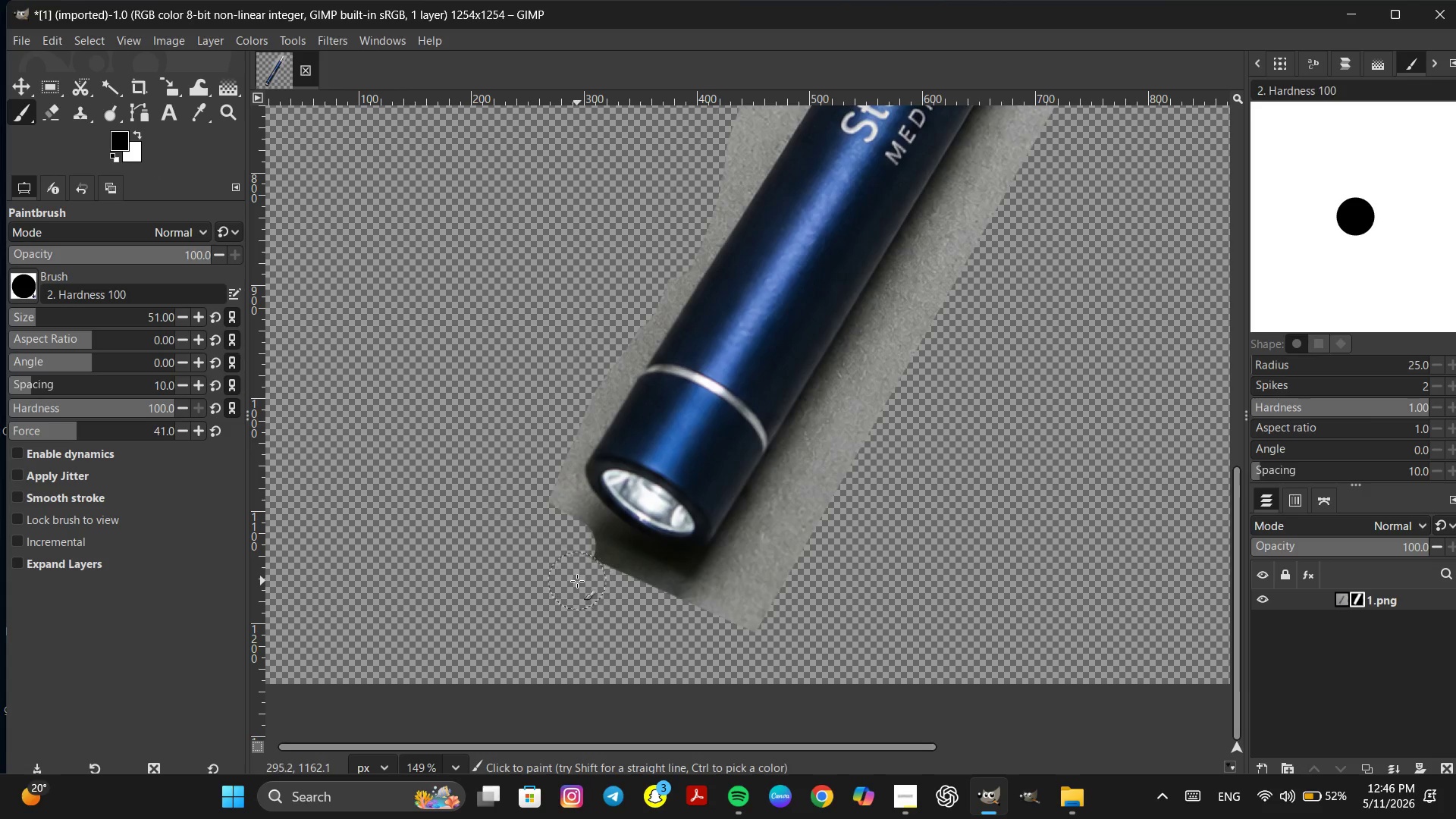 
left_click_drag(start_coordinate=[585, 574], to_coordinate=[739, 623])
 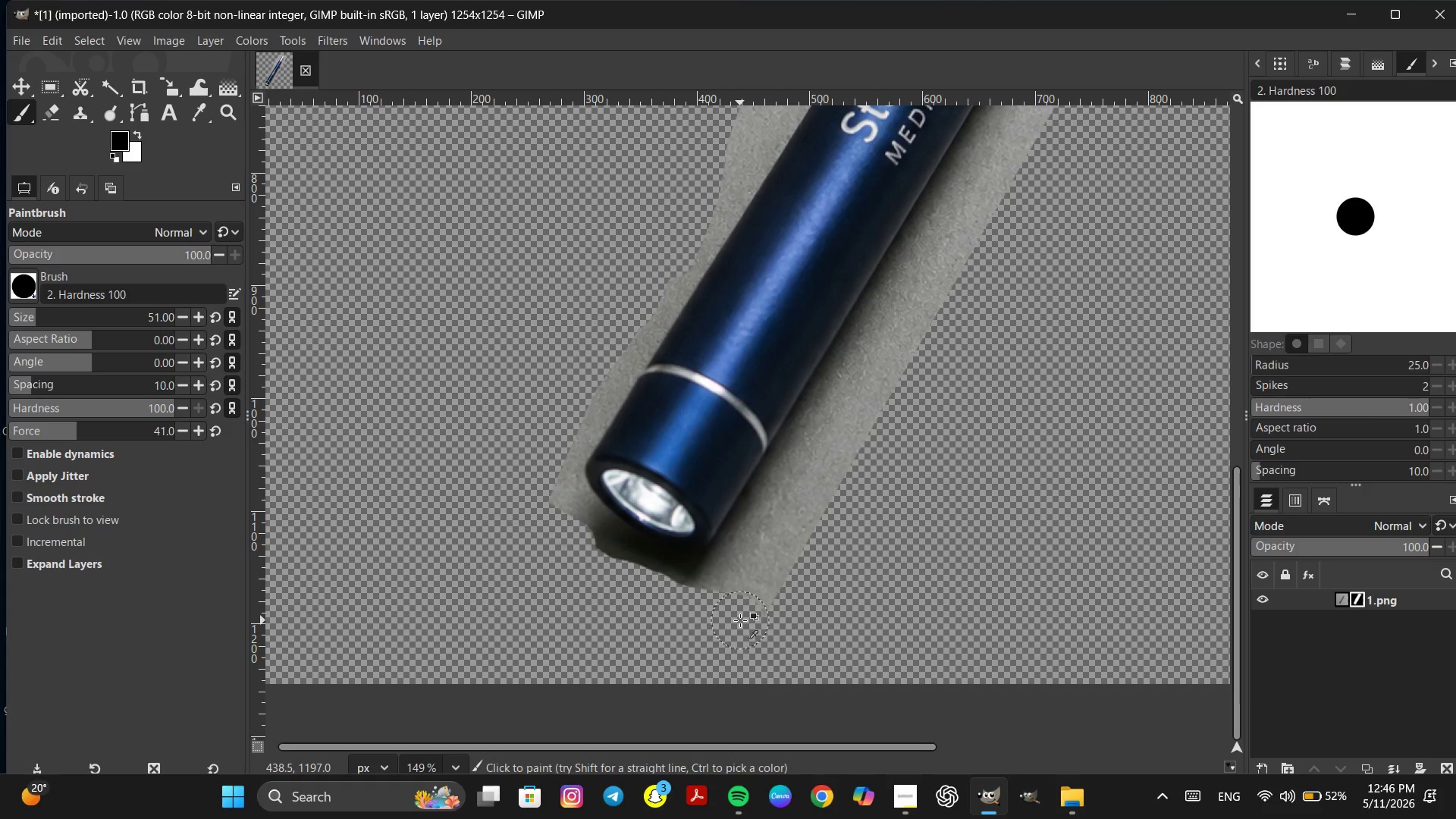 
hold_key(key=ControlLeft, duration=0.47)
 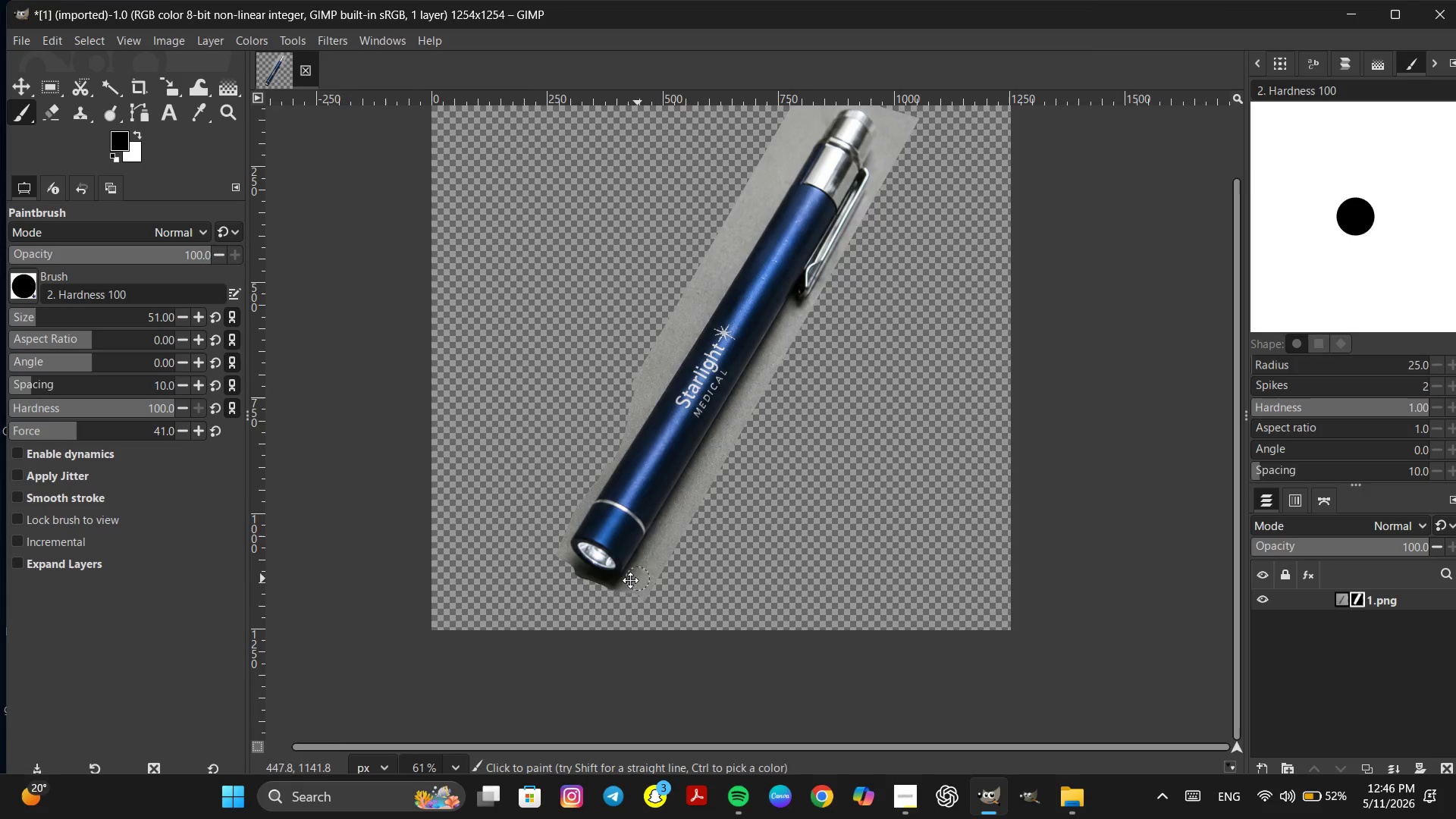 
hold_key(key=Space, duration=0.41)
 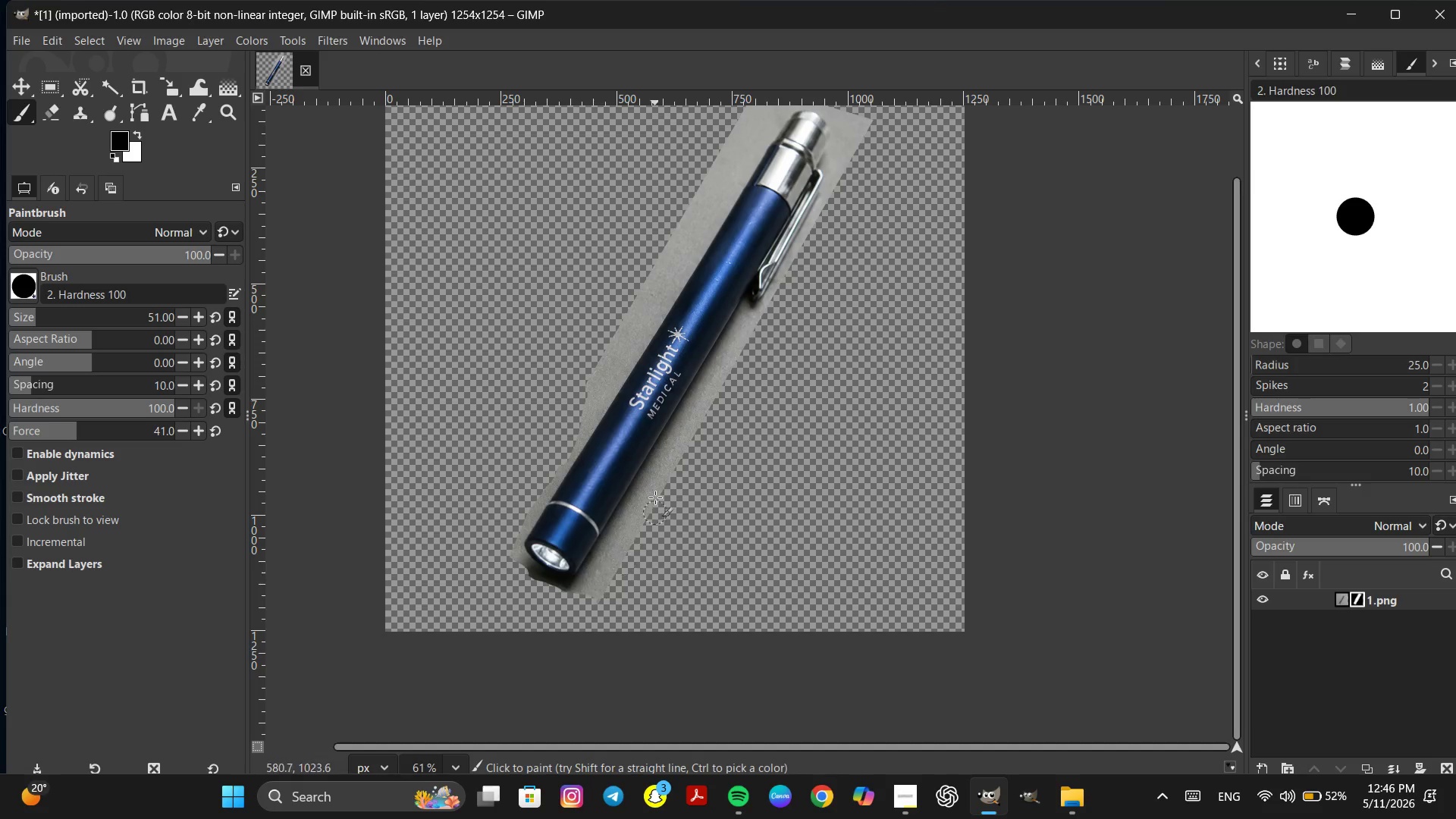 
scroll: coordinate [740, 620], scroll_direction: down, amount: 10.0
 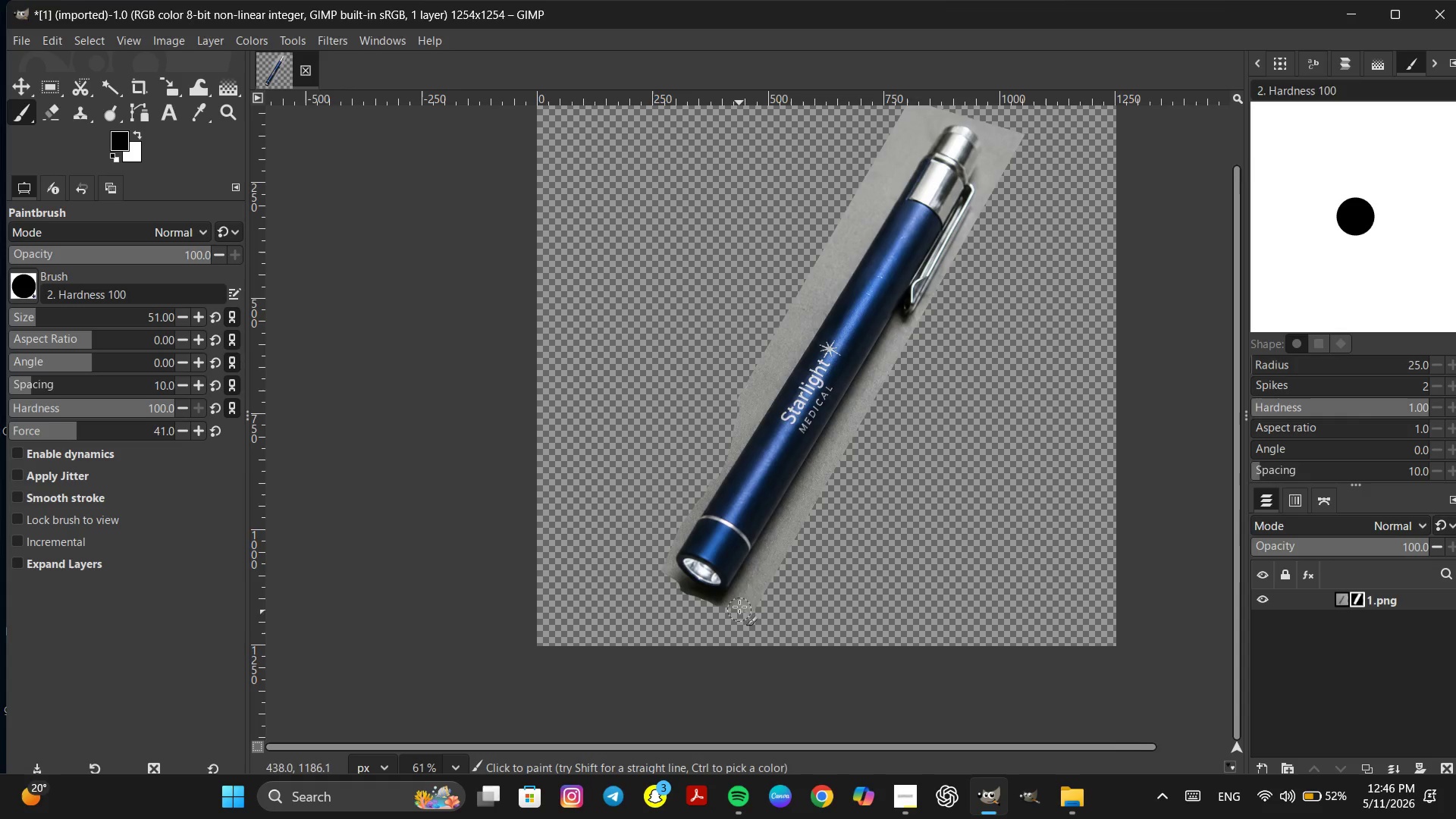 
hold_key(key=ControlLeft, duration=1.81)
scroll: coordinate [754, 373], scroll_direction: up, amount: 17.0
 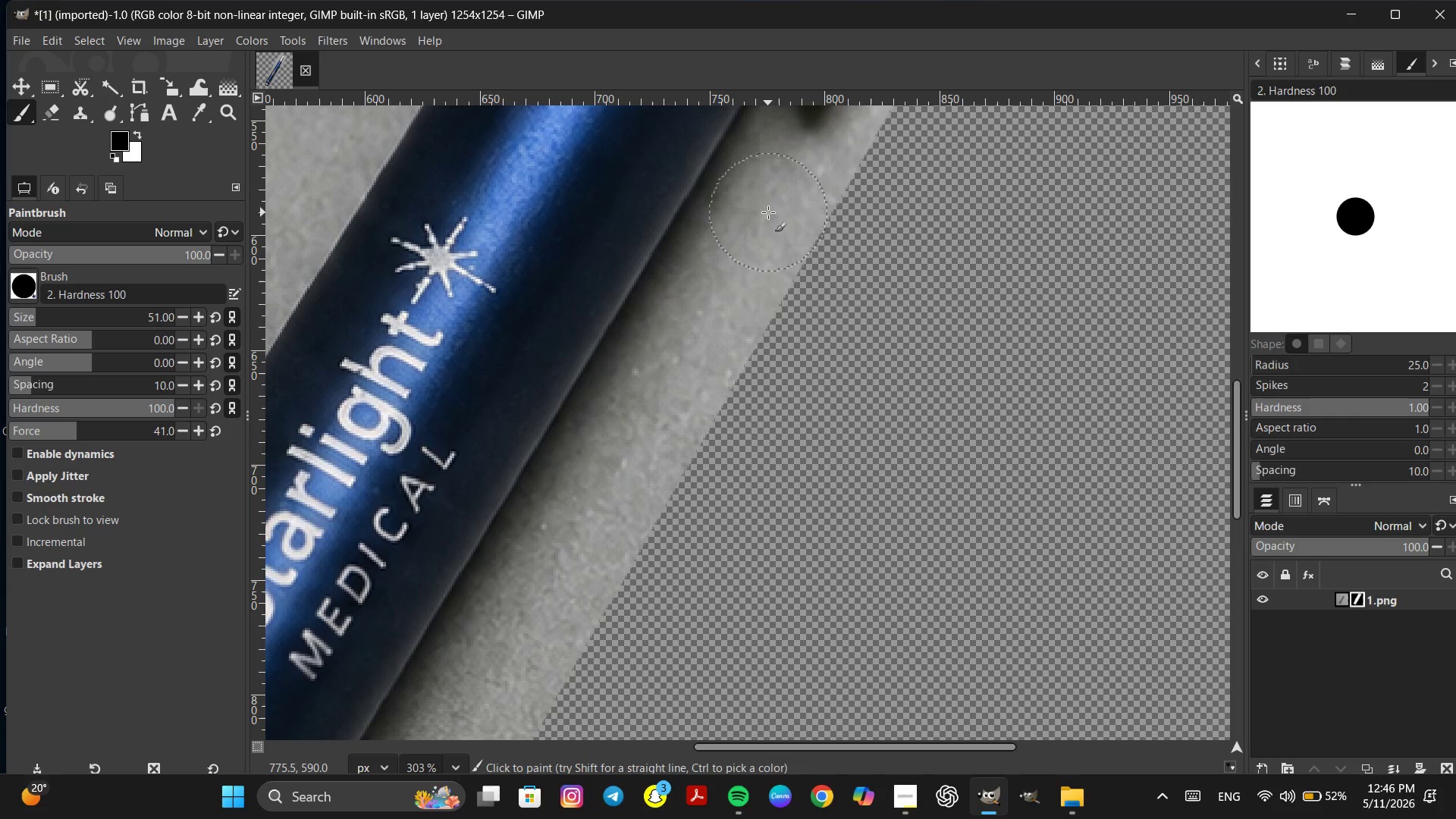 
hold_key(key=ControlLeft, duration=1.23)
scroll: coordinate [772, 249], scroll_direction: down, amount: 7.0
 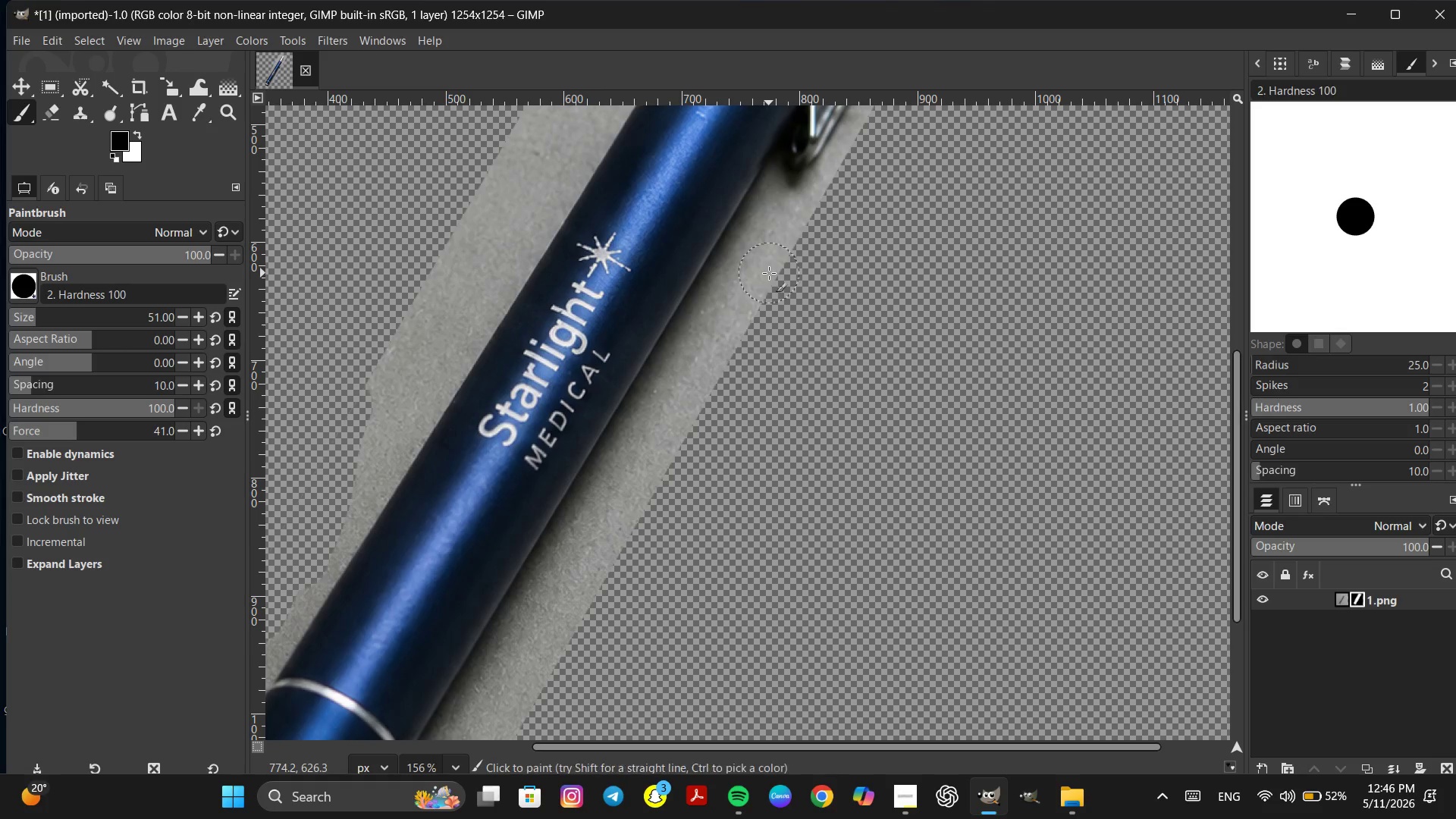 
hold_key(key=Space, duration=0.52)
 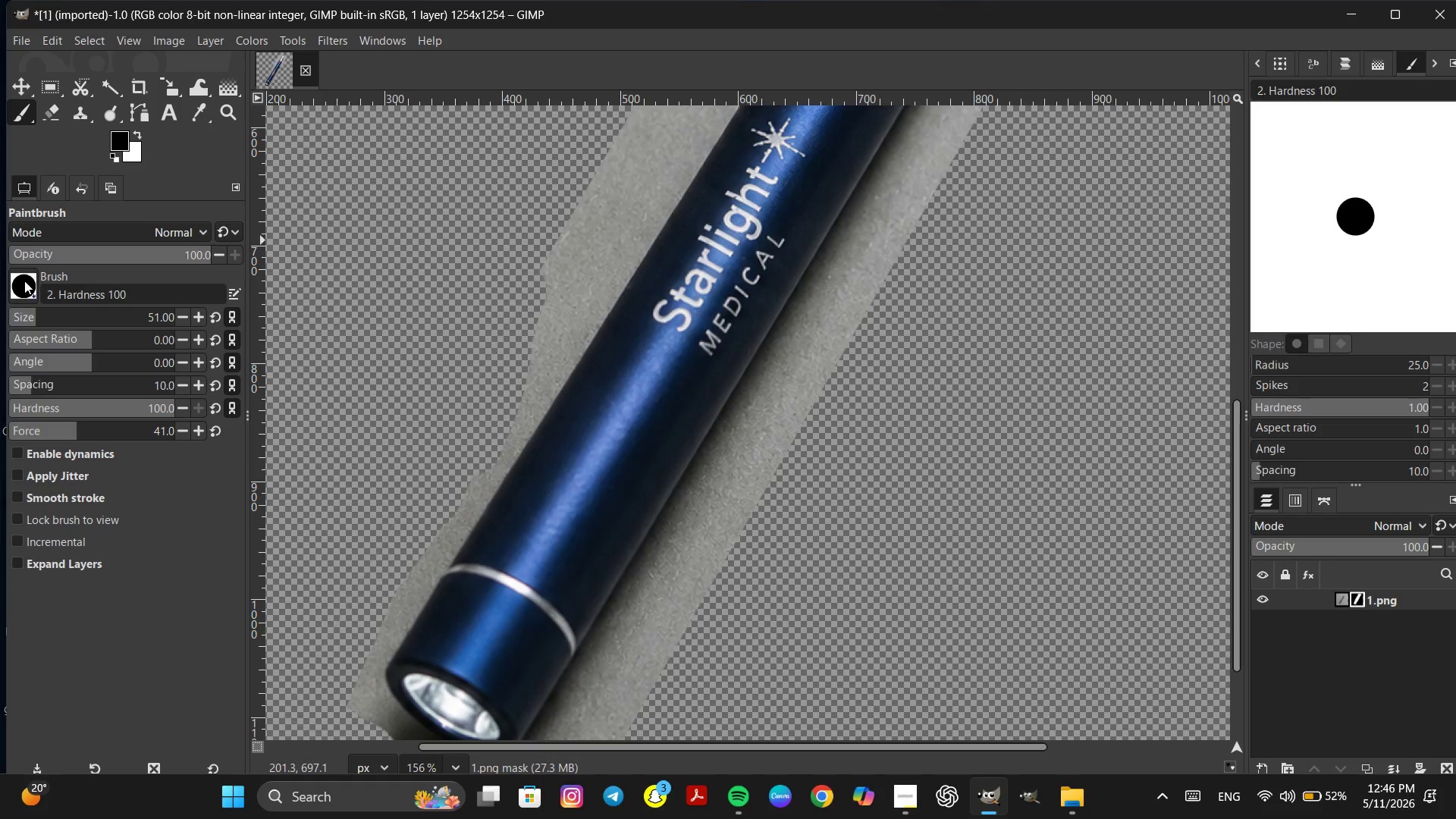 
right_click([24, 283])
 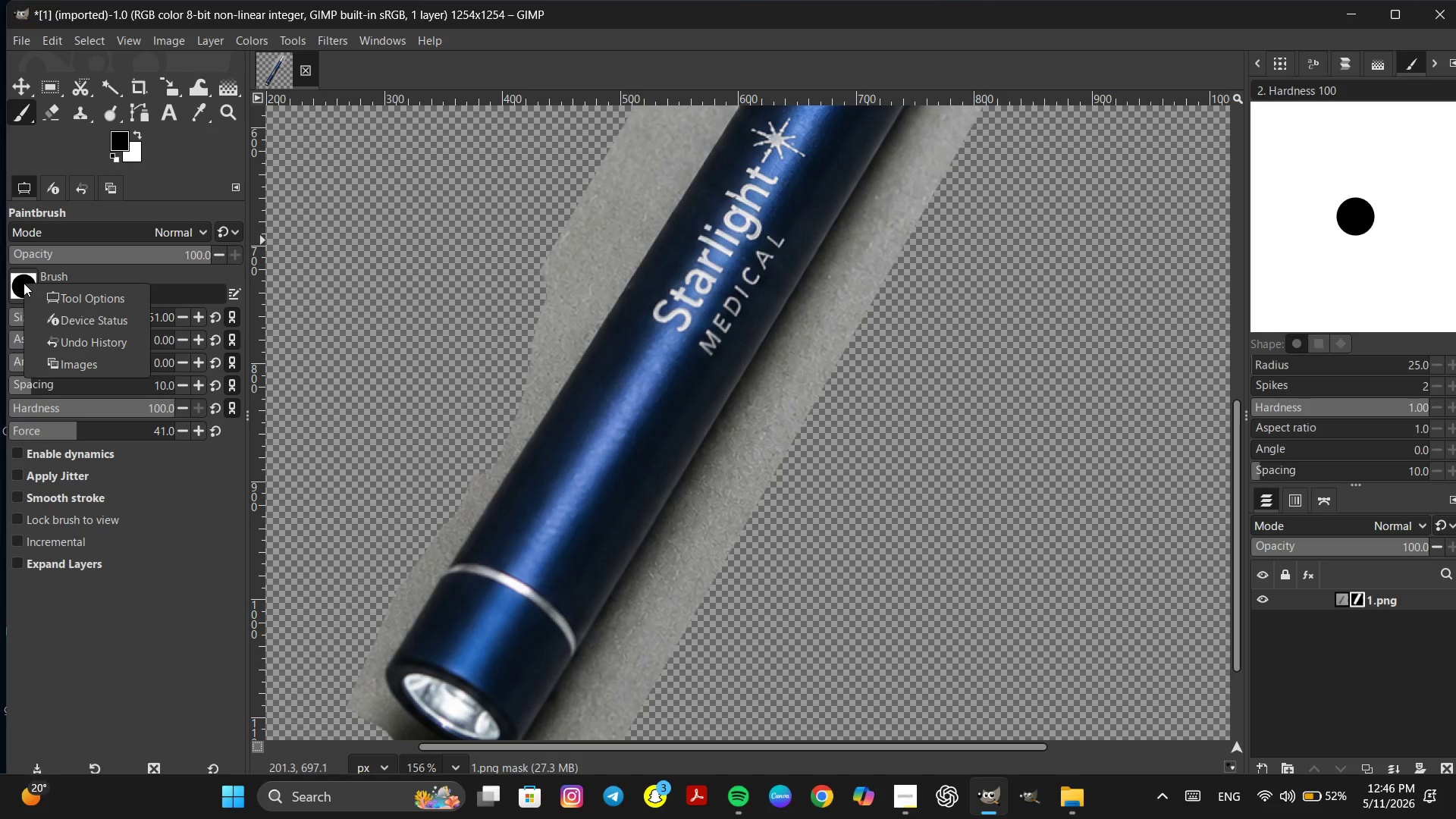 
left_click([24, 283])
 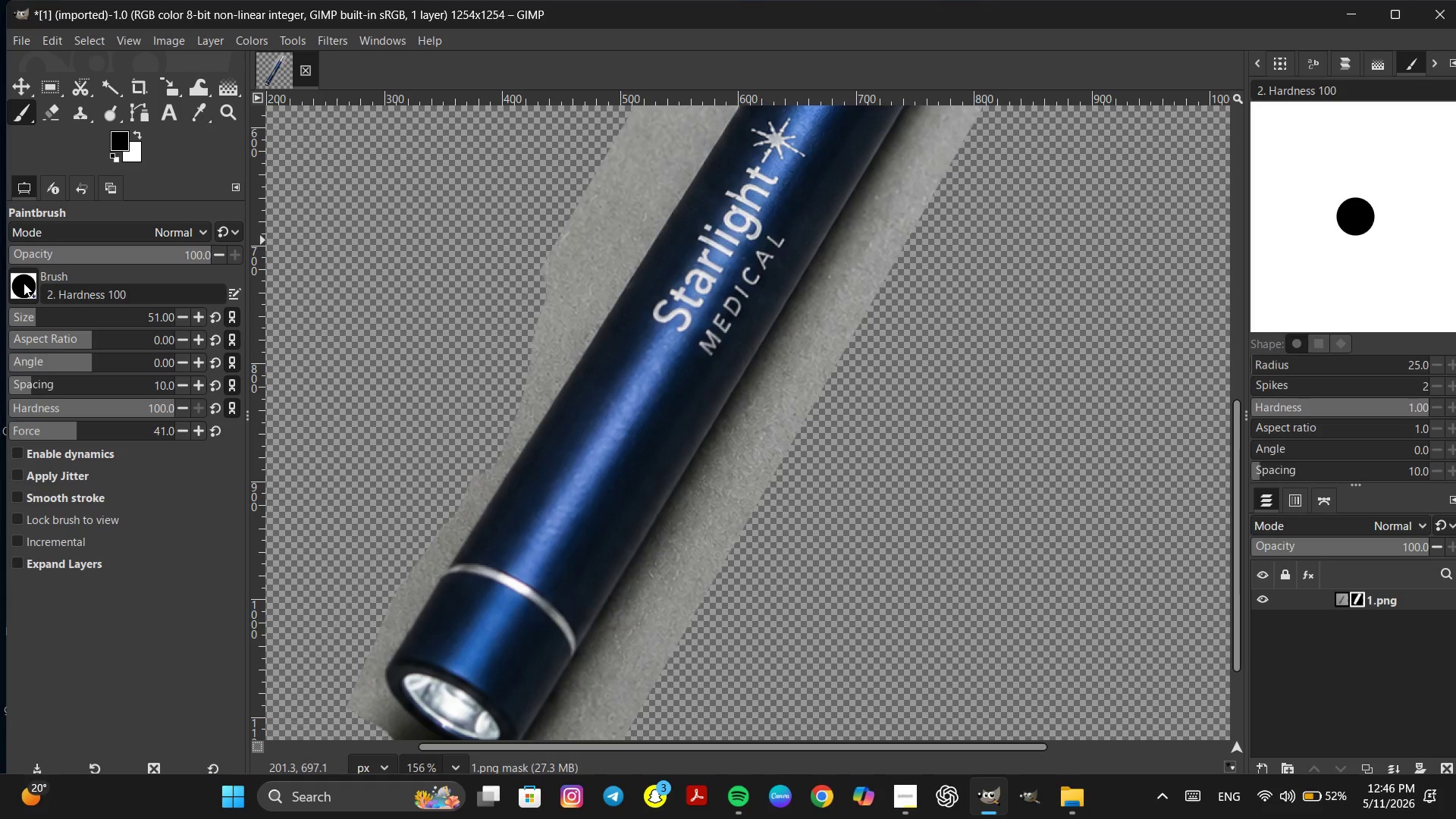 
left_click([24, 283])
 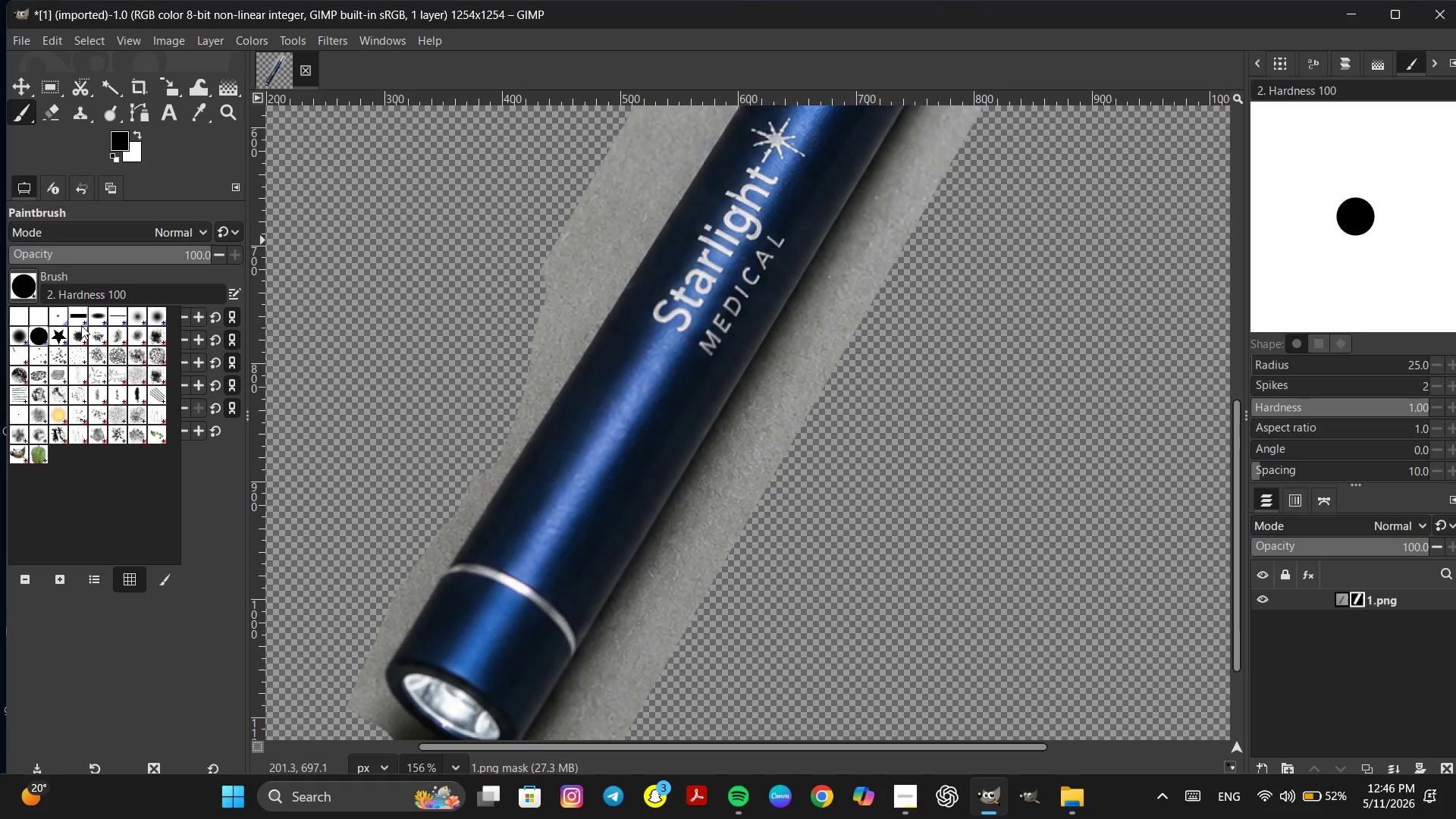 
left_click([80, 317])
 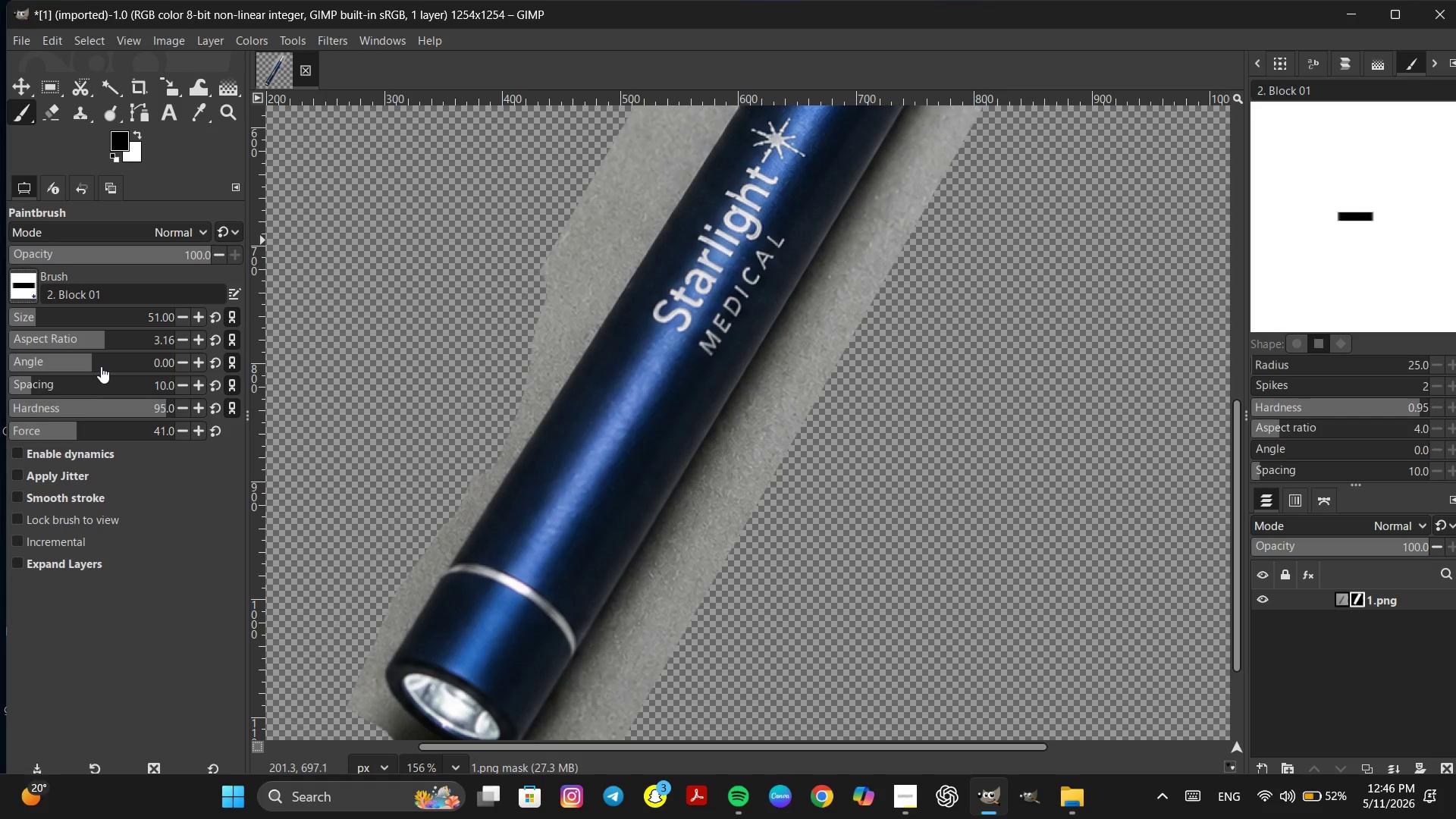 
left_click_drag(start_coordinate=[104, 366], to_coordinate=[115, 365])
 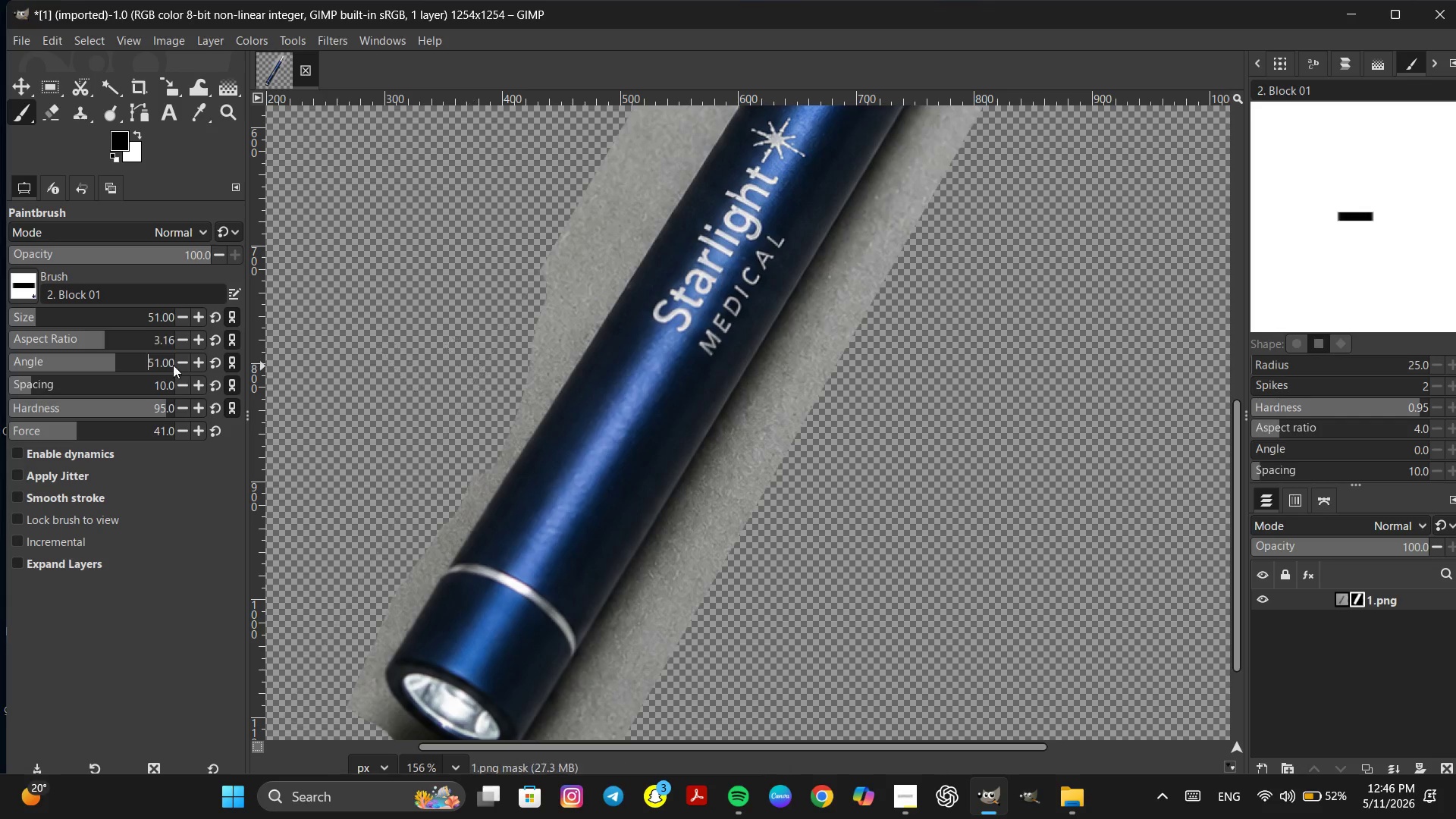 
left_click_drag(start_coordinate=[108, 361], to_coordinate=[133, 365])
 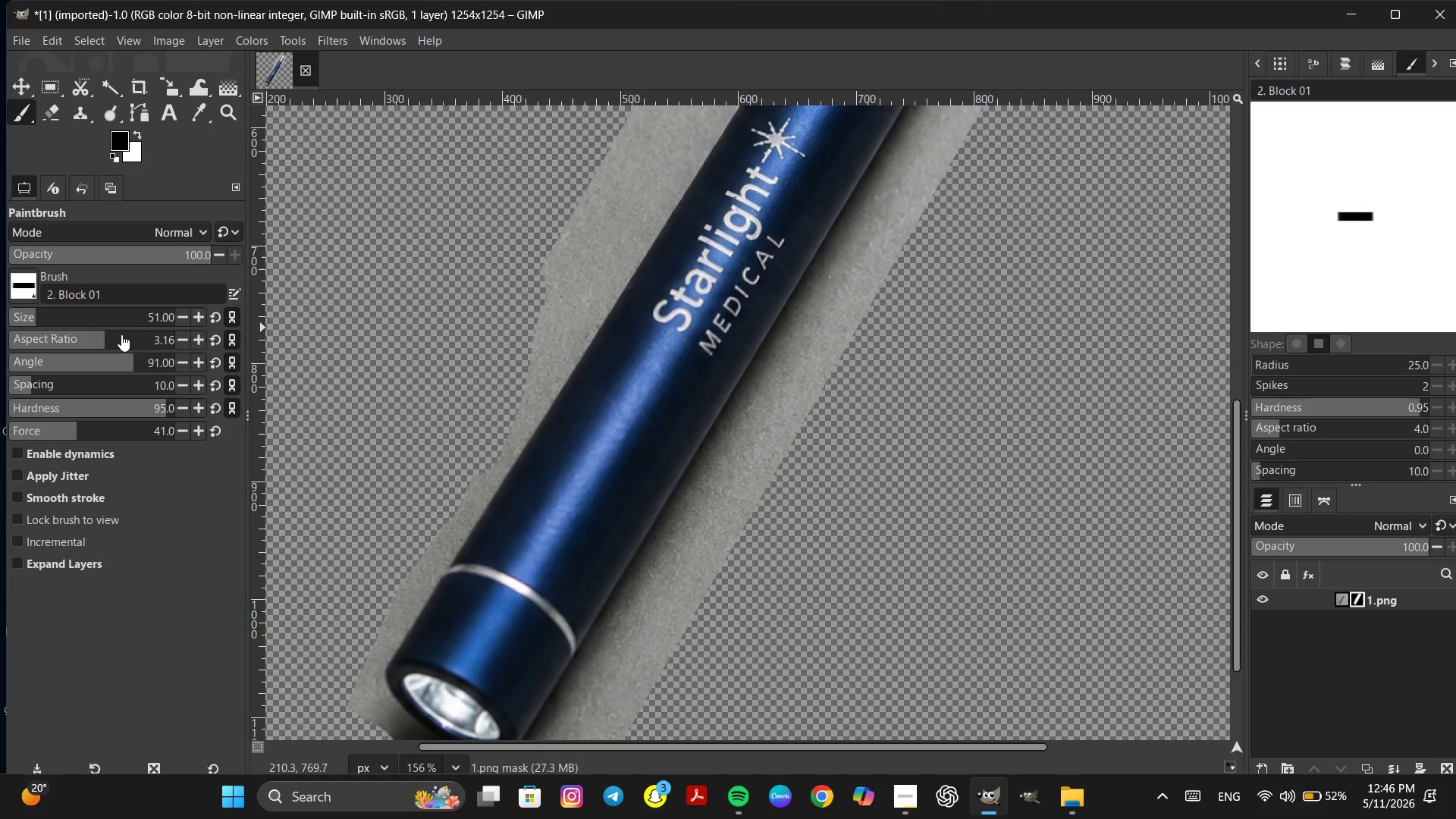 
left_click([73, 313])
 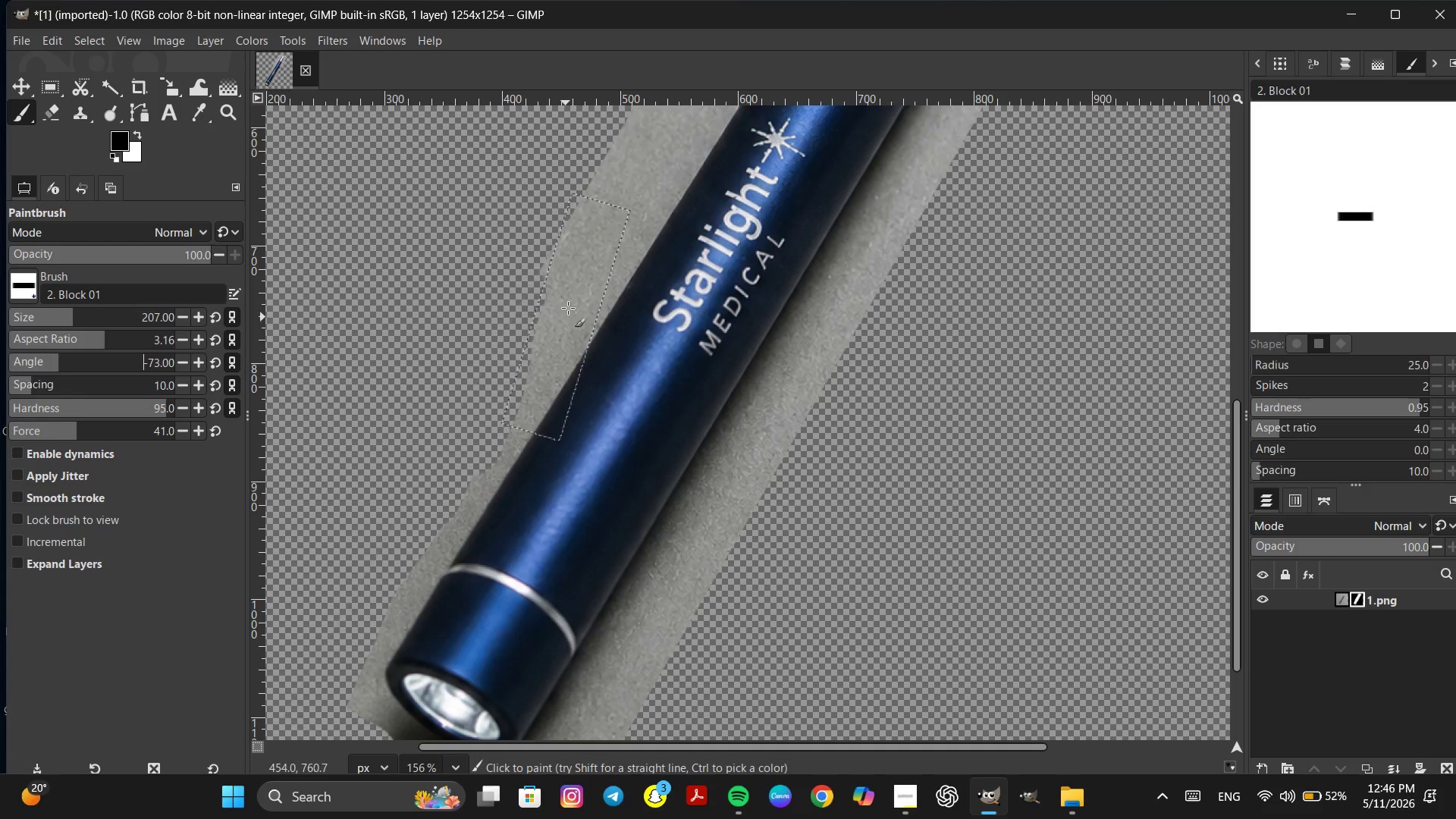 
left_click_drag(start_coordinate=[43, 364], to_coordinate=[48, 362])
 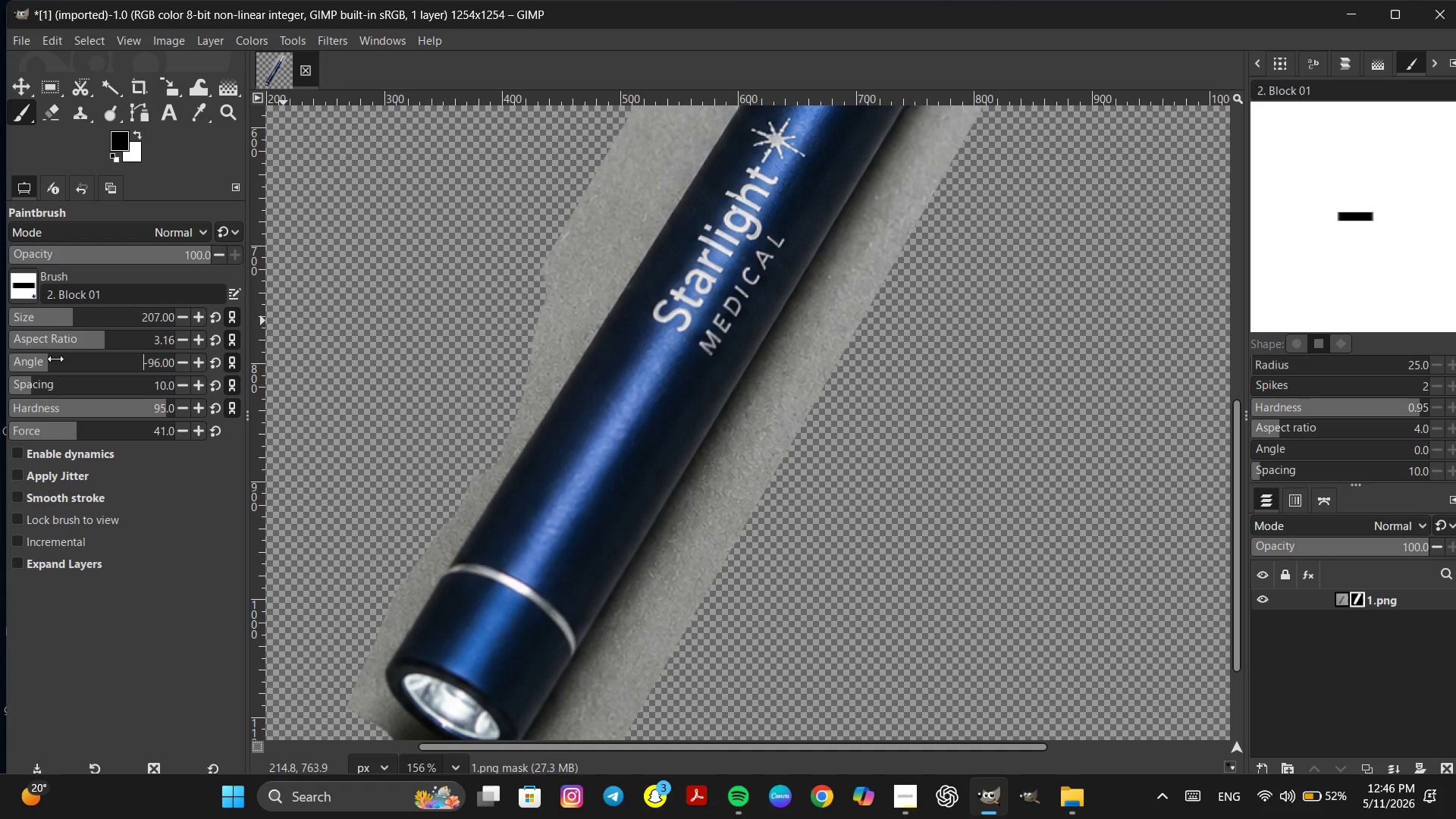 
double_click([65, 359])
 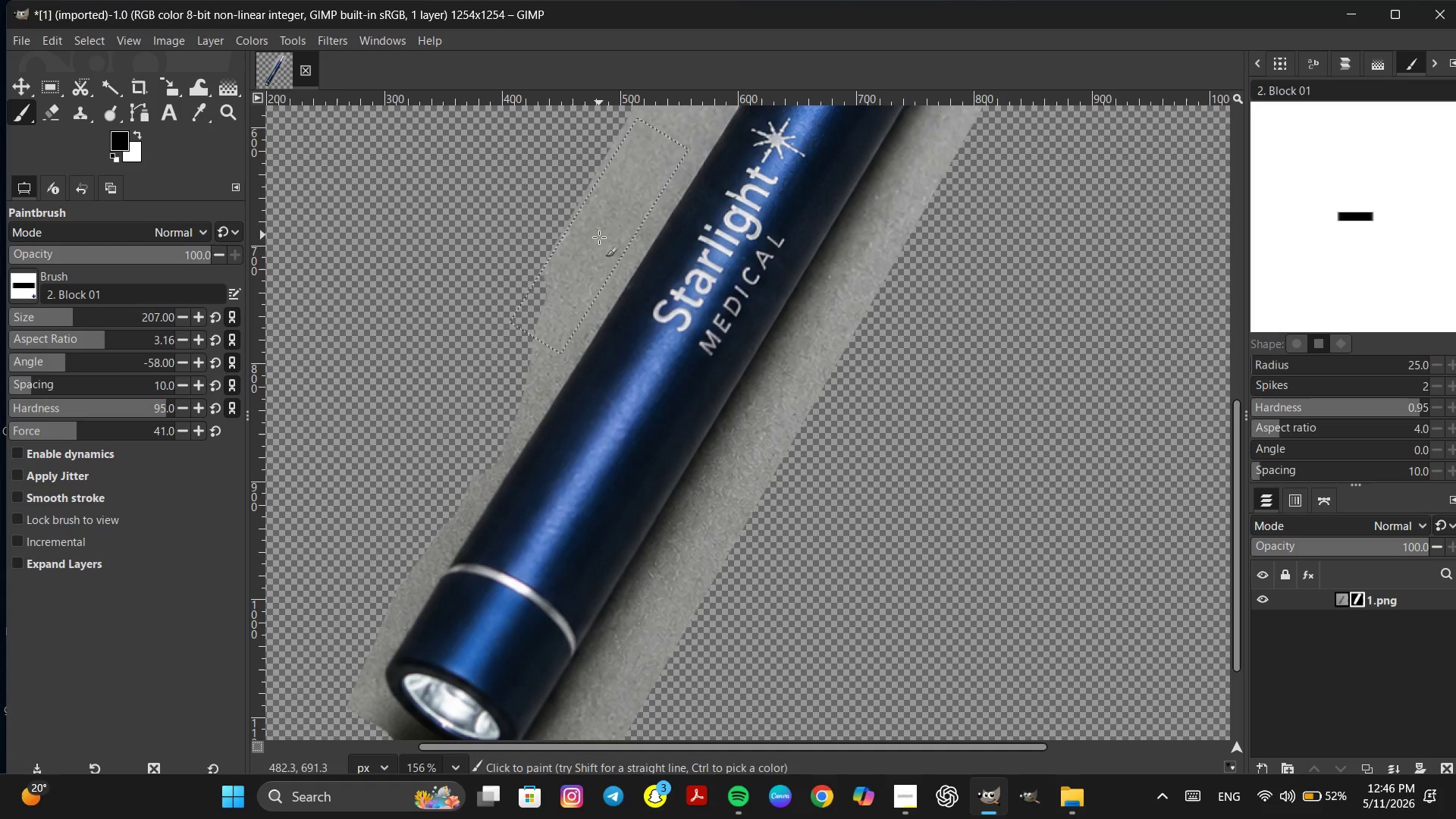 
hold_key(key=Space, duration=0.47)
 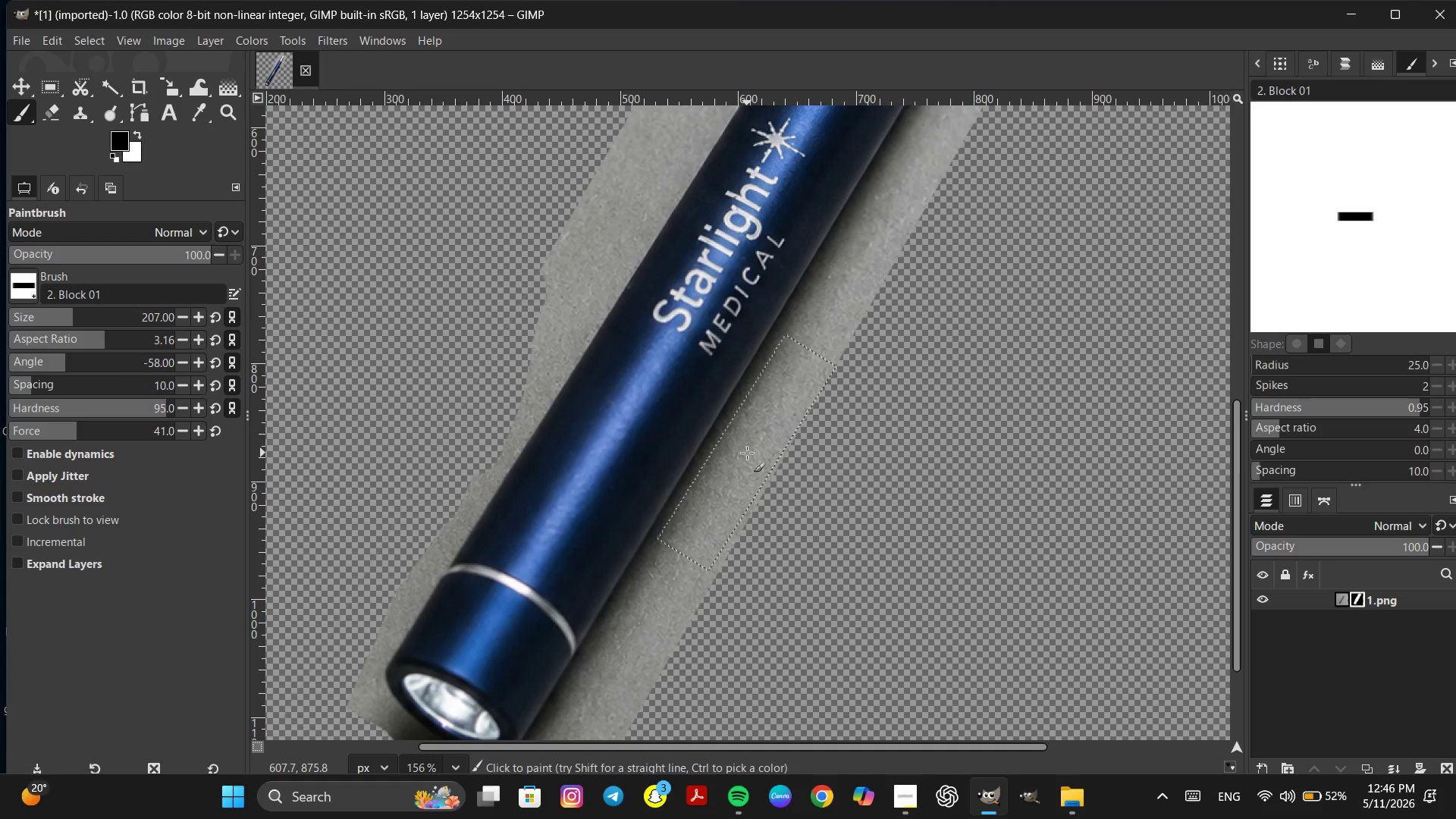 
left_click([746, 452])
 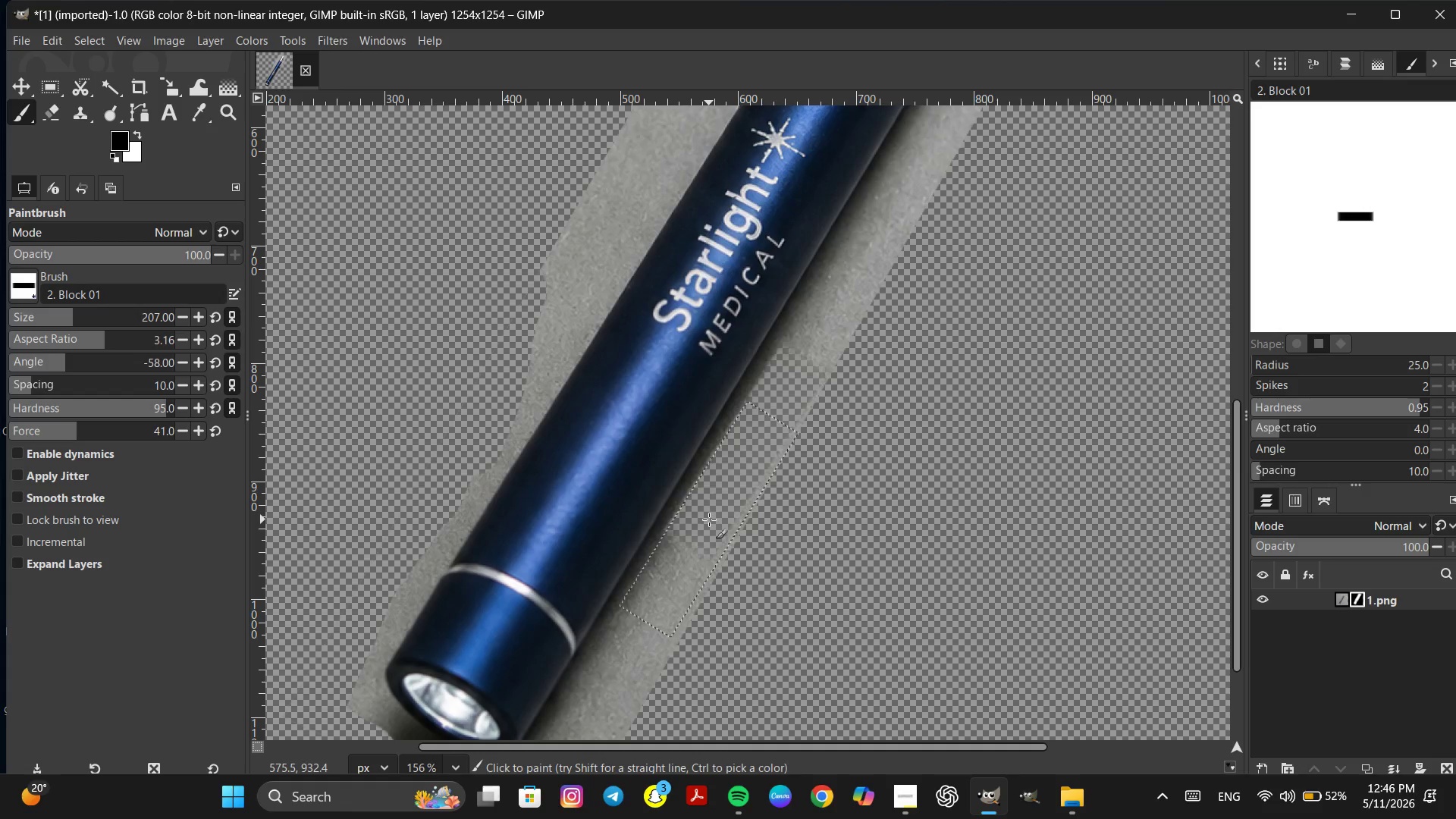 
double_click([709, 519])
 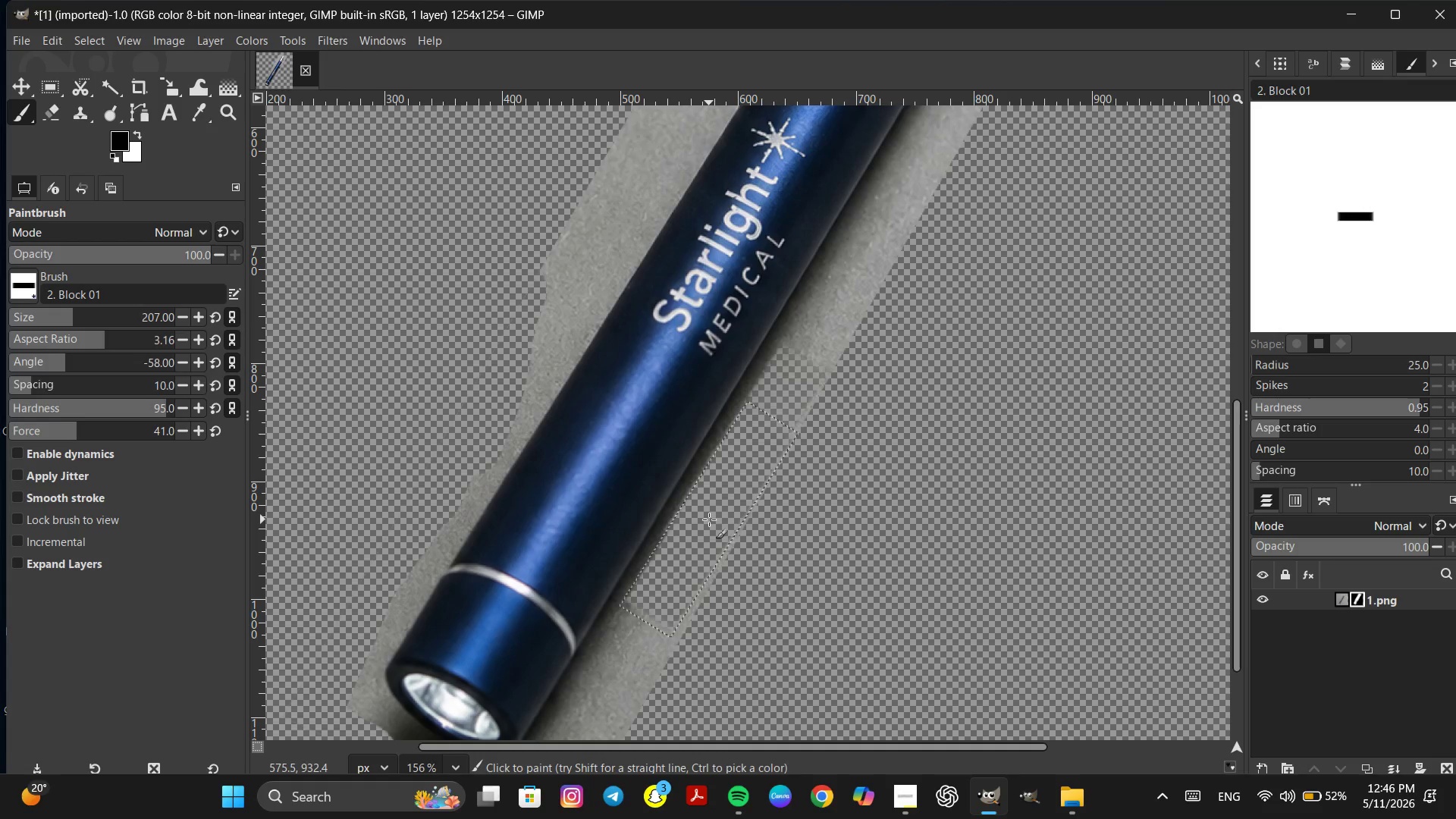 
left_click_drag(start_coordinate=[709, 519], to_coordinate=[783, 416])
 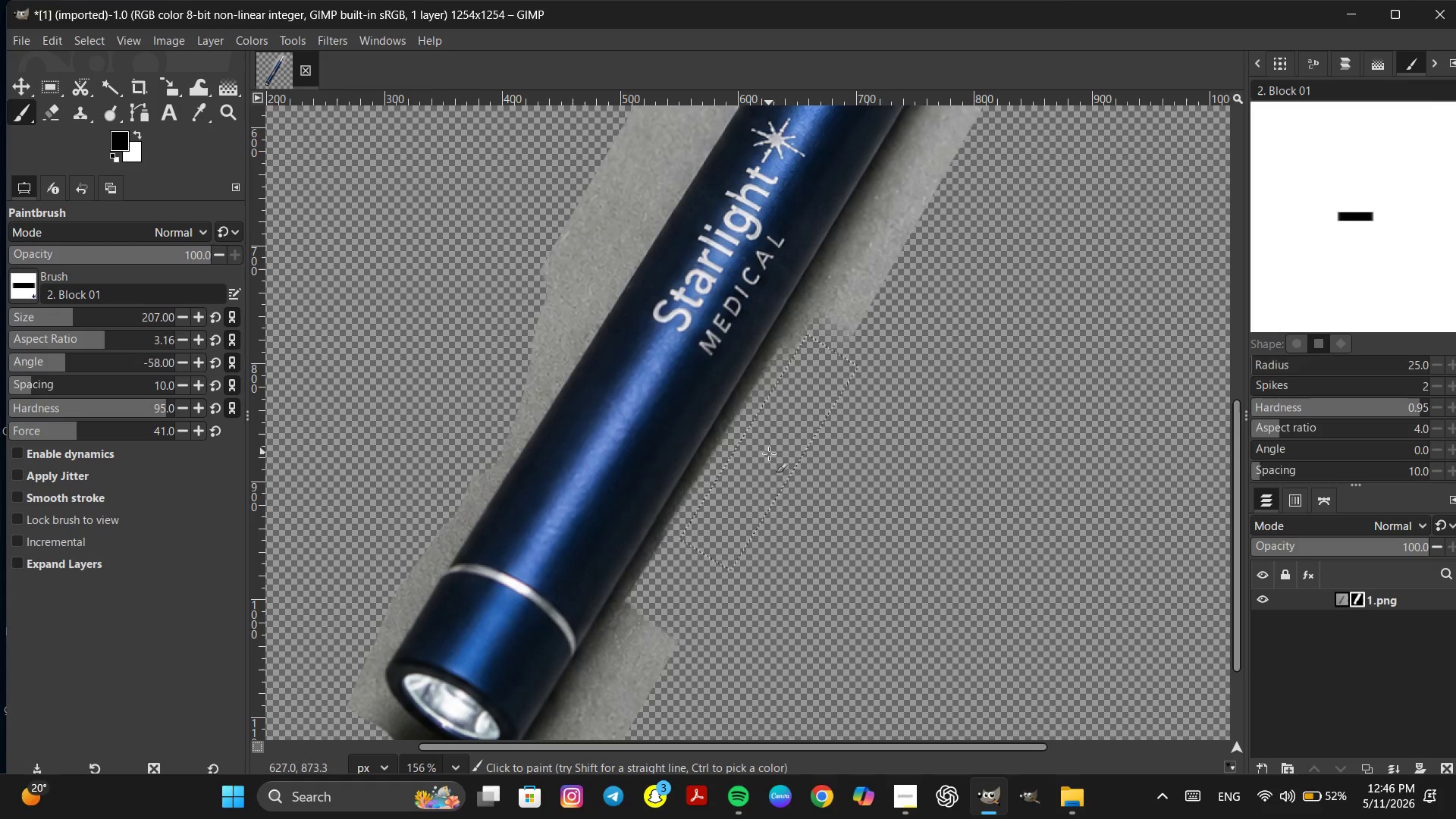 
hold_key(key=Space, duration=0.36)
 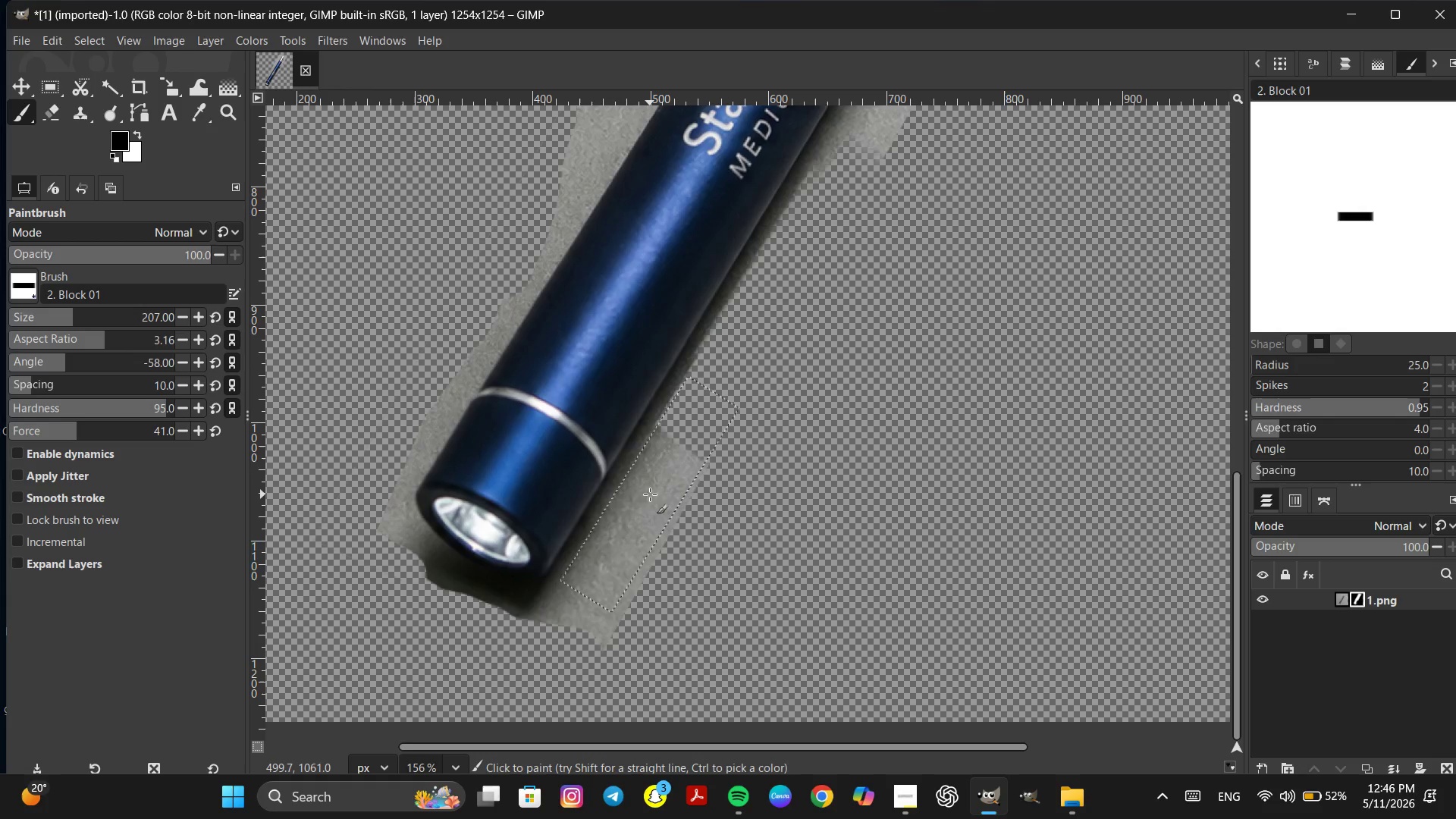 
left_click_drag(start_coordinate=[650, 494], to_coordinate=[688, 593])
 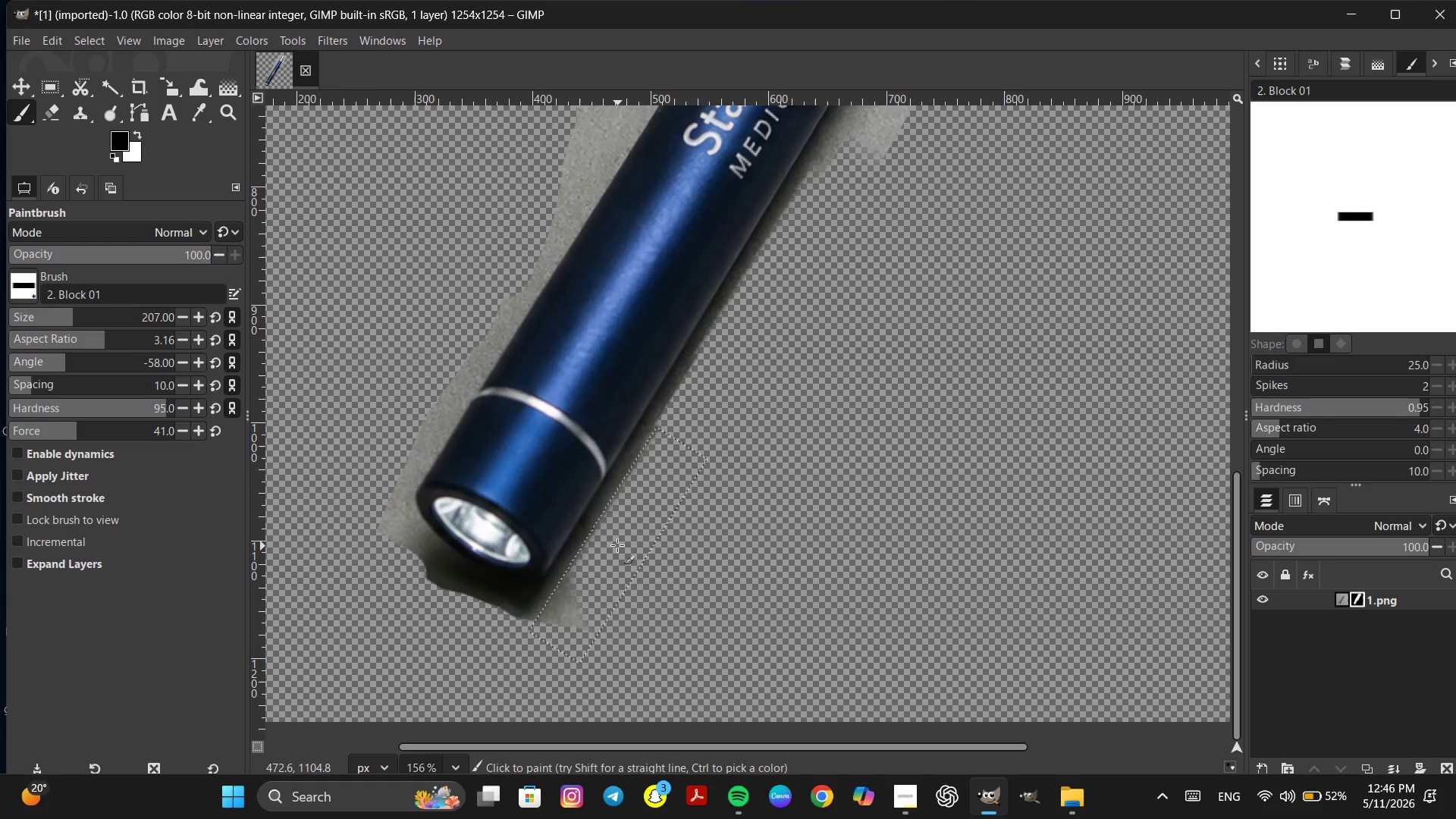 
hold_key(key=ControlLeft, duration=1.17)
scroll: coordinate [617, 545], scroll_direction: up, amount: 14.0
 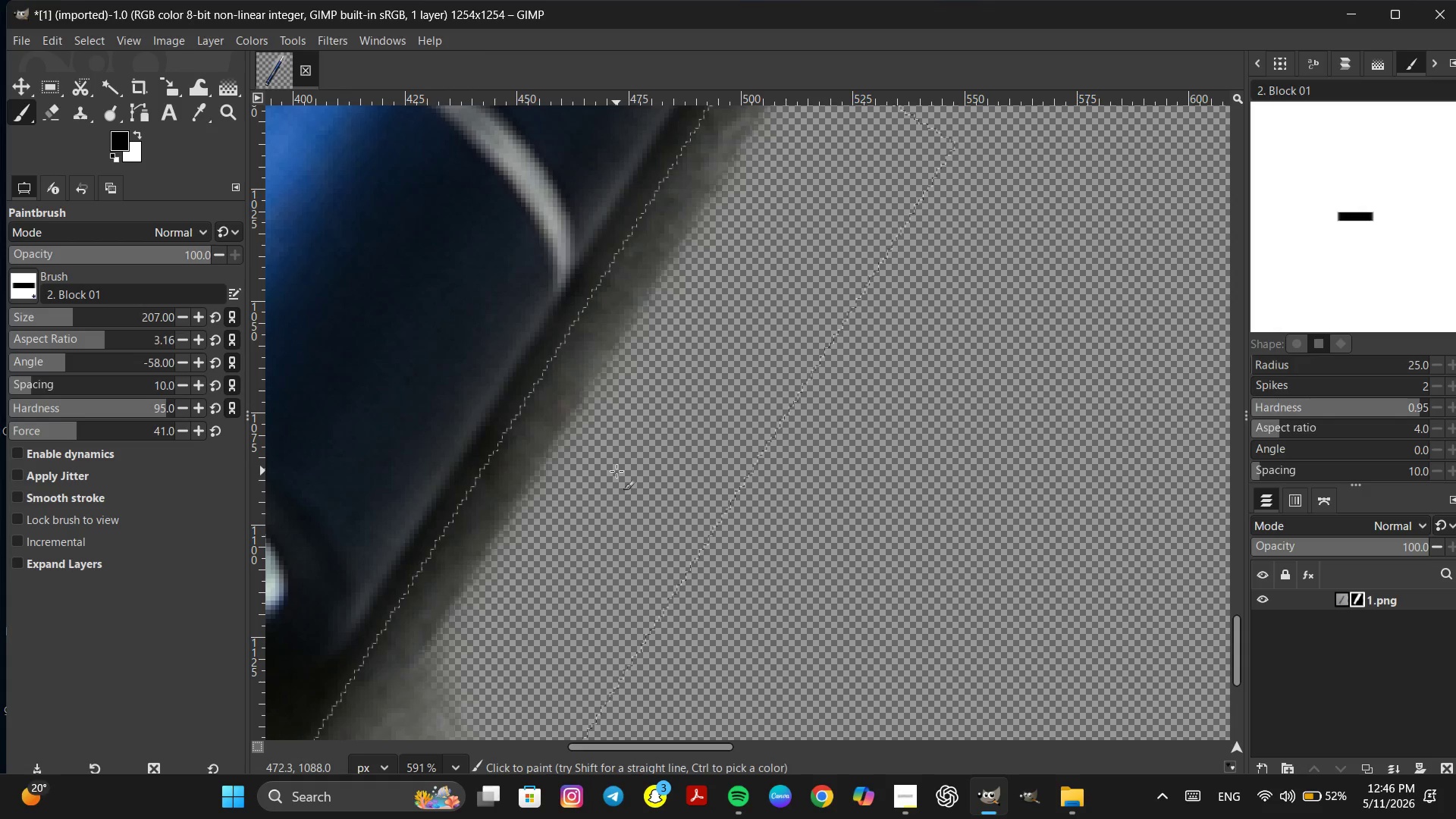 
left_click([617, 471])
 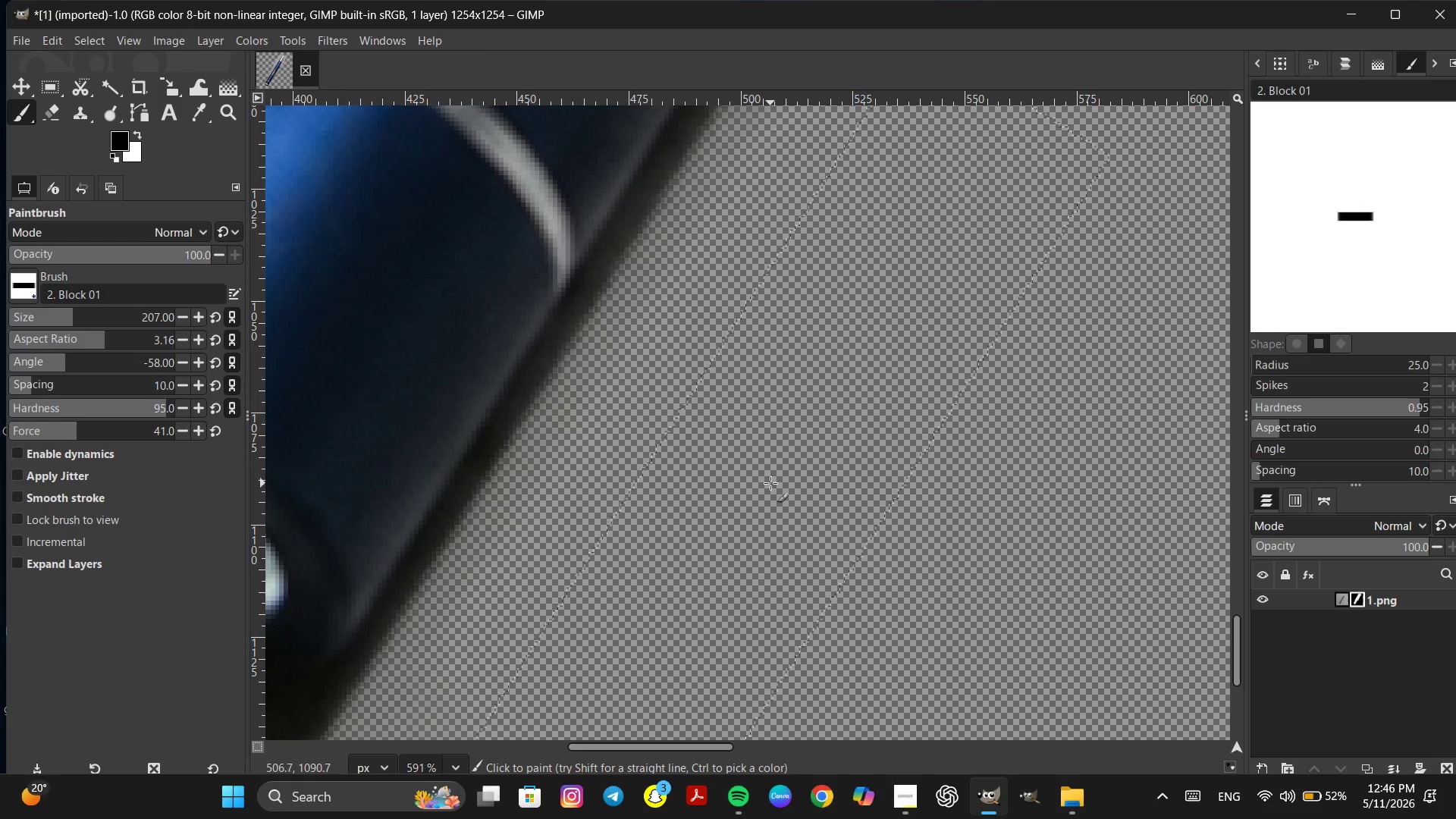 
hold_key(key=Space, duration=0.67)
 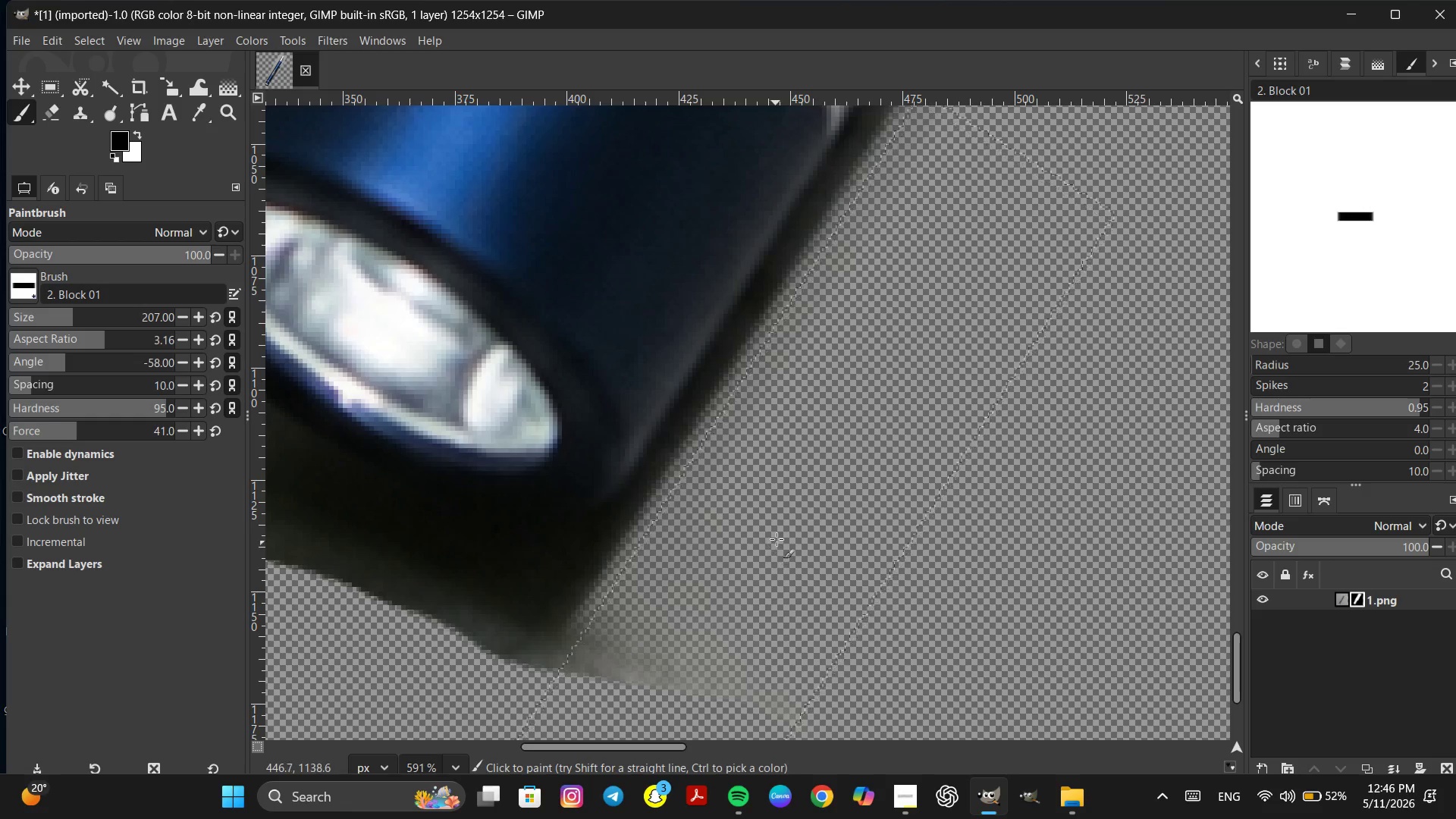 
key(Space)
 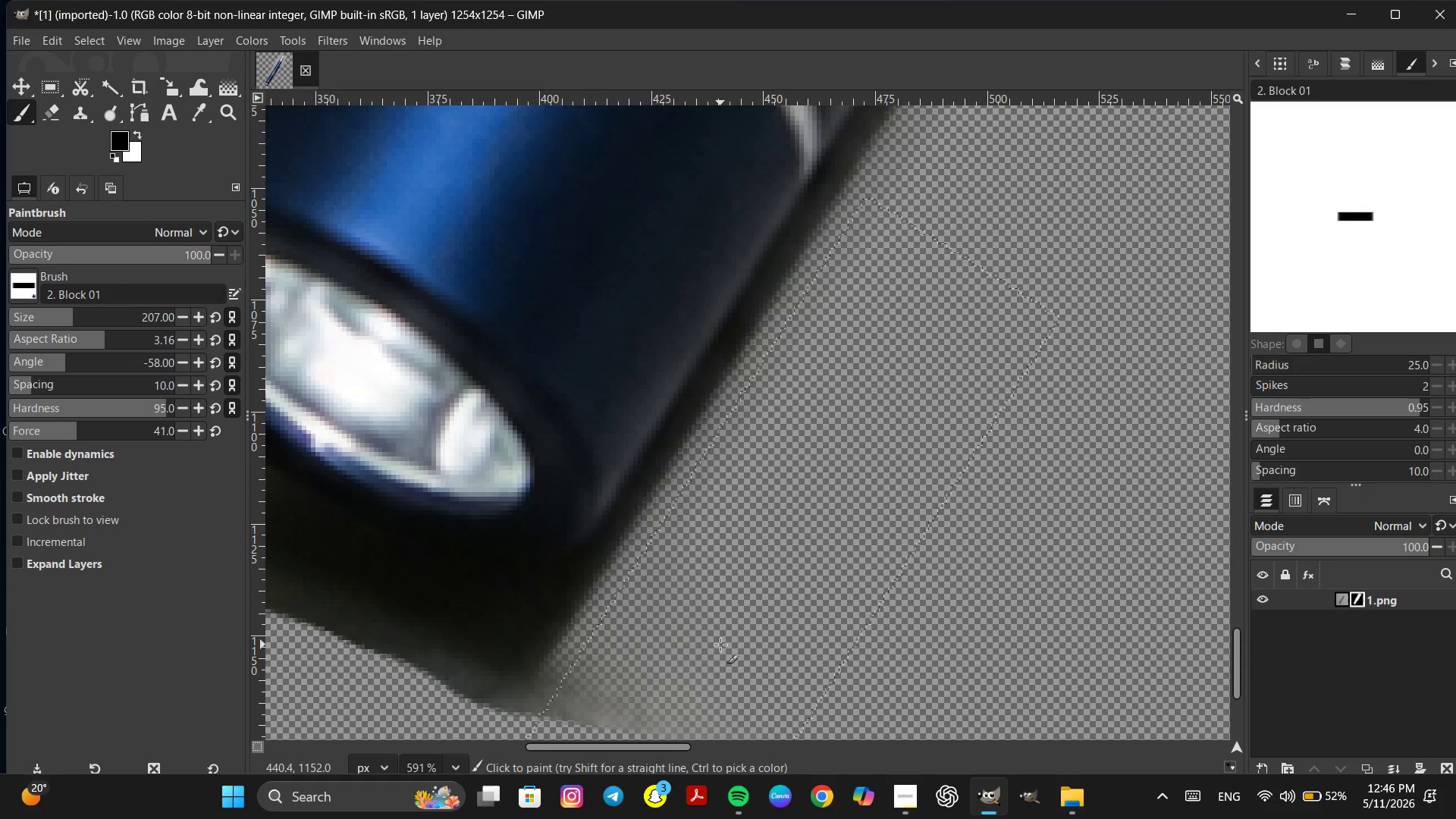 
hold_key(key=ControlLeft, duration=1.67)
scroll: coordinate [720, 645], scroll_direction: down, amount: 12.0
 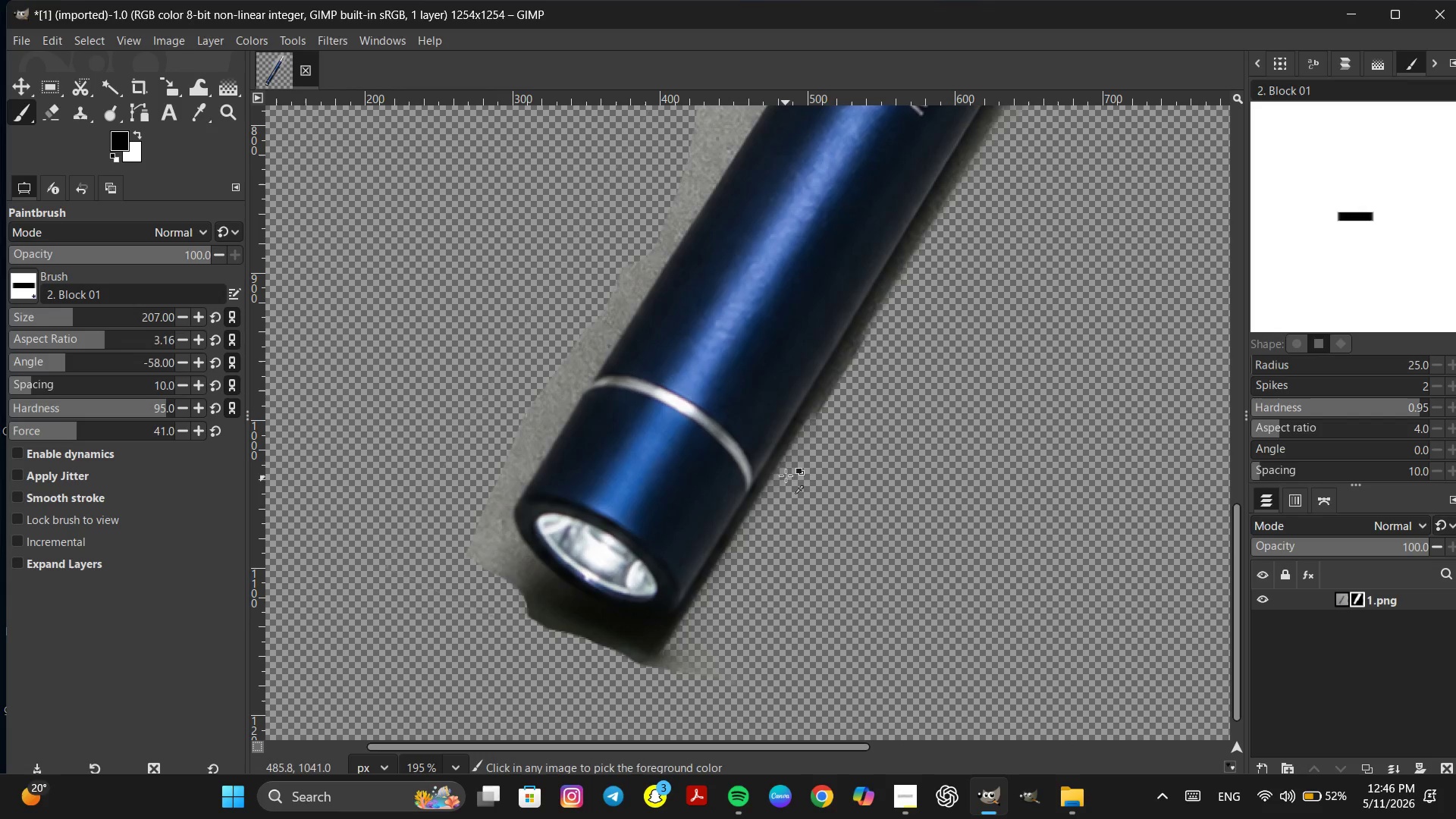 
scroll: coordinate [800, 481], scroll_direction: up, amount: 9.0
 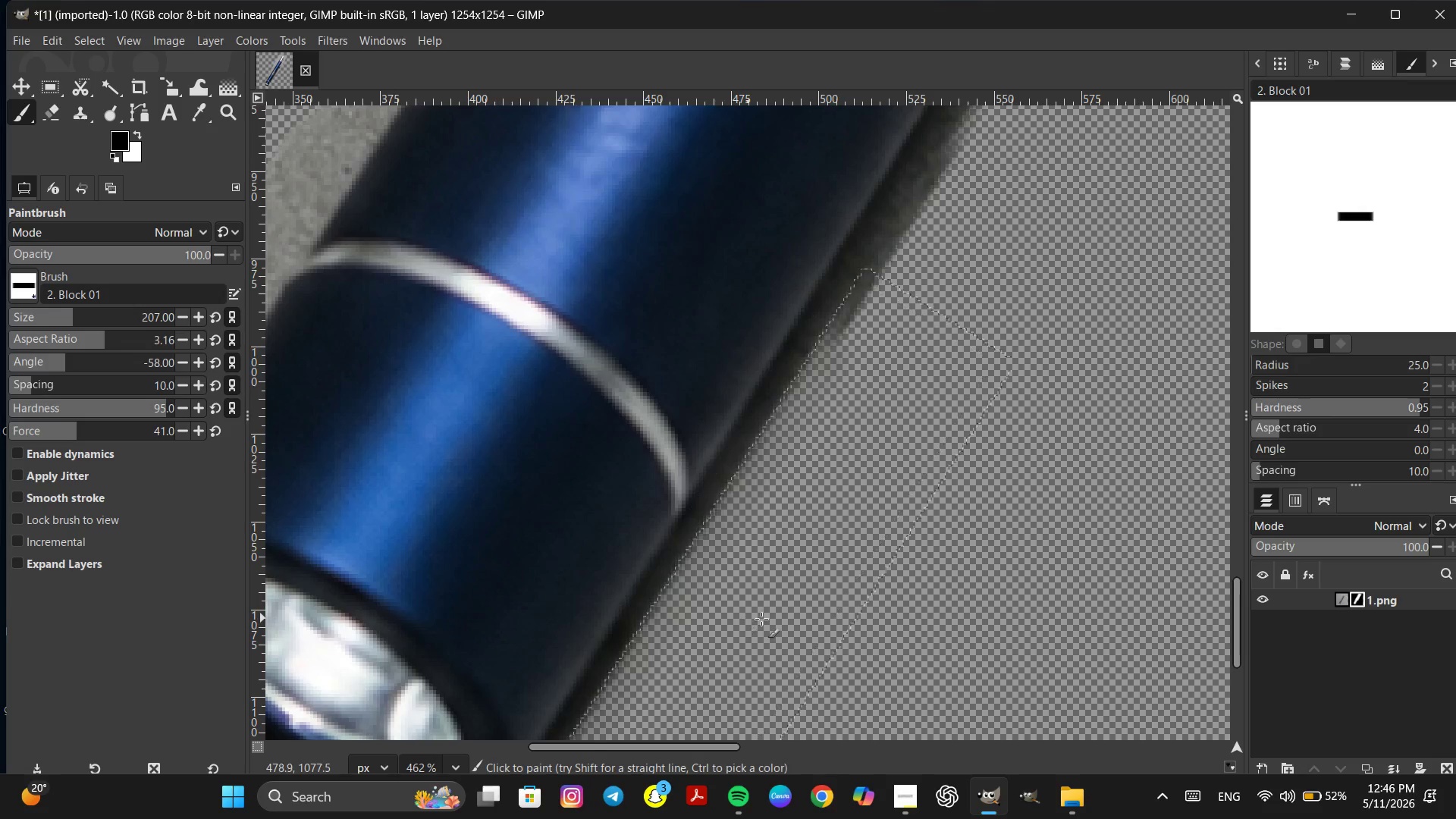 
hold_key(key=Space, duration=0.33)
 